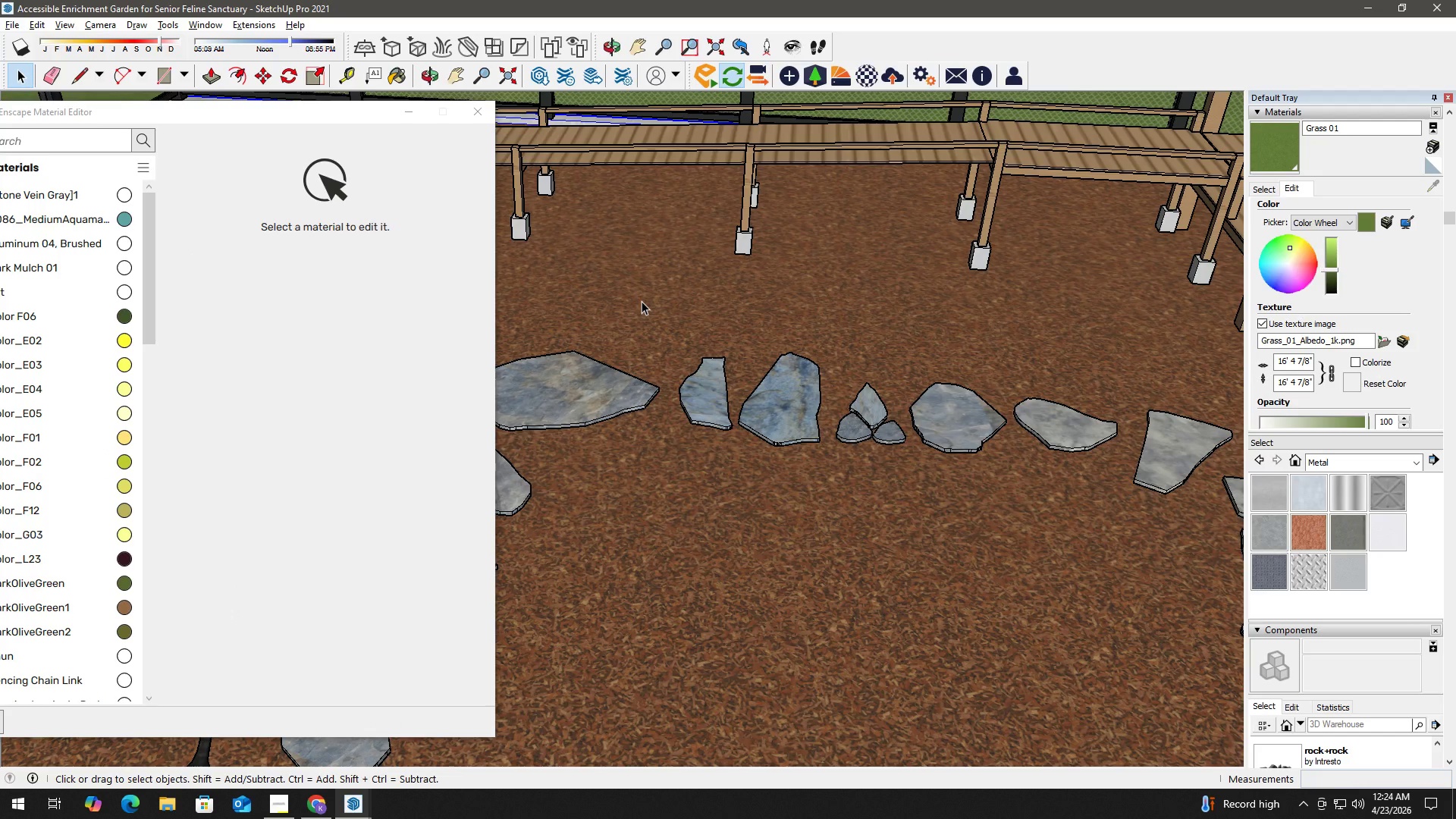 
key(Control+Z)
 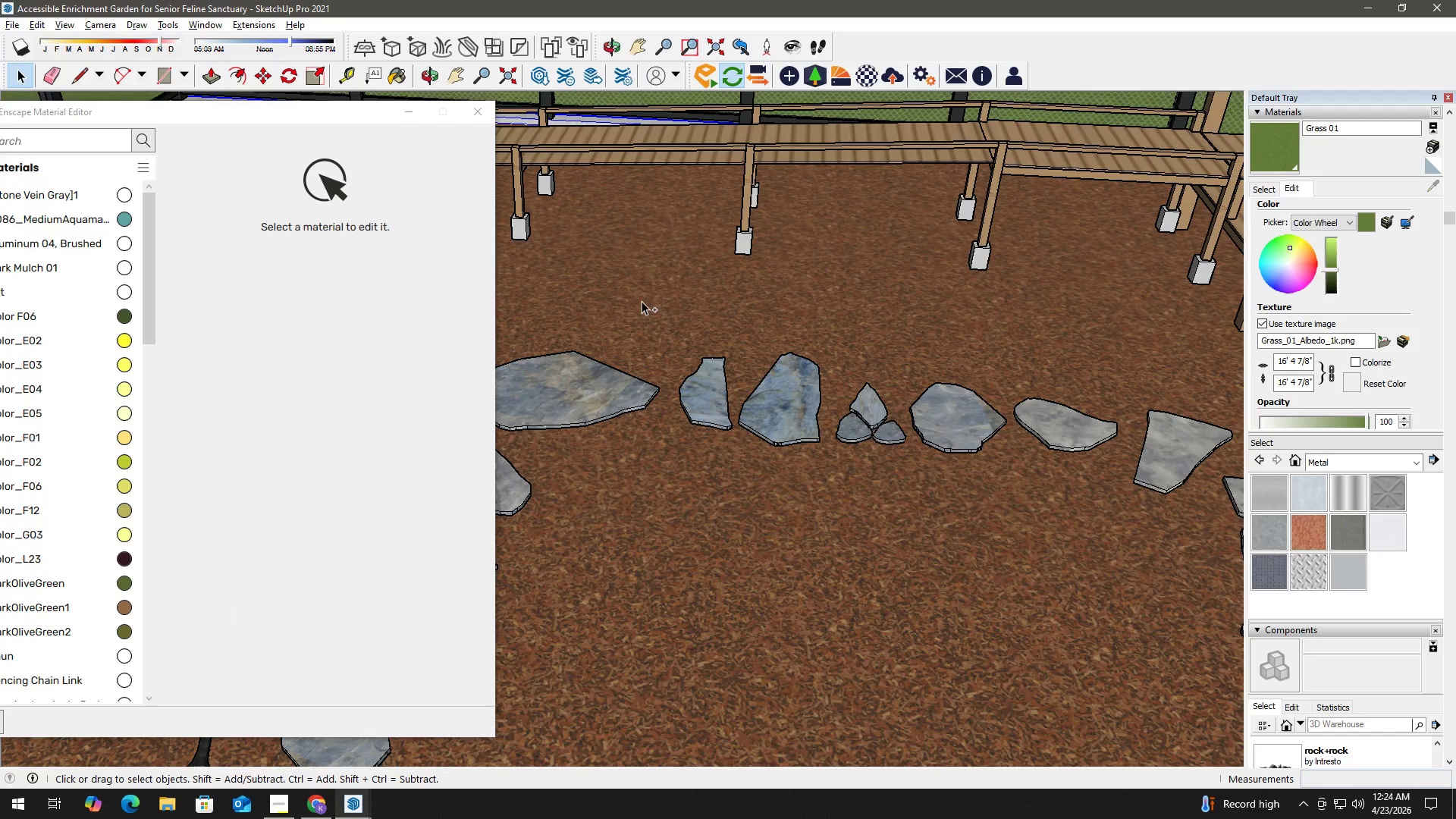 
key(Control+Z)
 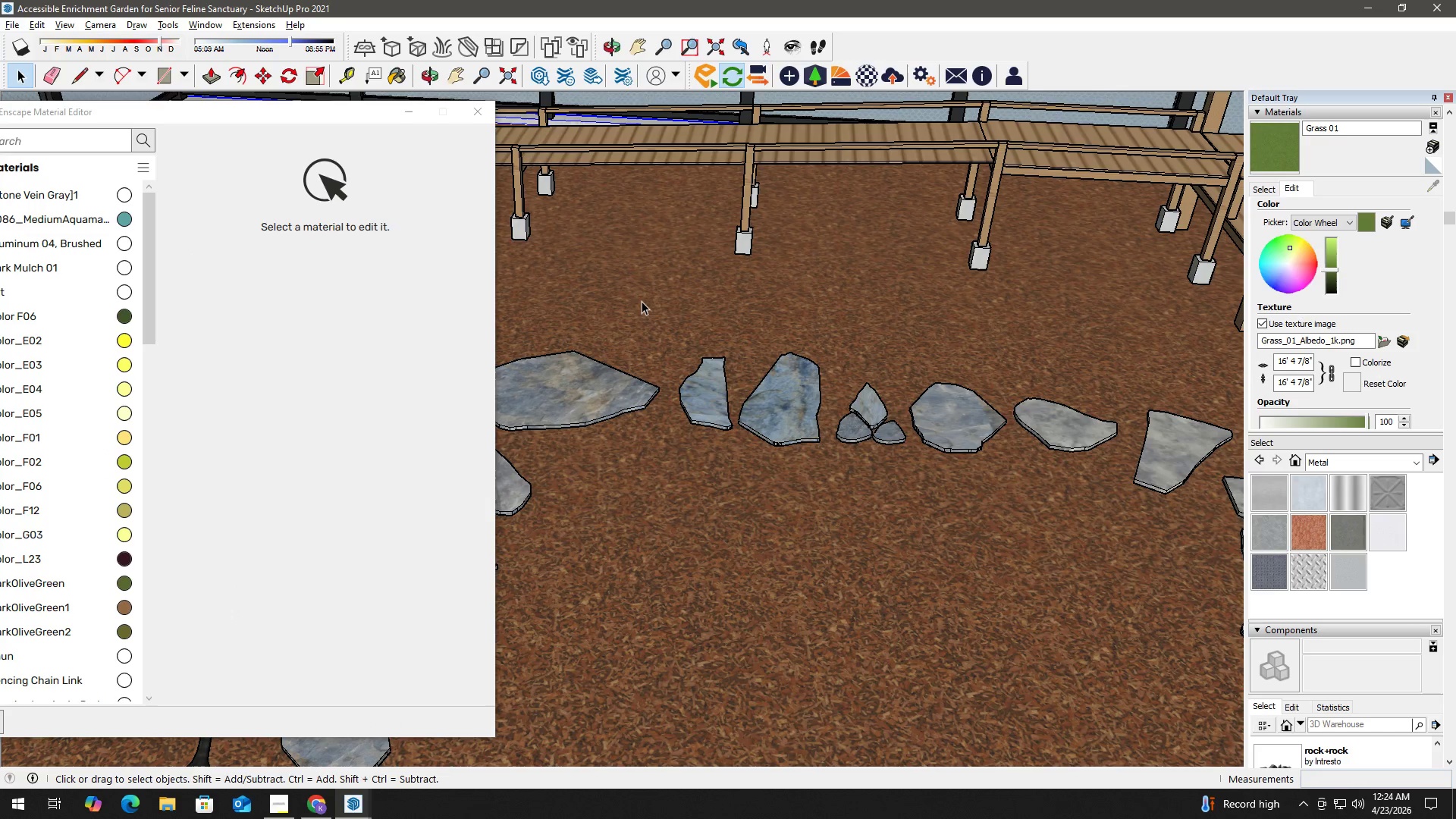 
key(B)
 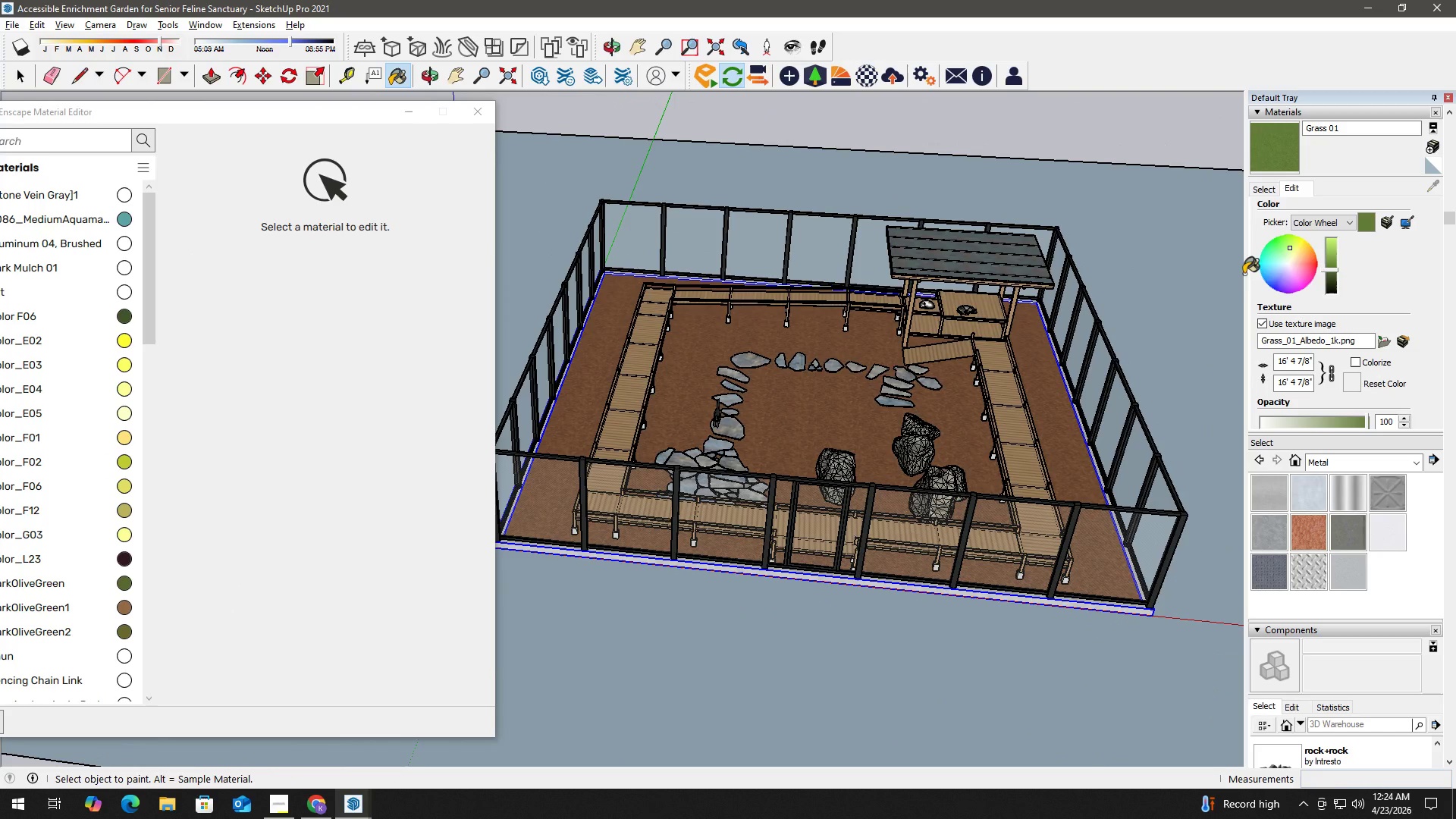 
left_click([1130, 271])
 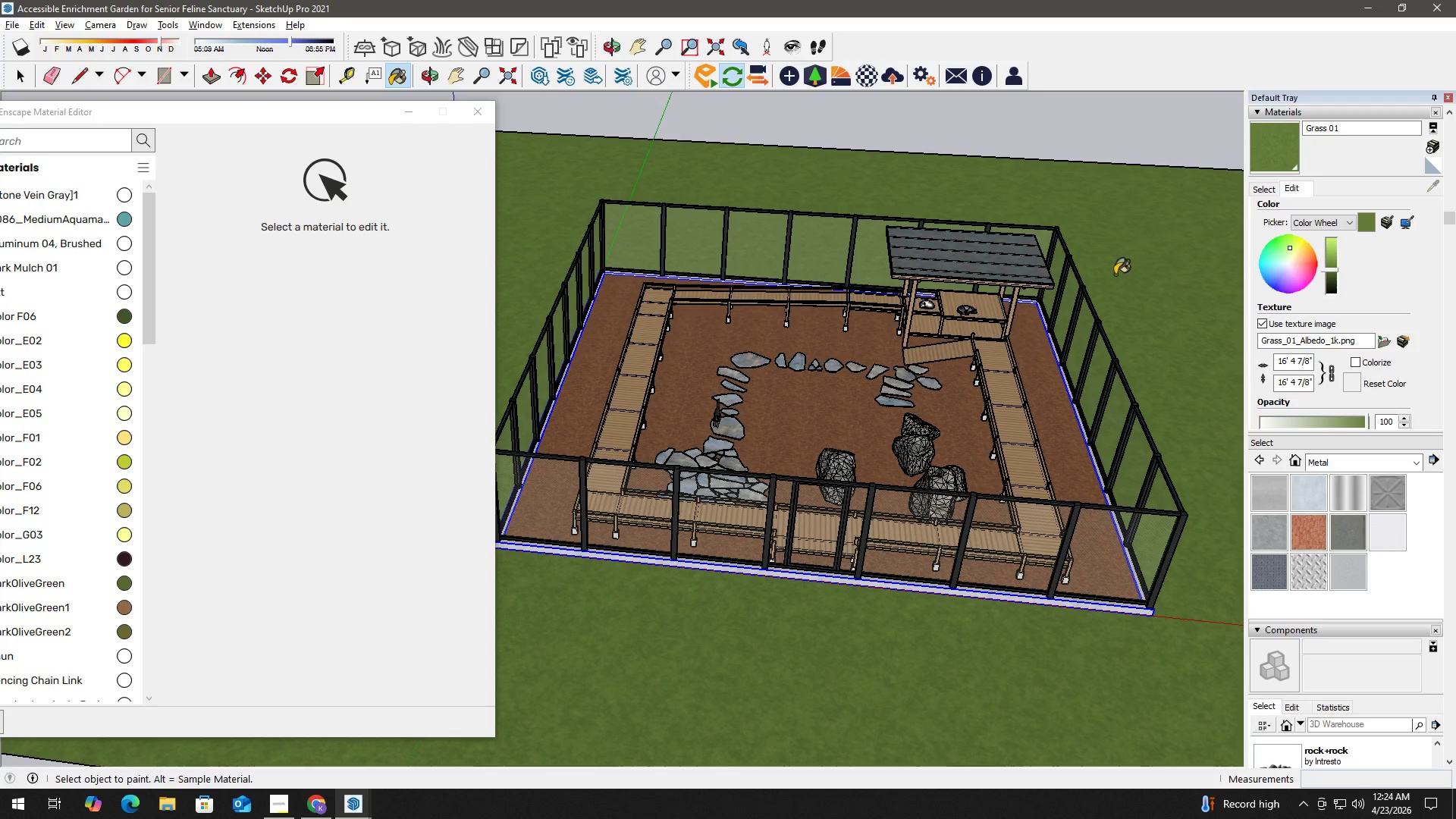 
scroll: coordinate [1078, 362], scroll_direction: down, amount: 18.0
 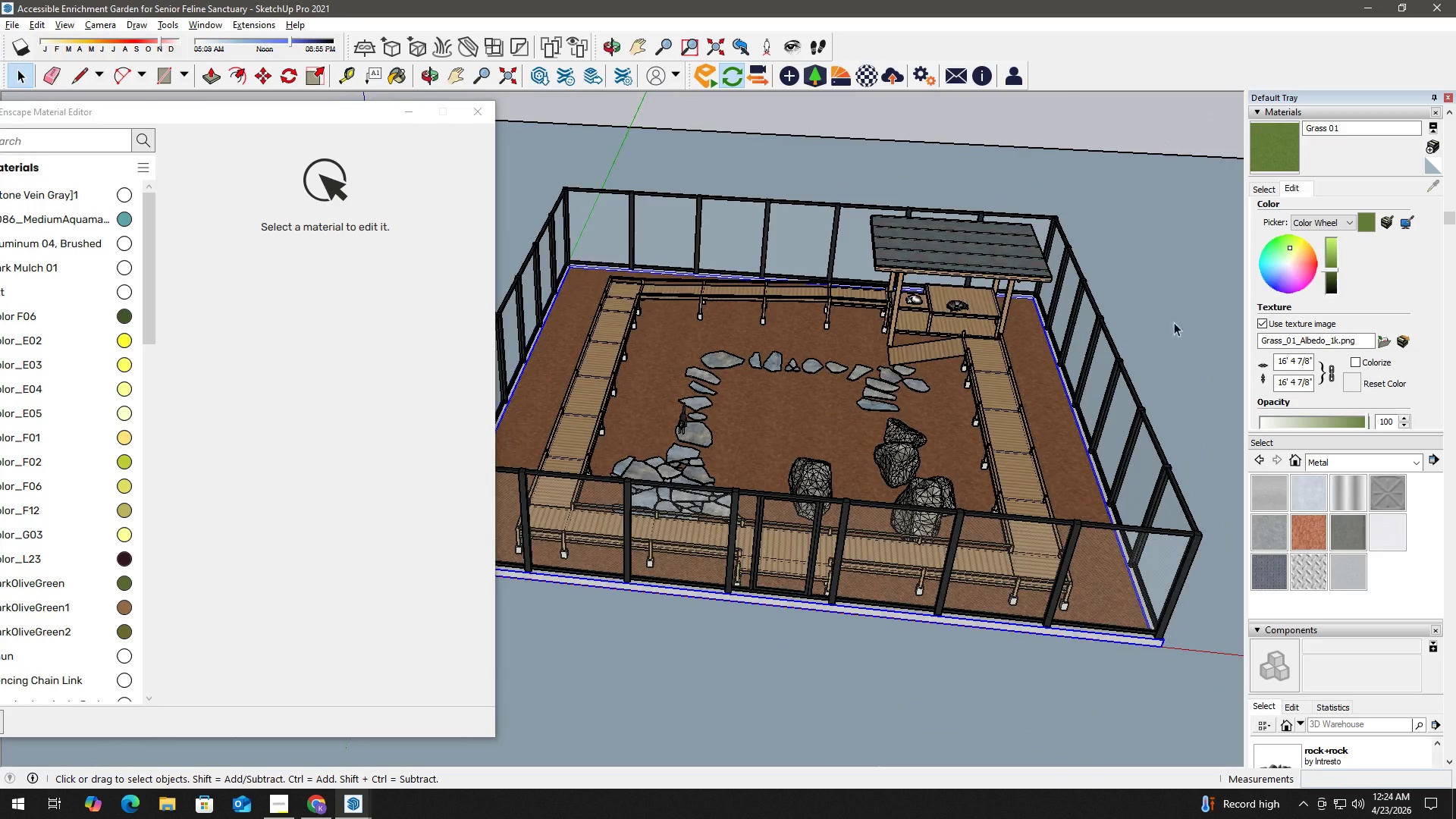 
key(Space)
 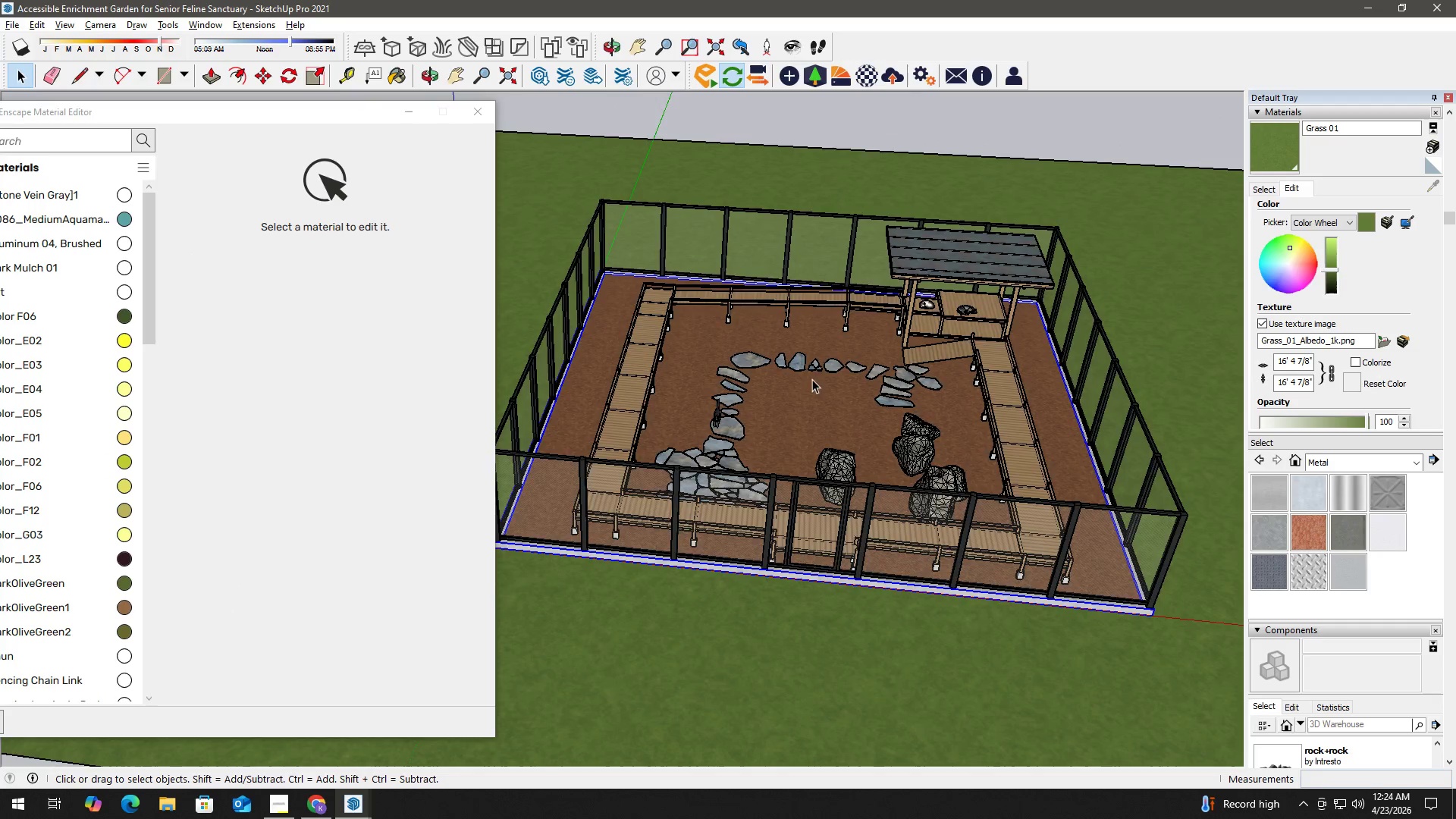 
scroll: coordinate [739, 348], scroll_direction: up, amount: 21.0
 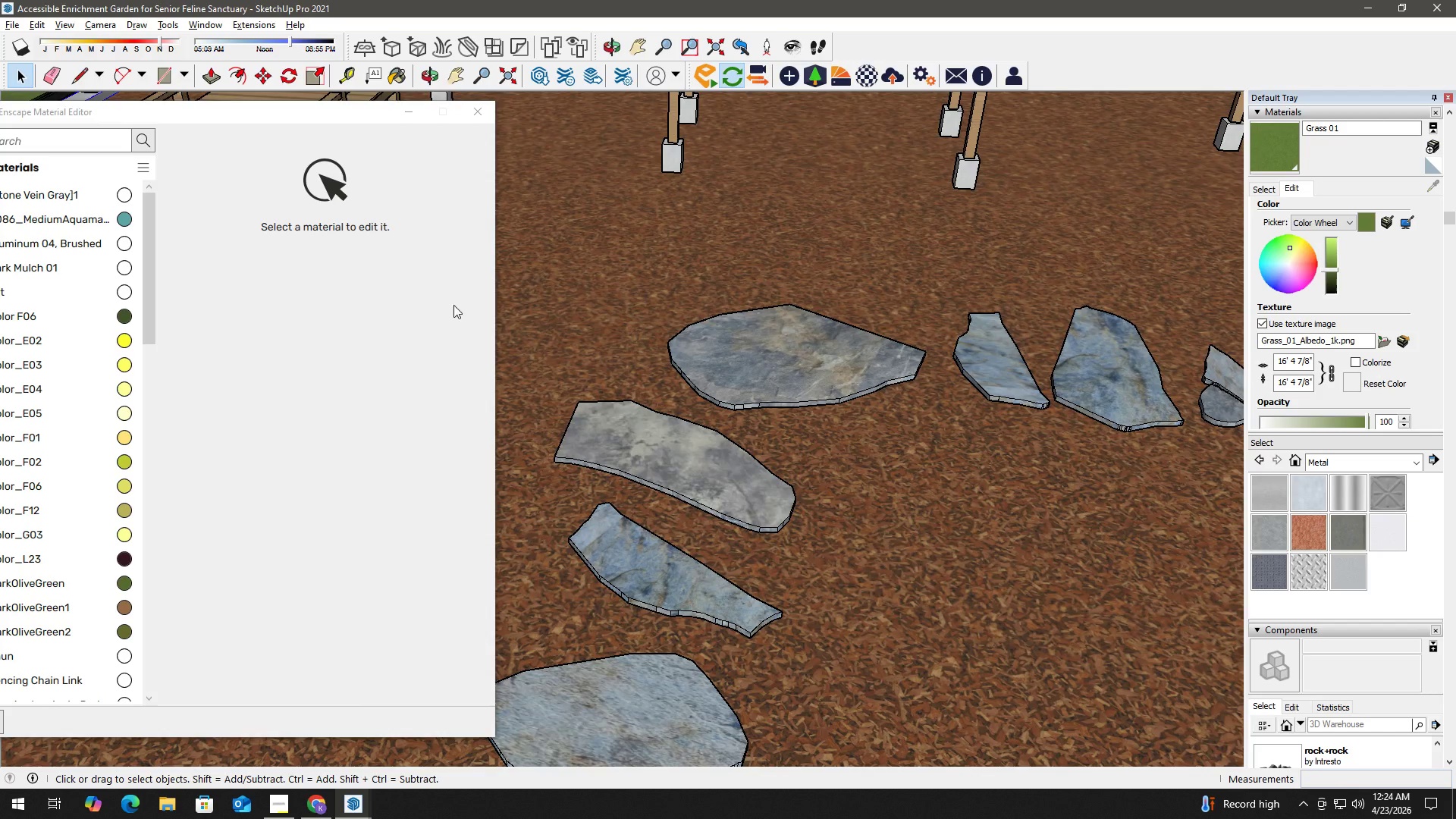 
left_click([424, 302])
 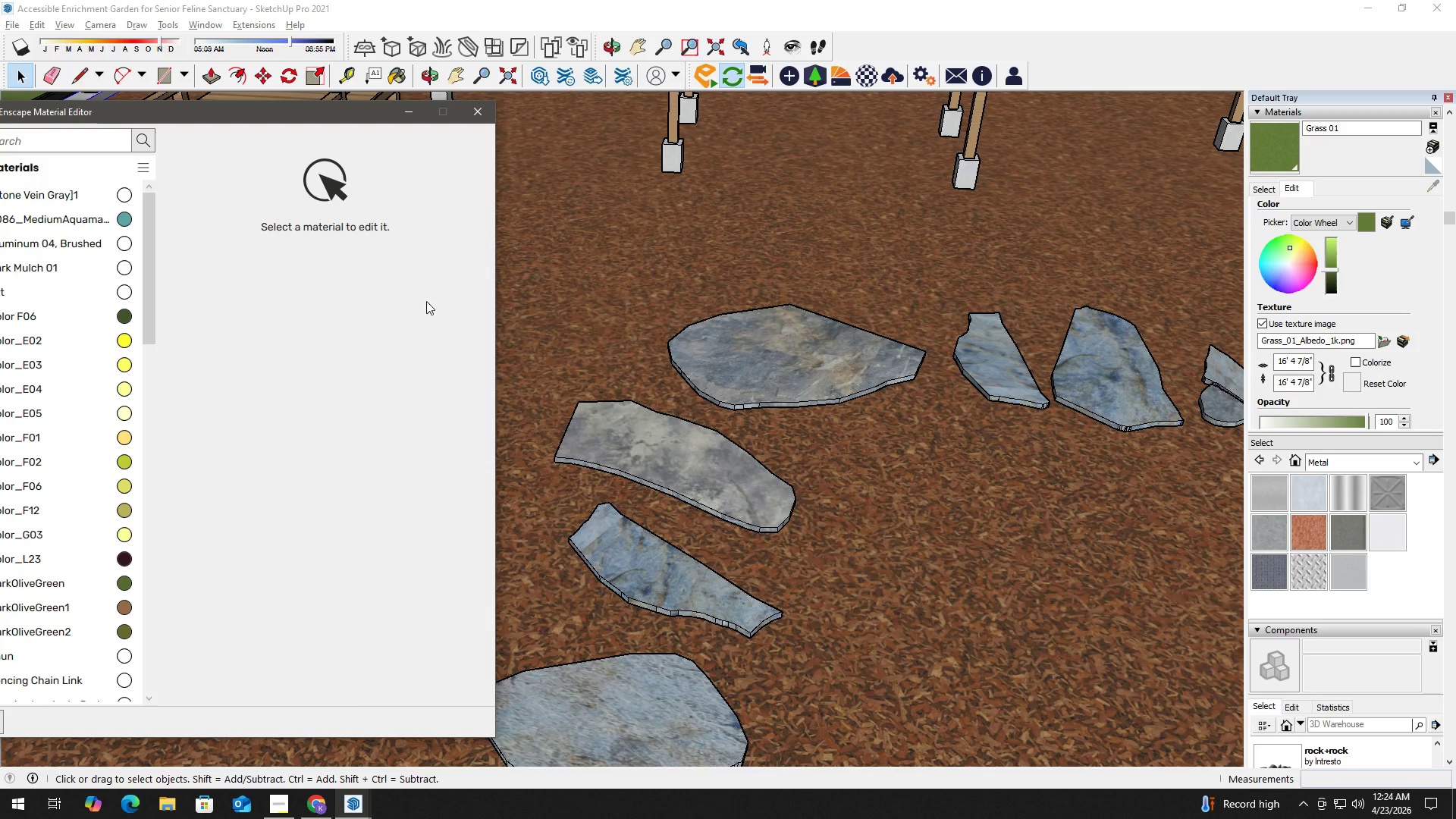 
key(B)
 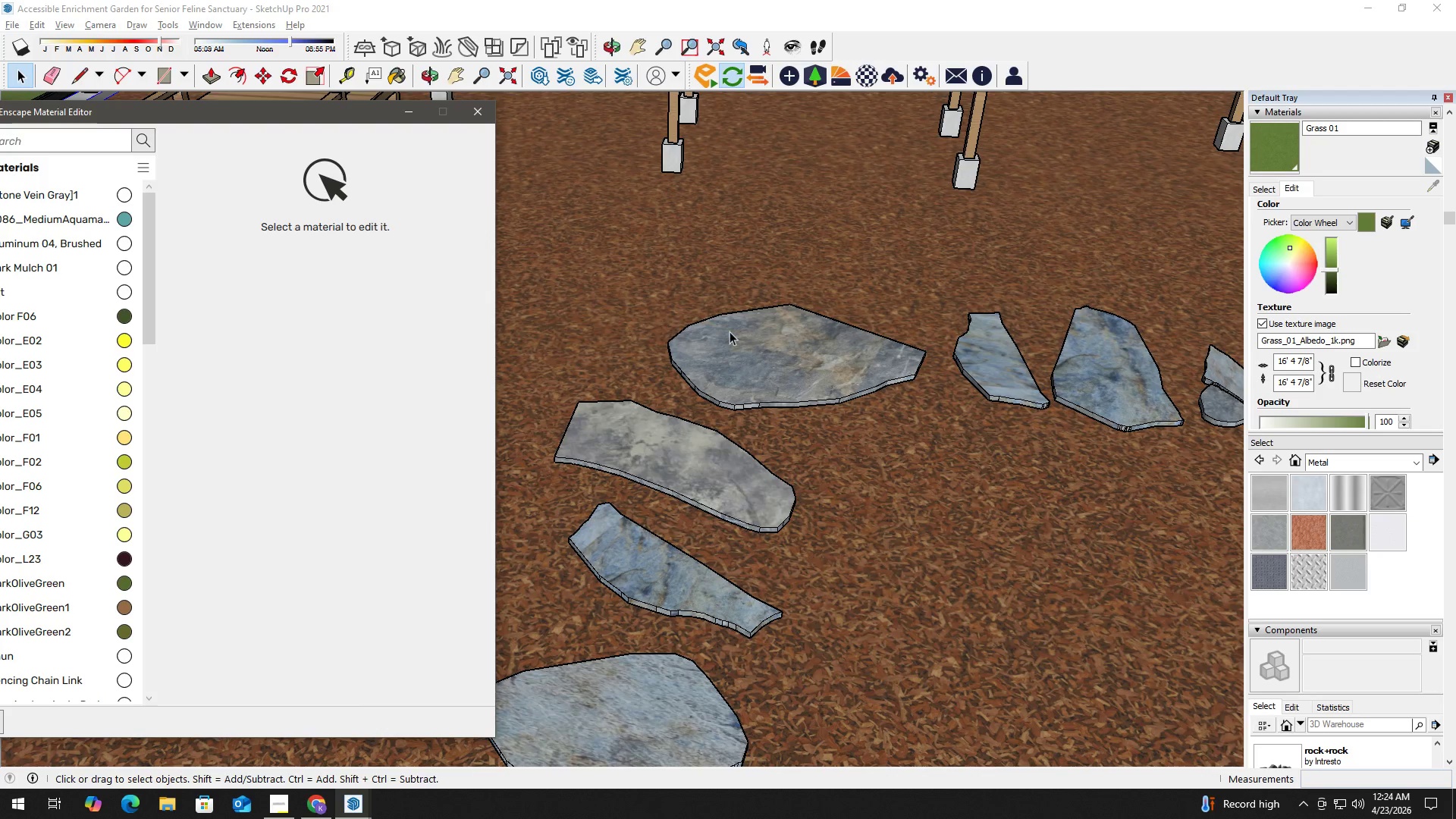 
hold_key(key=AltLeft, duration=0.31)
 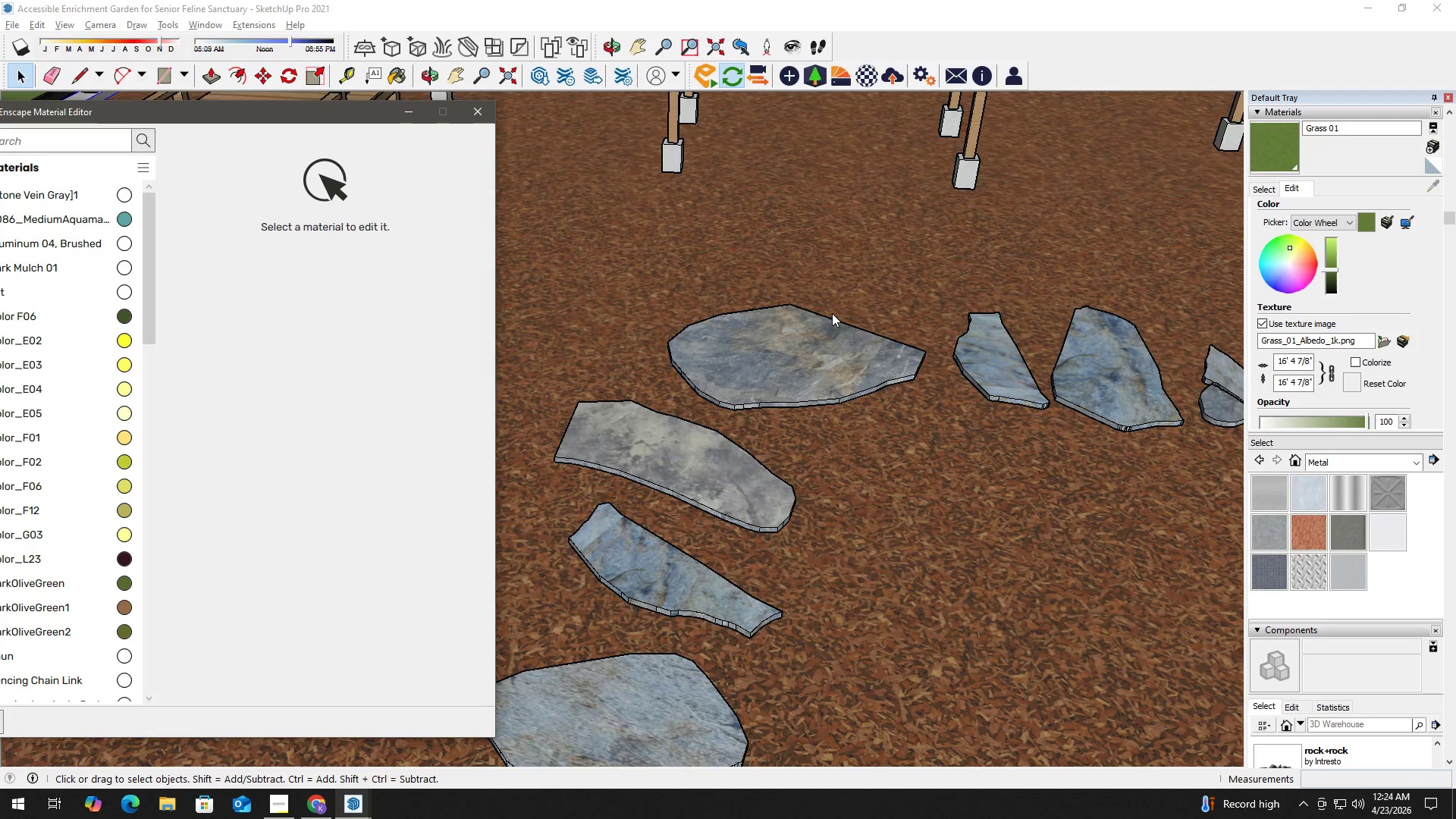 
left_click([832, 312])
 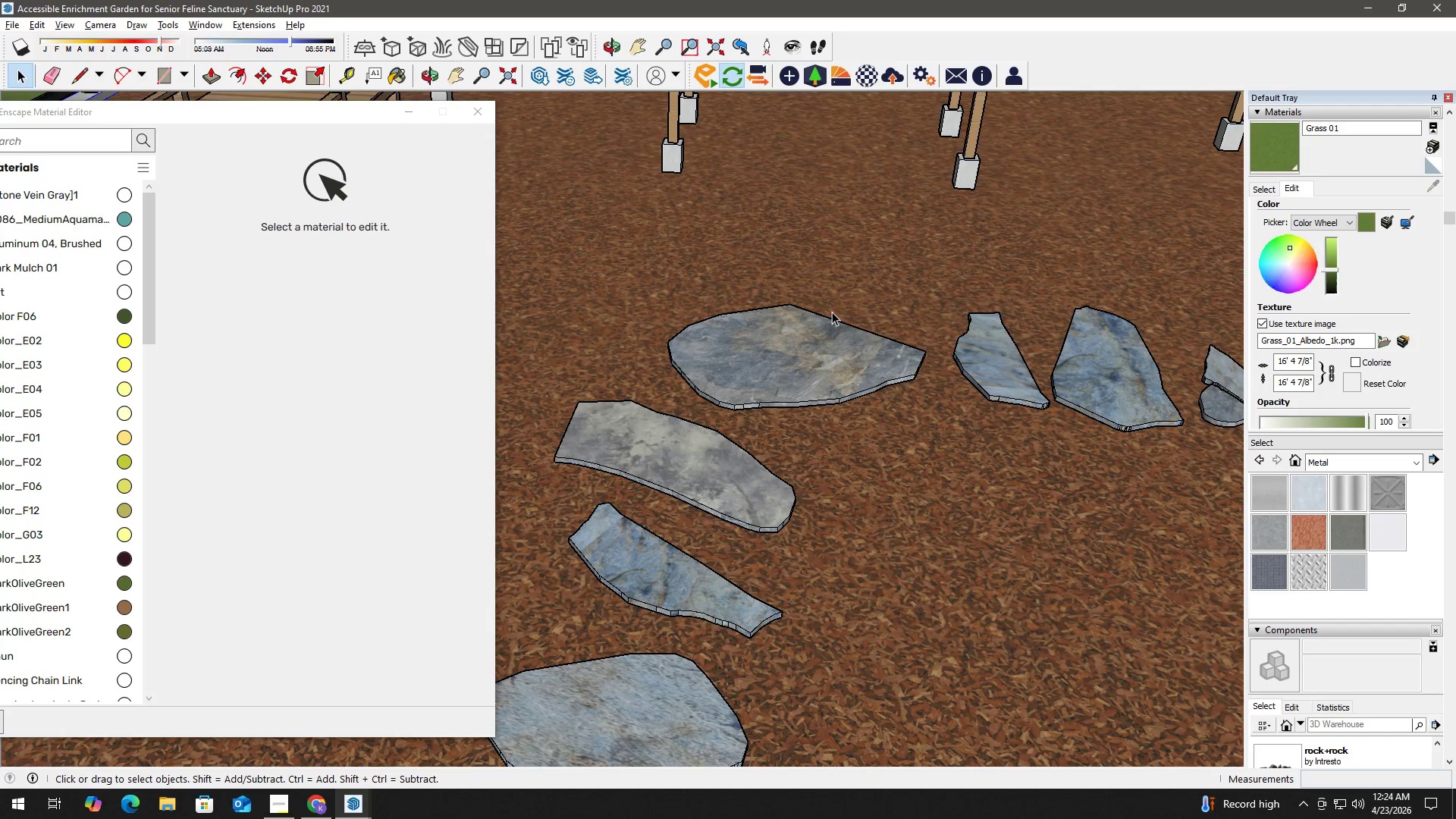 
key(B)
 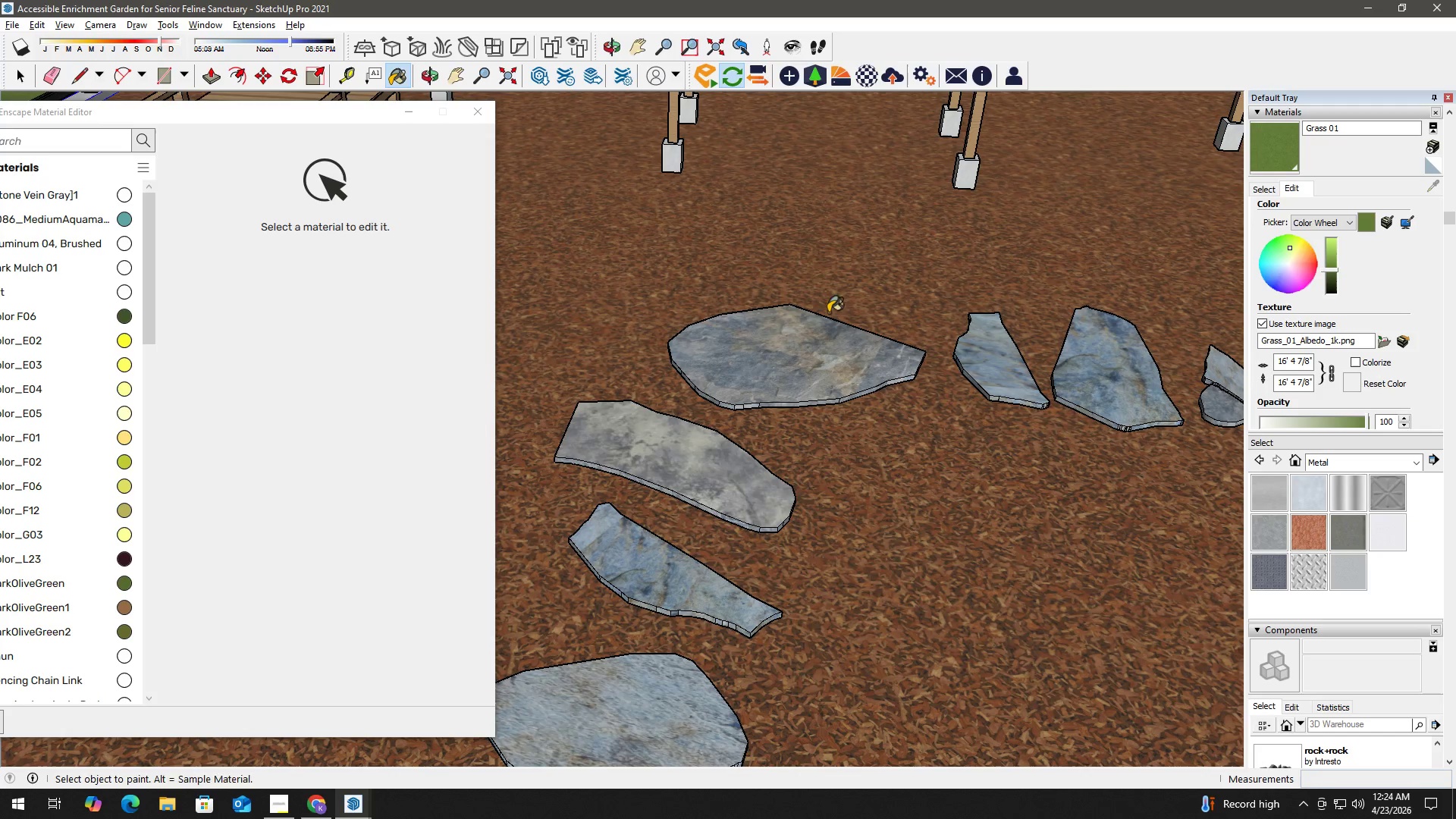 
hold_key(key=AltLeft, duration=0.41)
left_click([758, 332])
 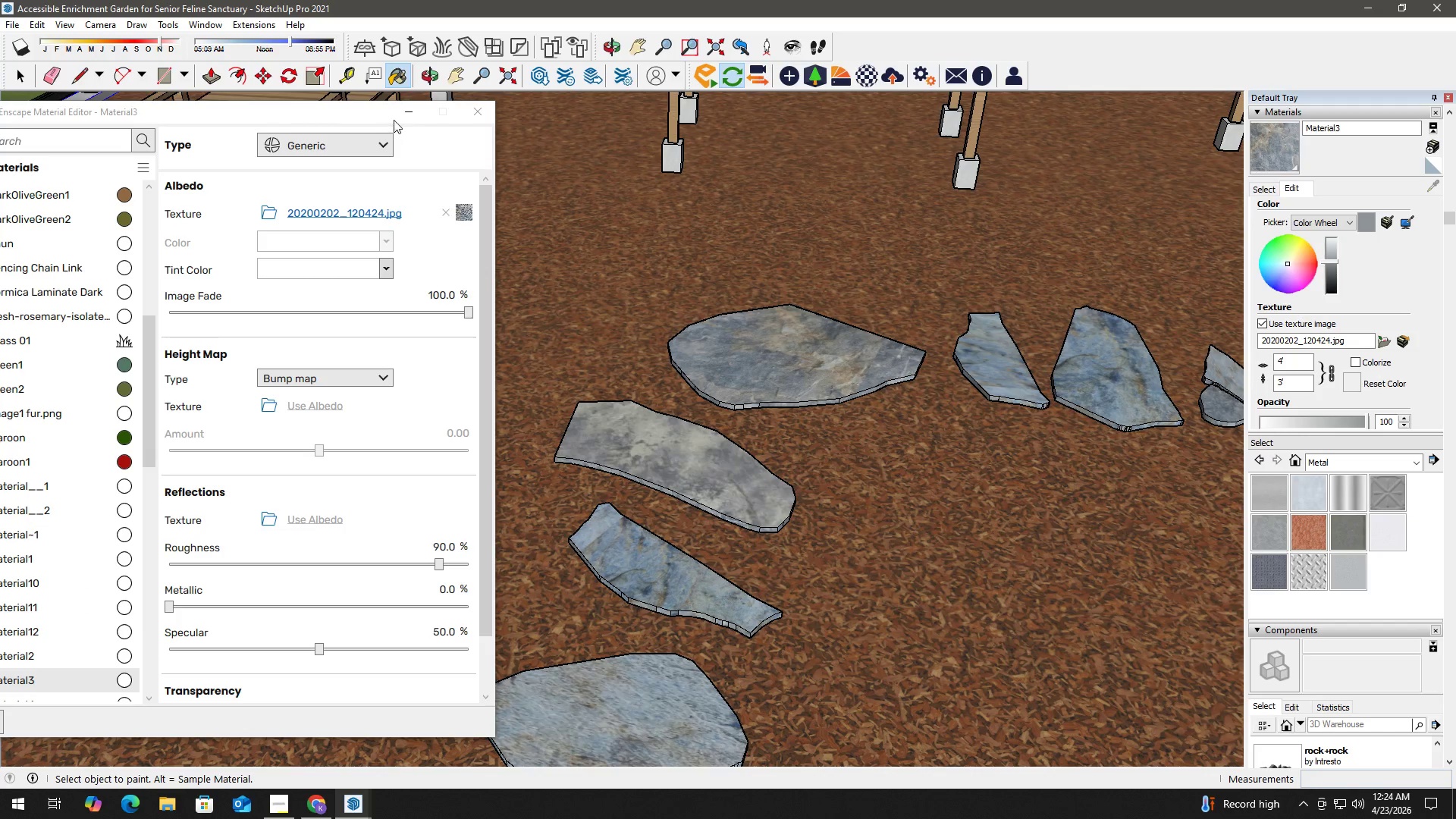 
left_click_drag(start_coordinate=[394, 118], to_coordinate=[463, 115])
 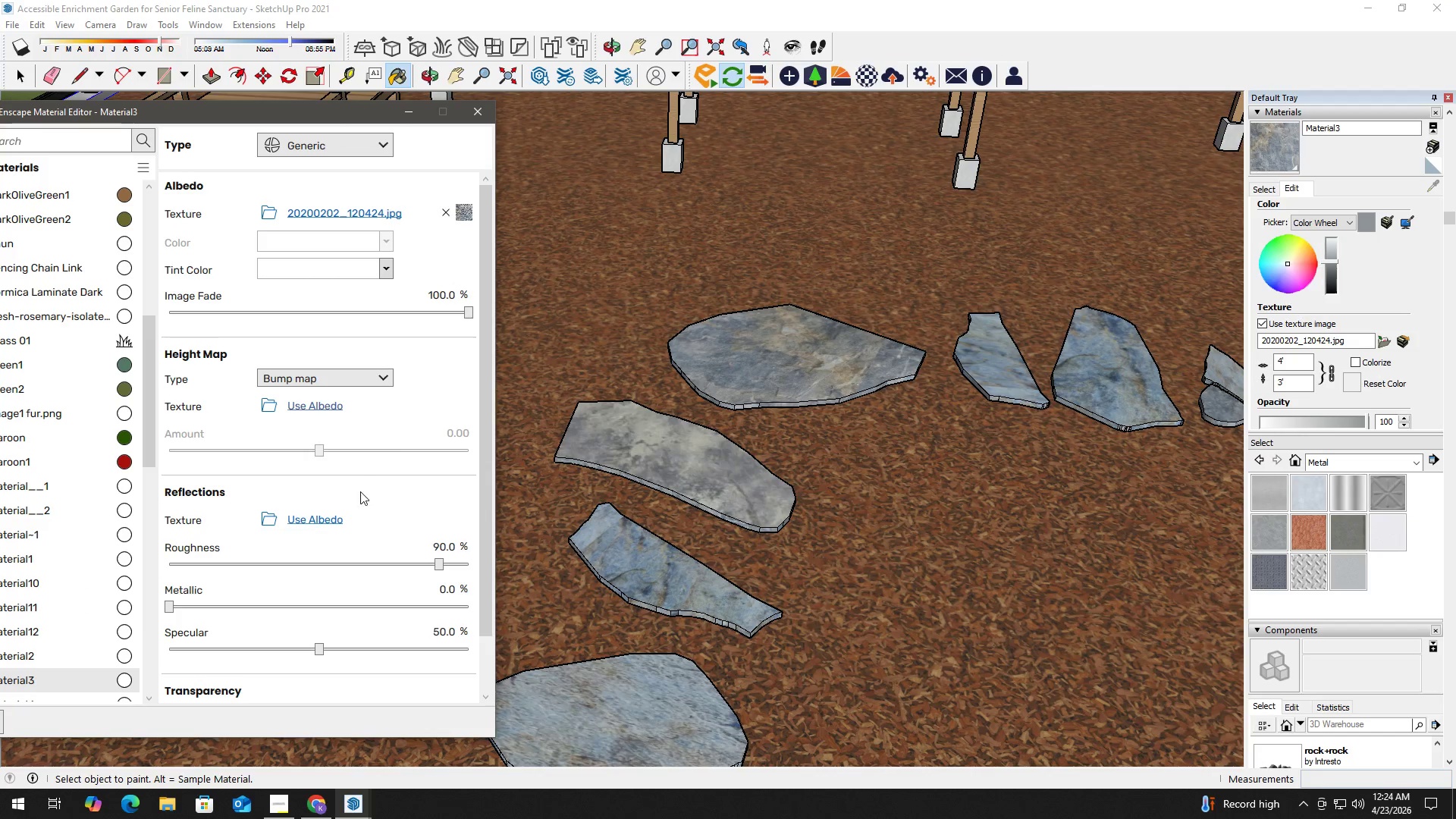 
left_click([314, 513])
 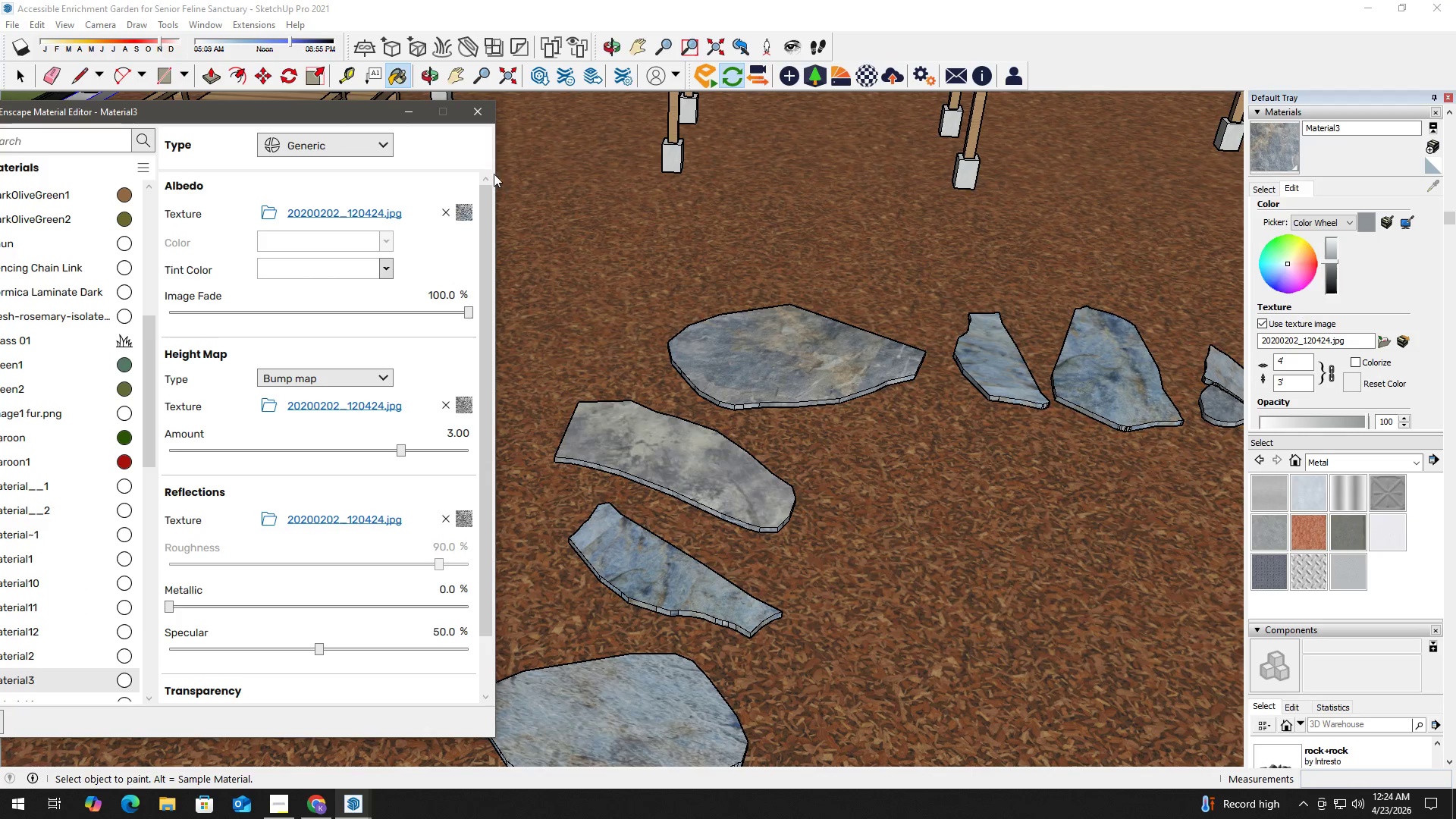 
left_click([478, 121])
 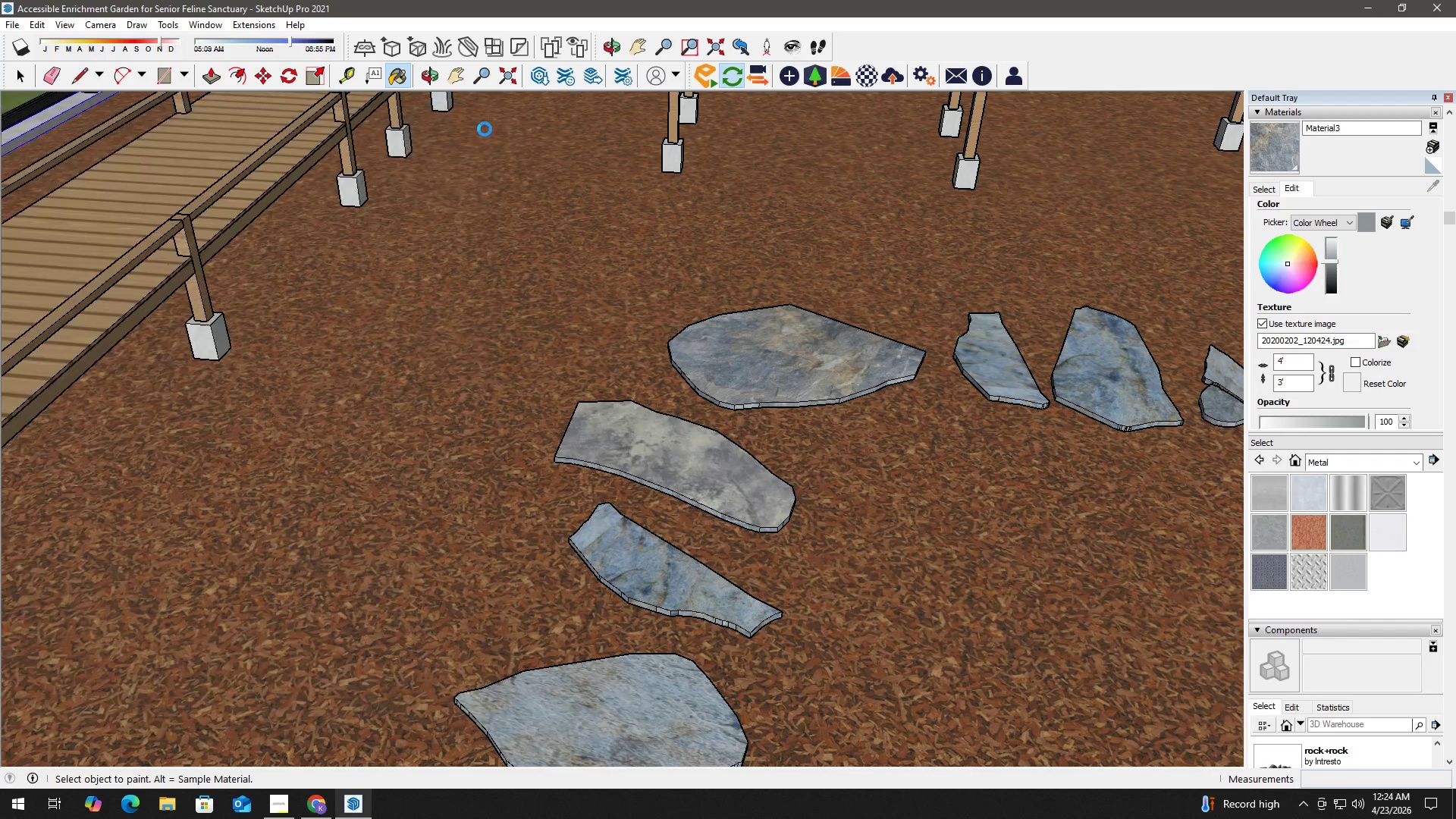 
key(Alt+Tab)
 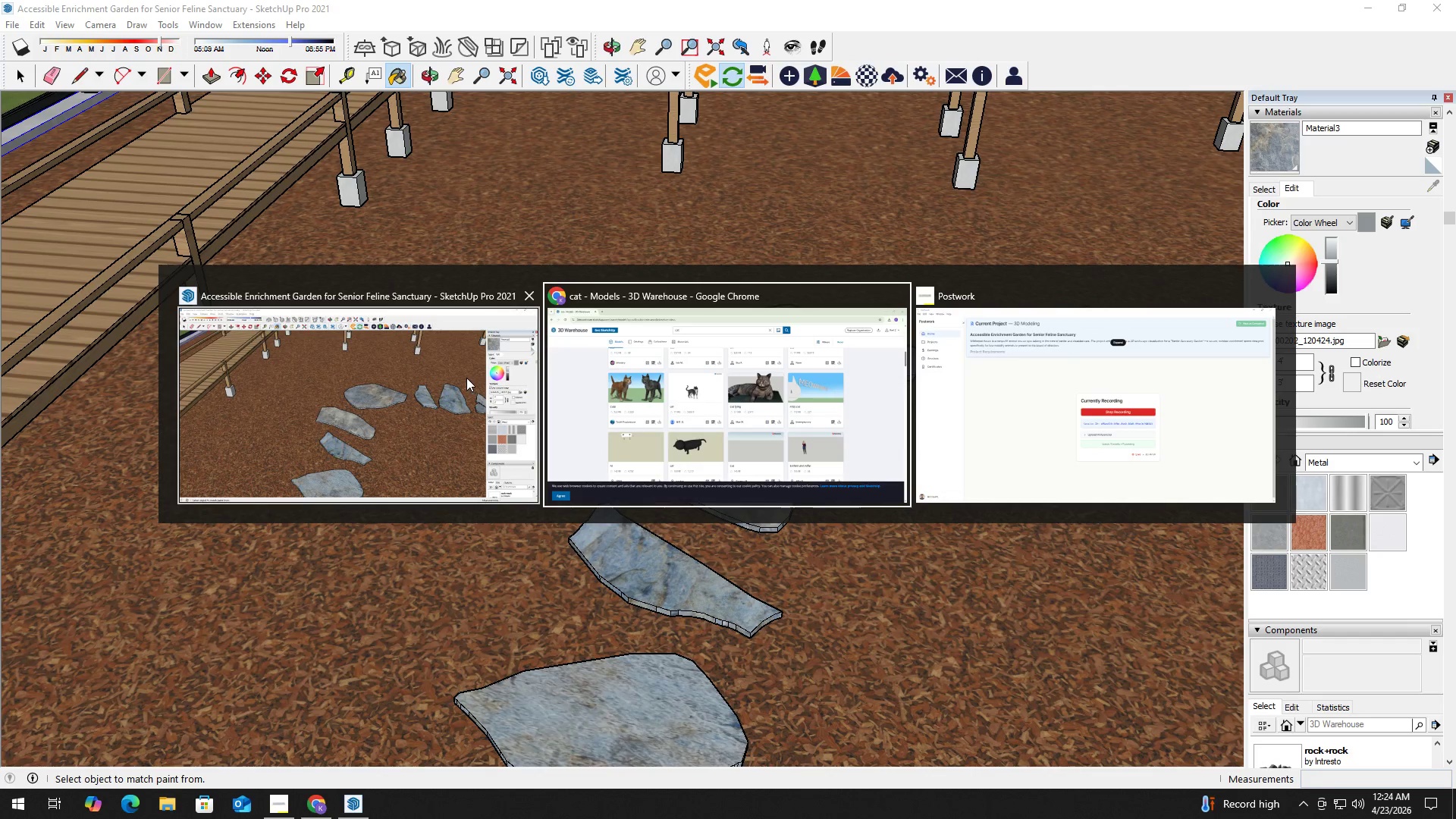 
left_click([416, 375])
 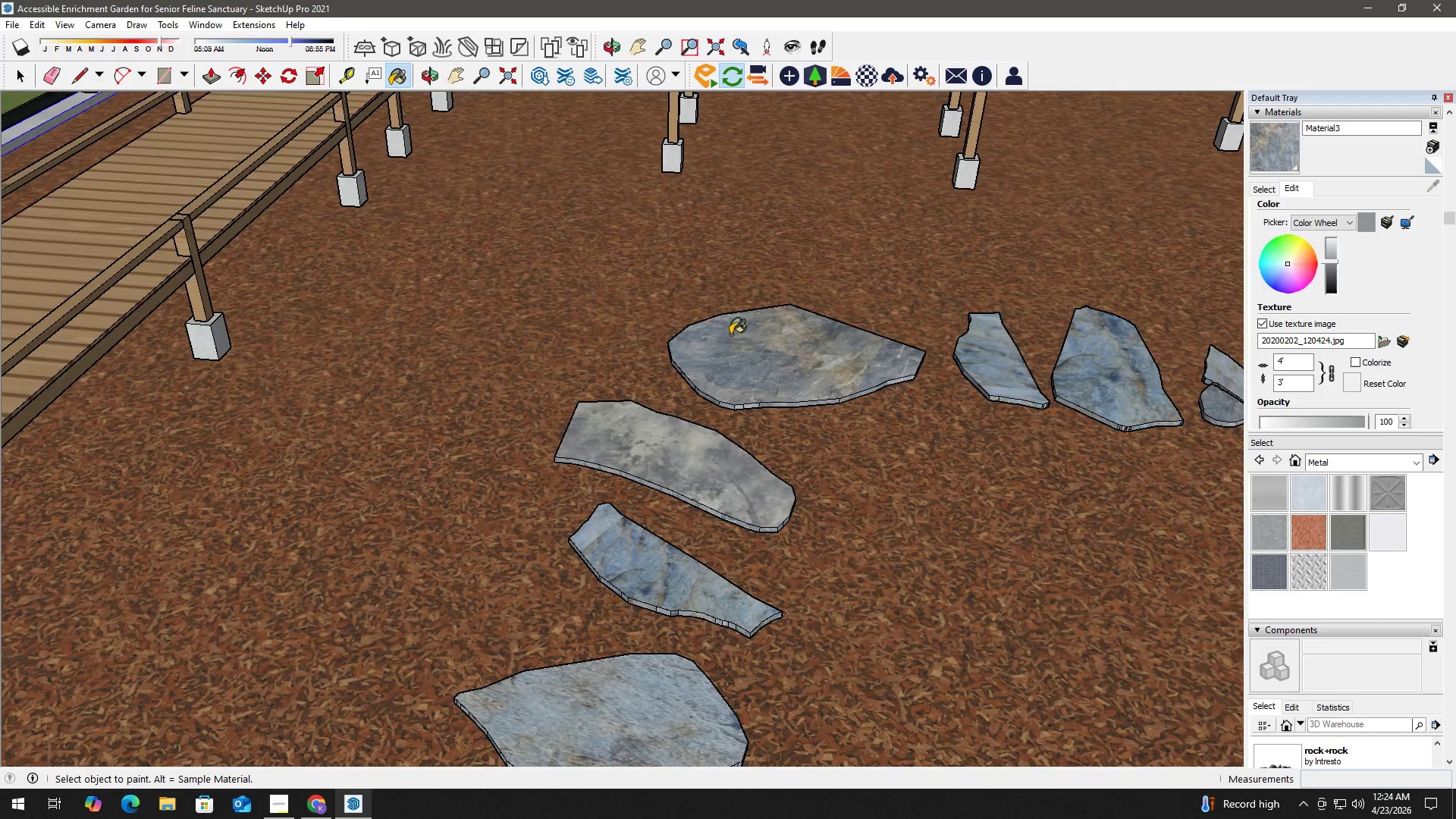 
key(Space)
 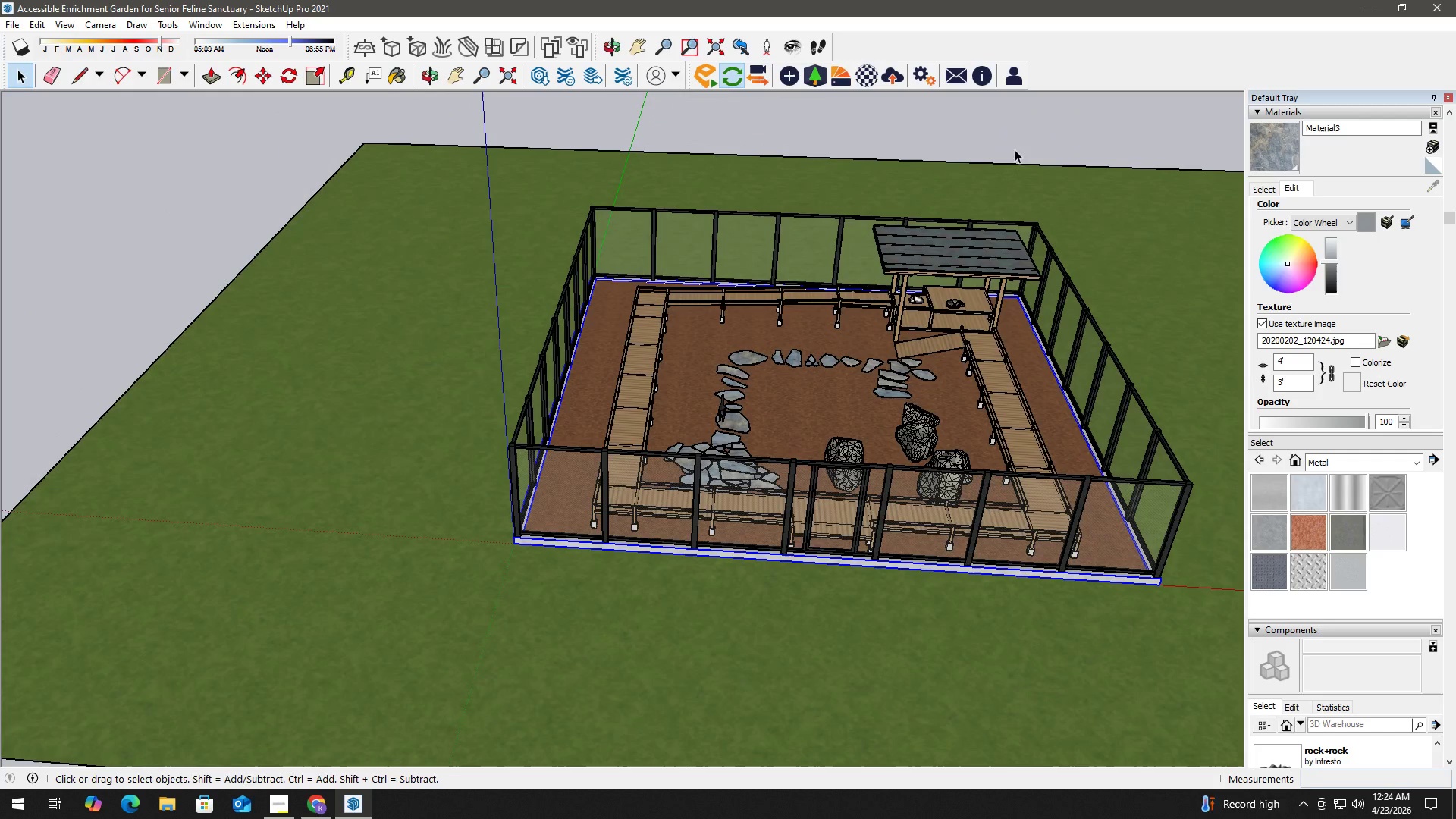 
scroll: coordinate [747, 375], scroll_direction: down, amount: 24.0
 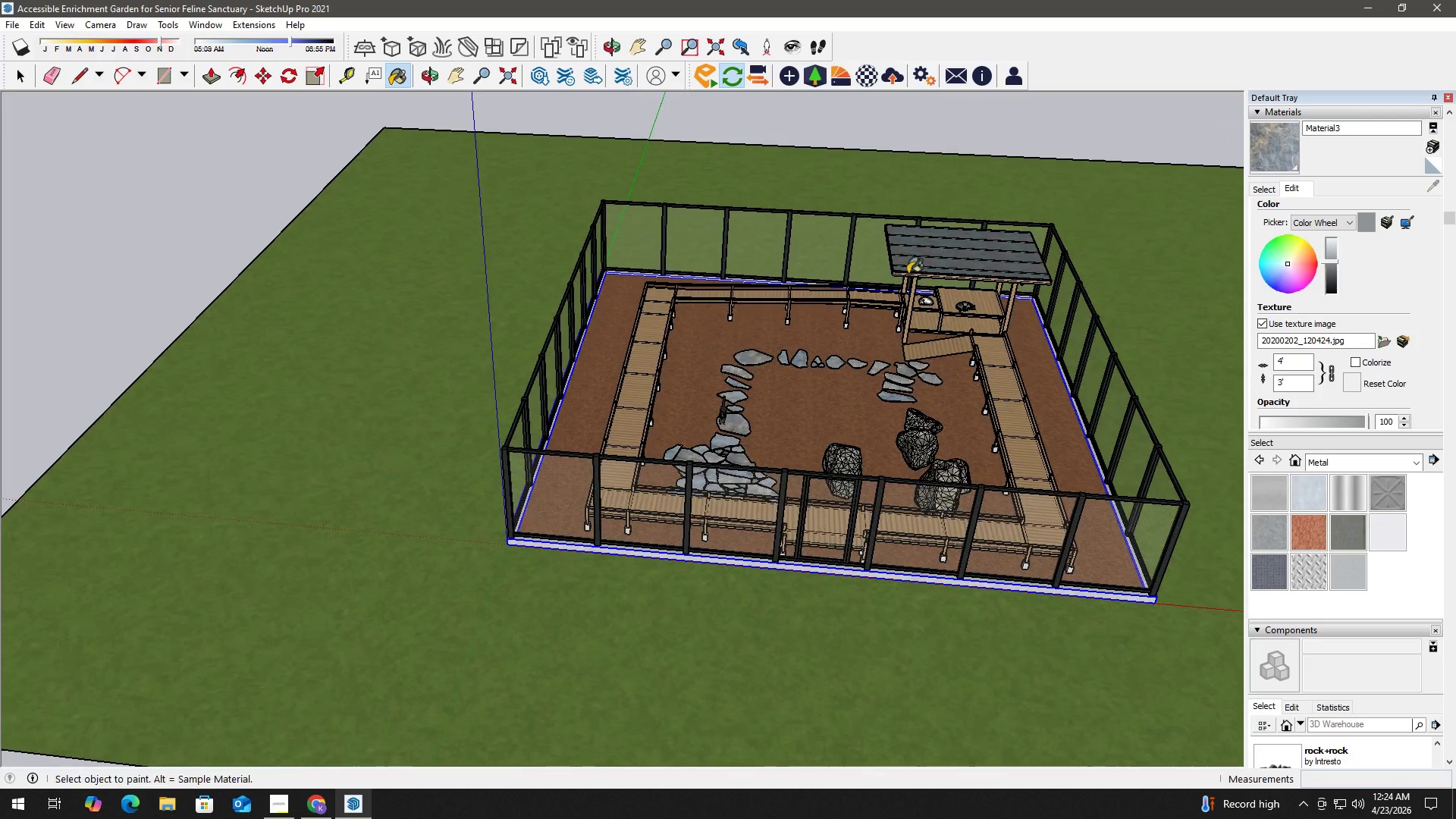 
left_click_drag(start_coordinate=[1016, 141], to_coordinate=[1018, 129])
 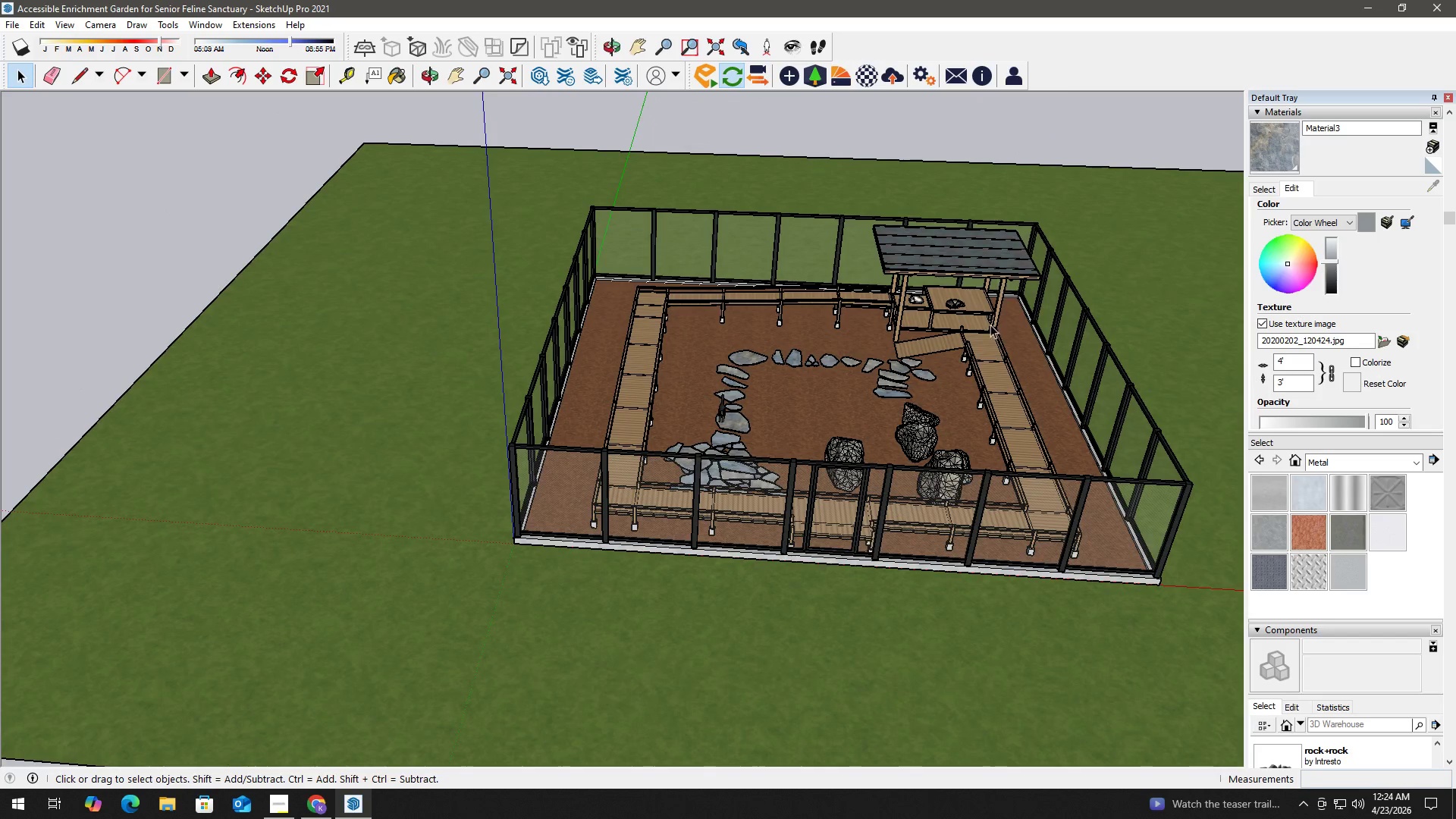 
key(H)
 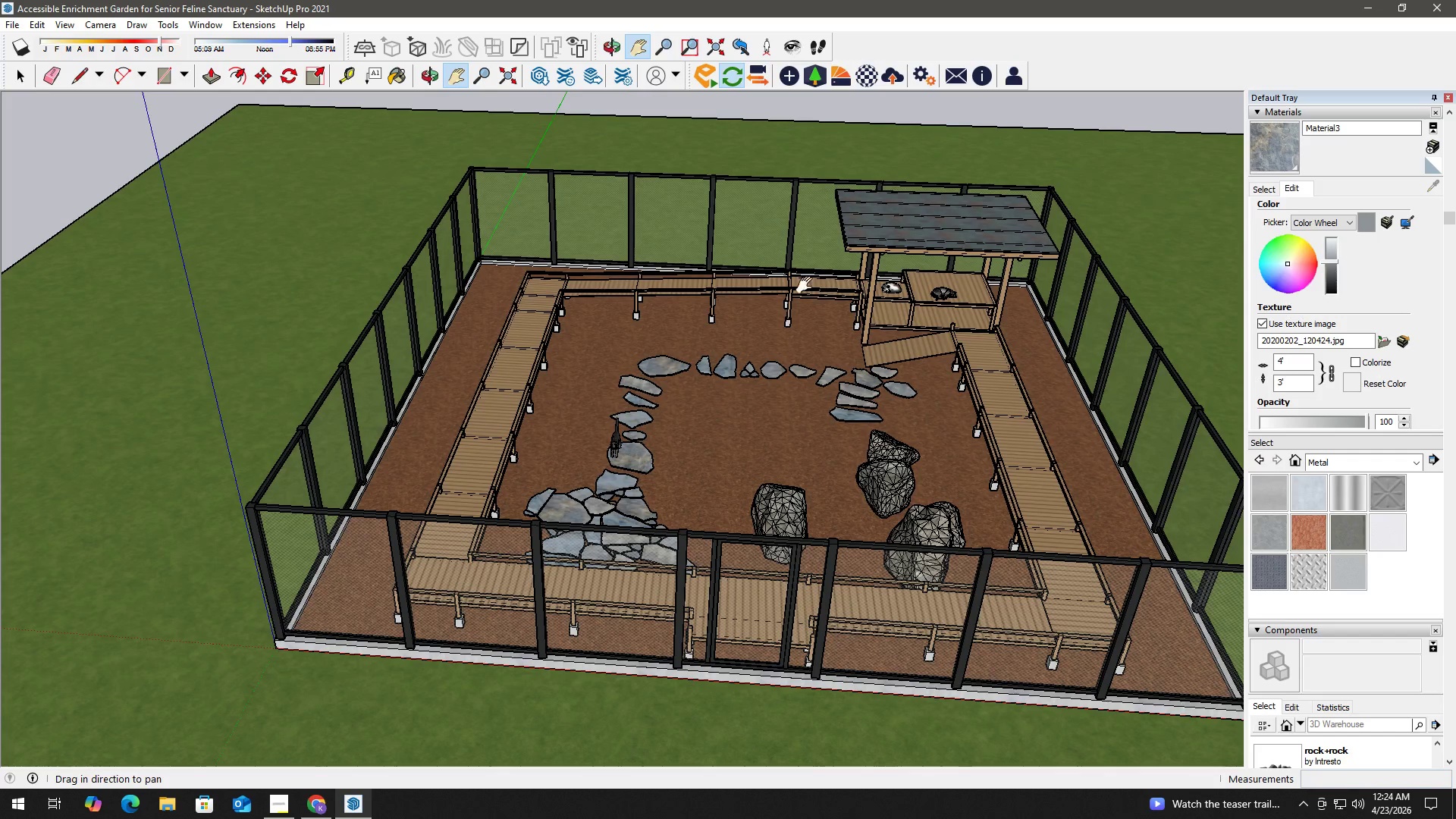 
scroll: coordinate [989, 334], scroll_direction: up, amount: 3.0
 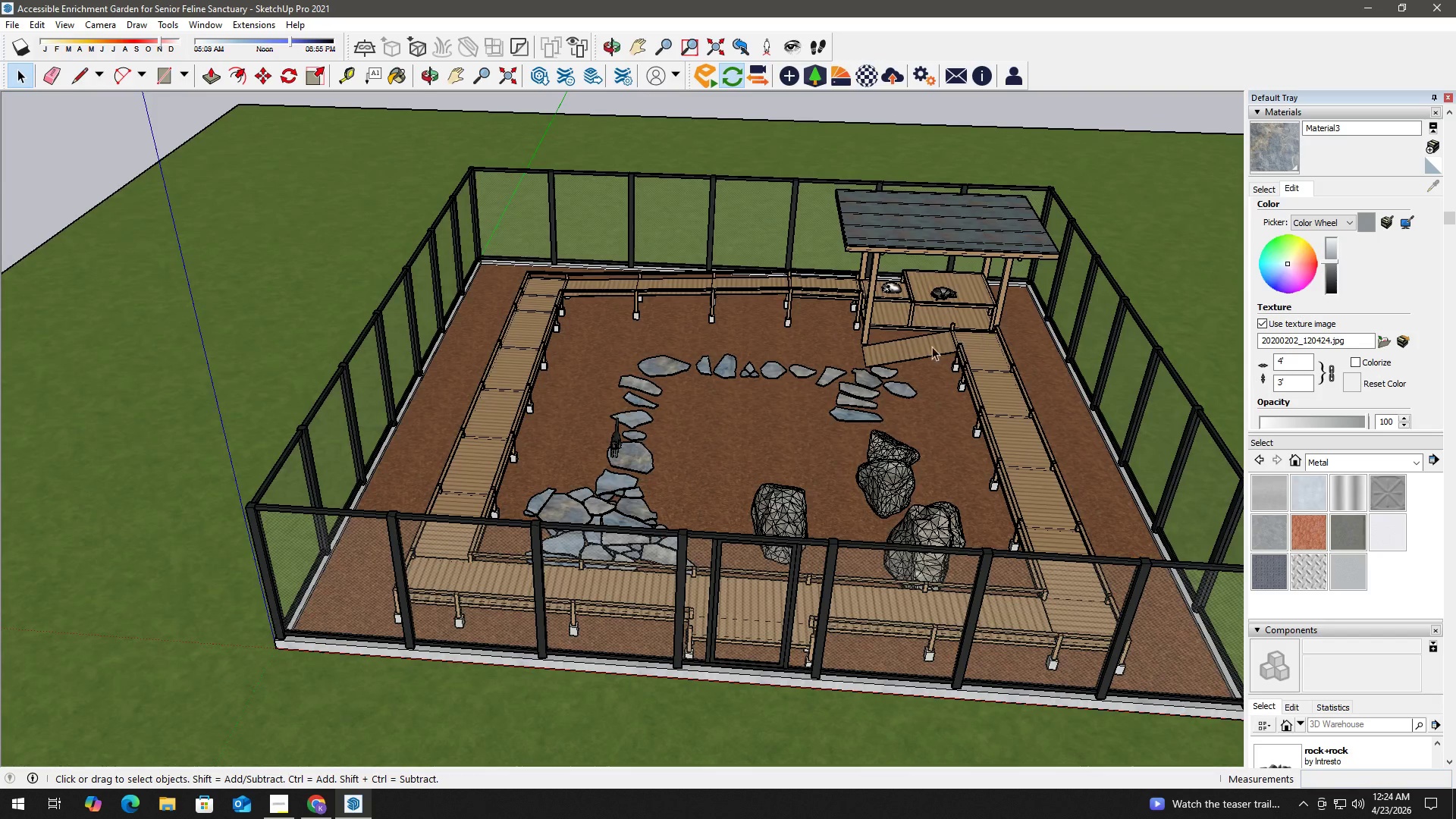 
key(Alt+Tab)
 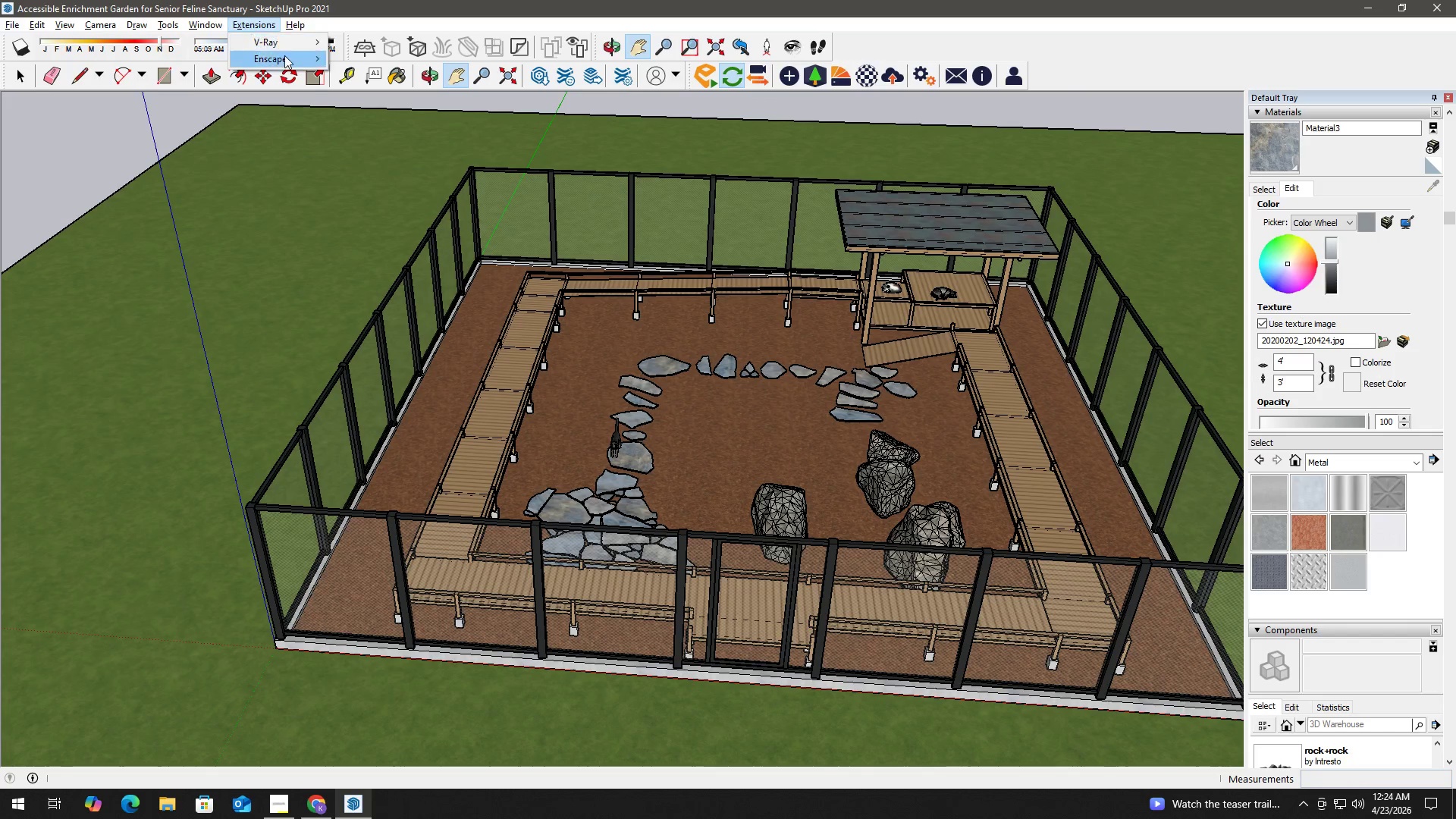 
left_click([295, 61])
 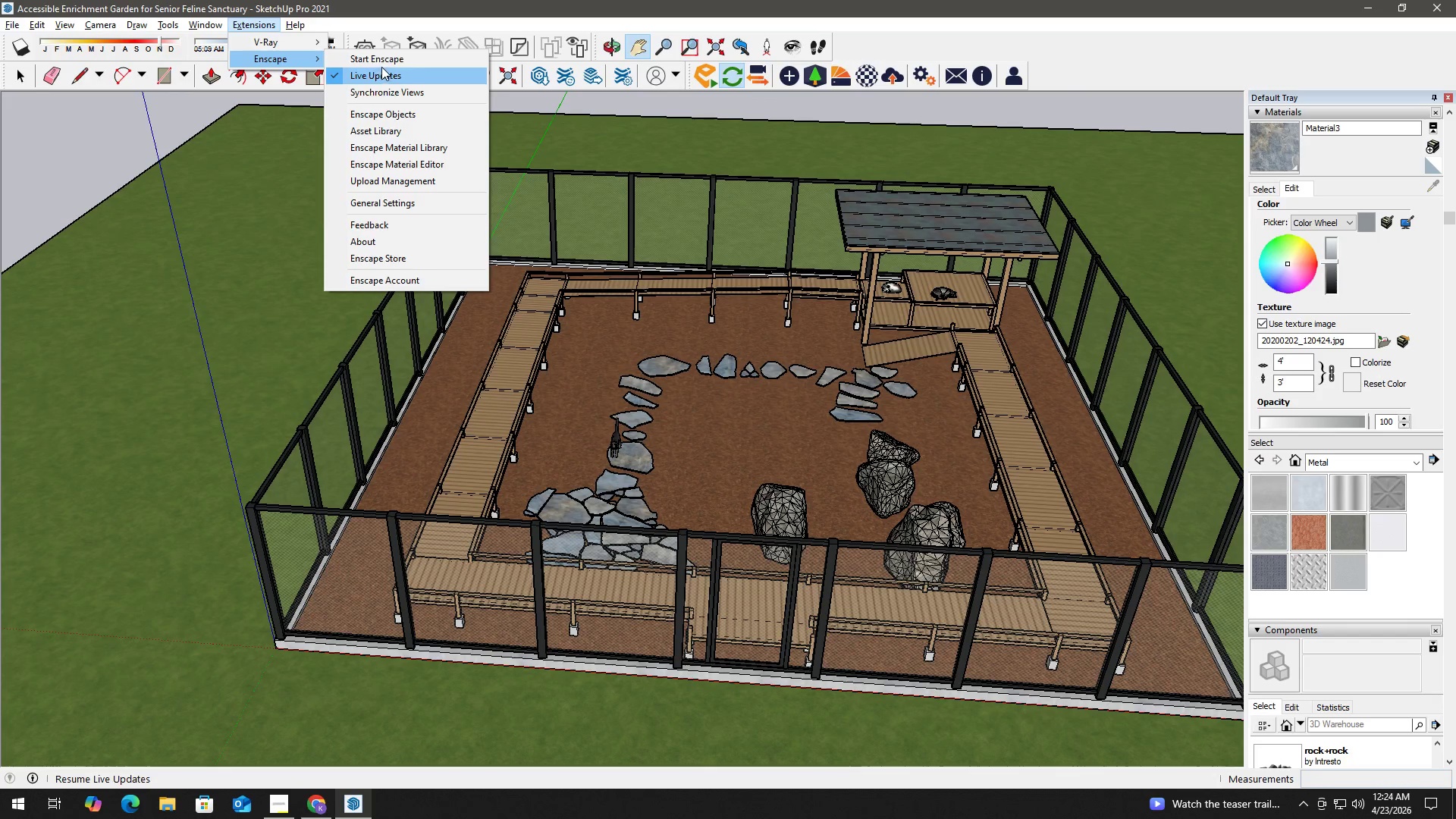 
left_click([392, 61])
 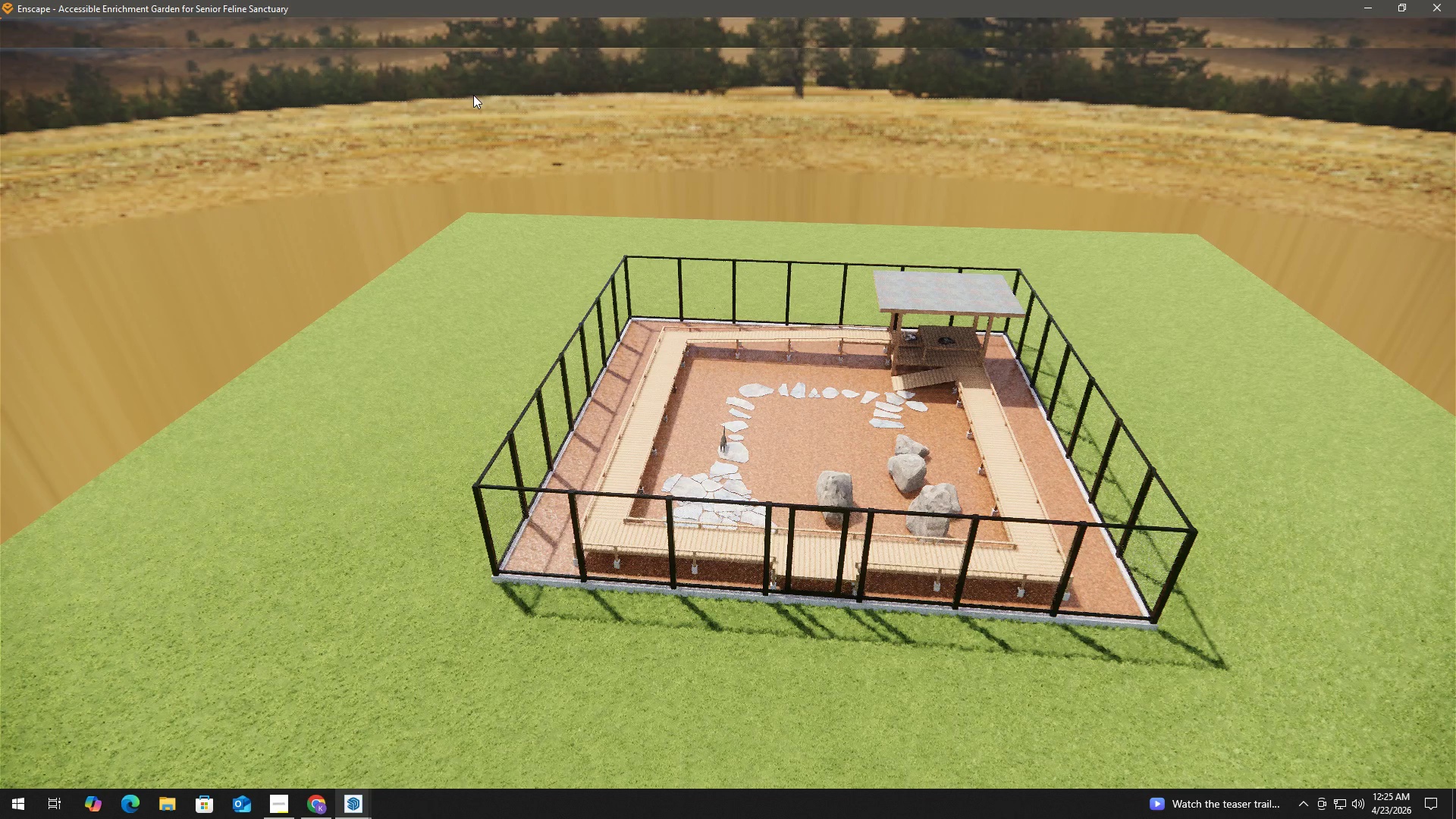 
wait(25.72)
 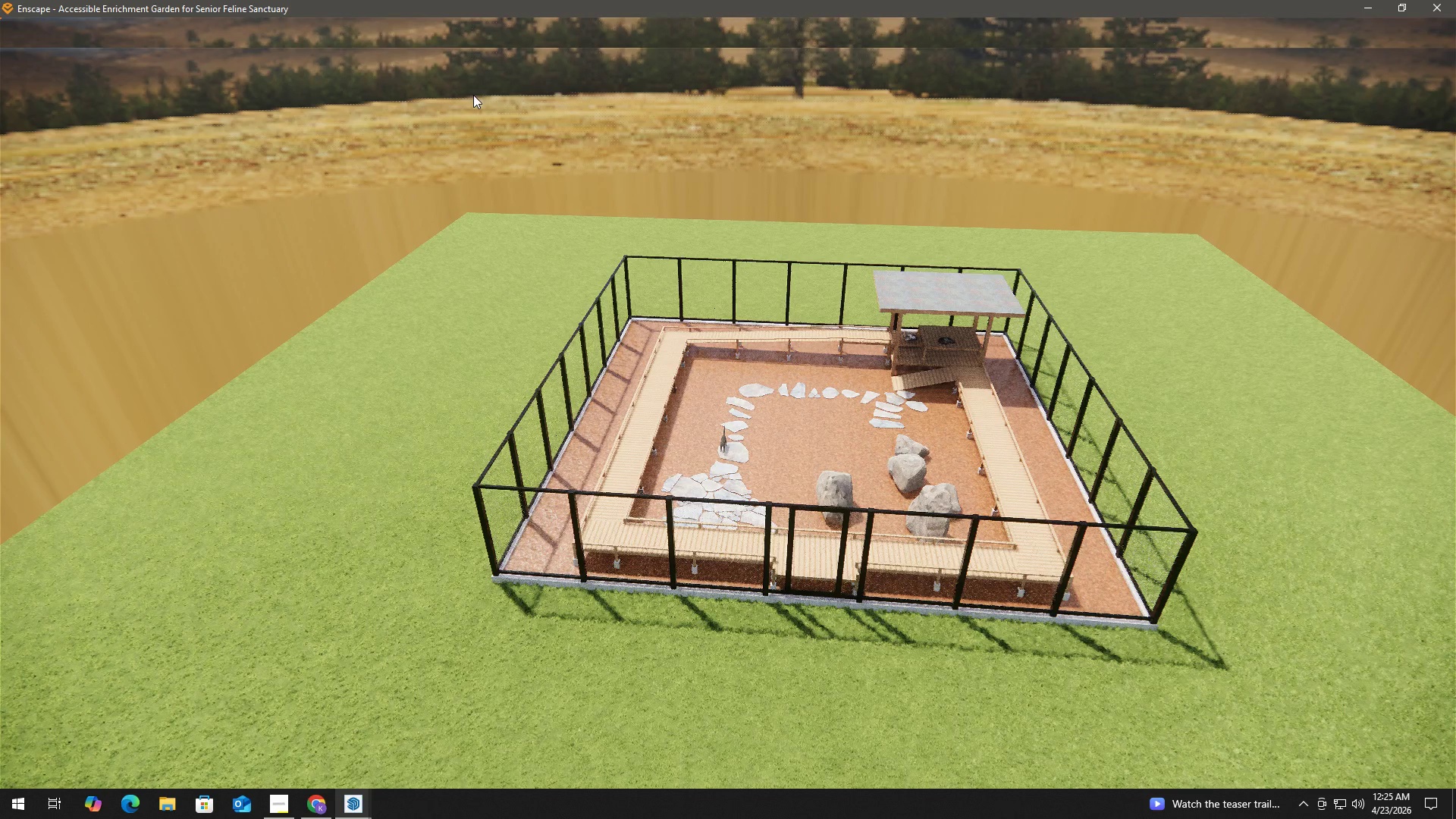 
scroll: coordinate [976, 452], scroll_direction: up, amount: 4.0
 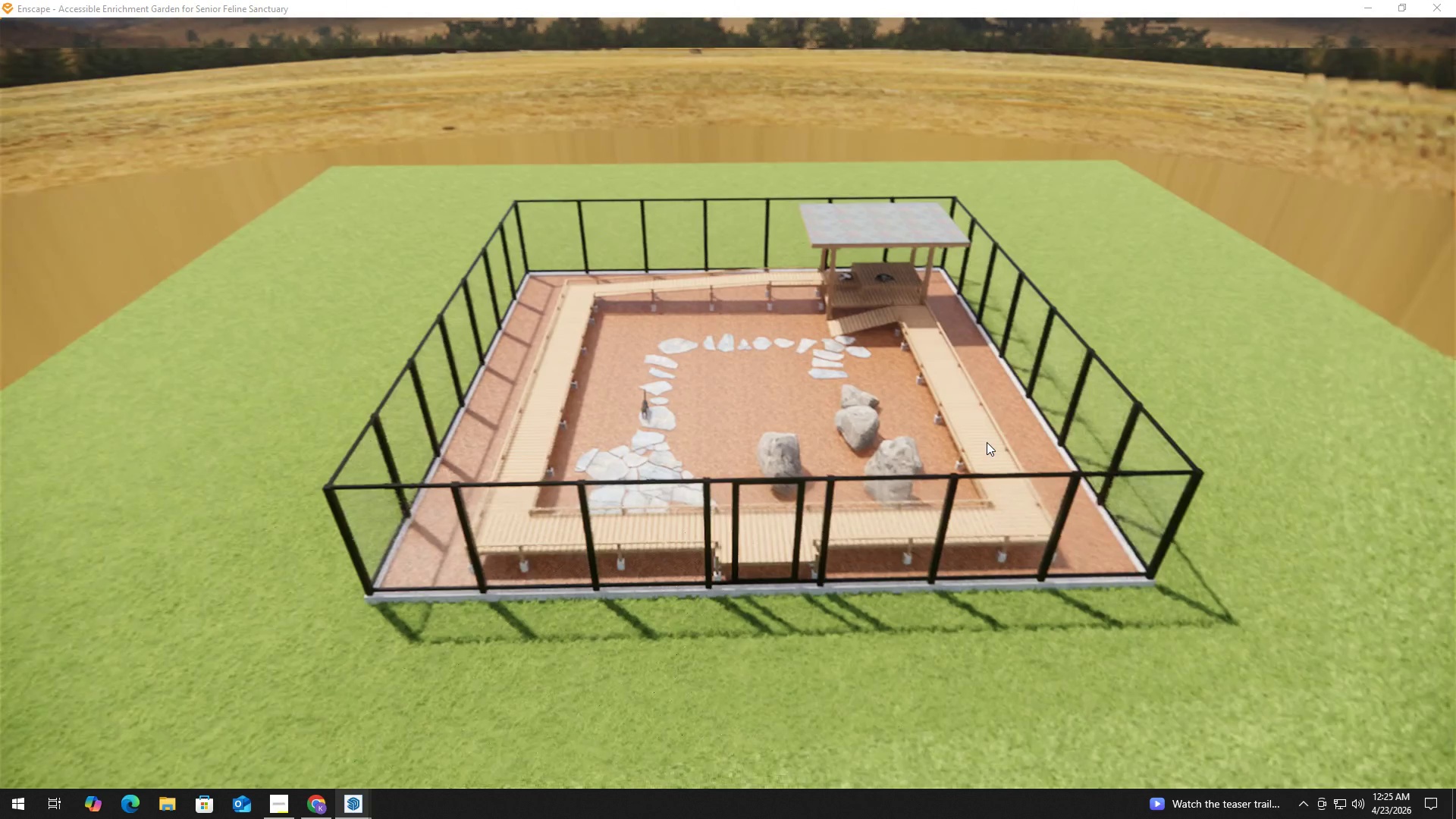 
hold_key(key=W, duration=0.55)
 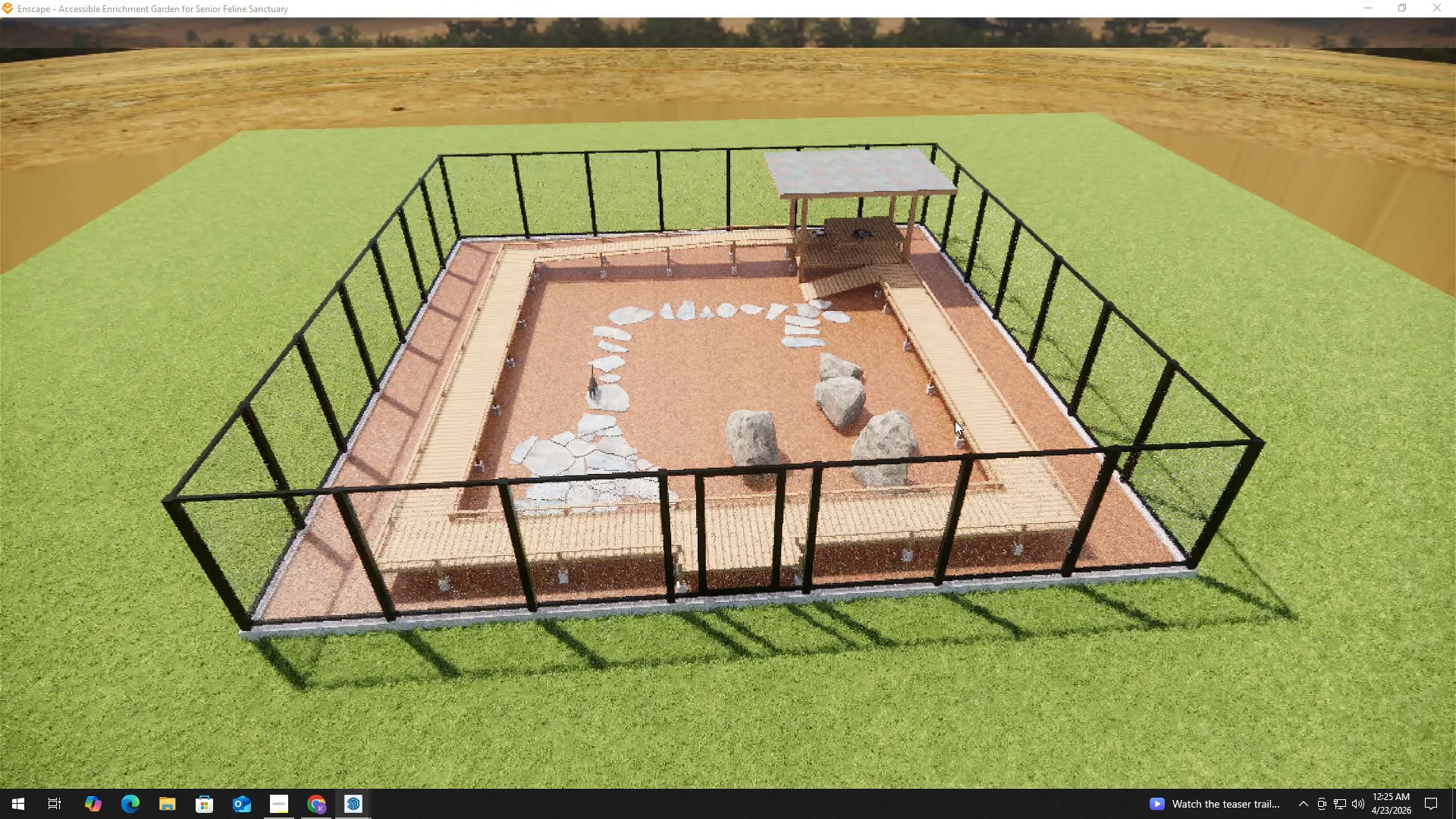 
key(Shift+ShiftLeft)
 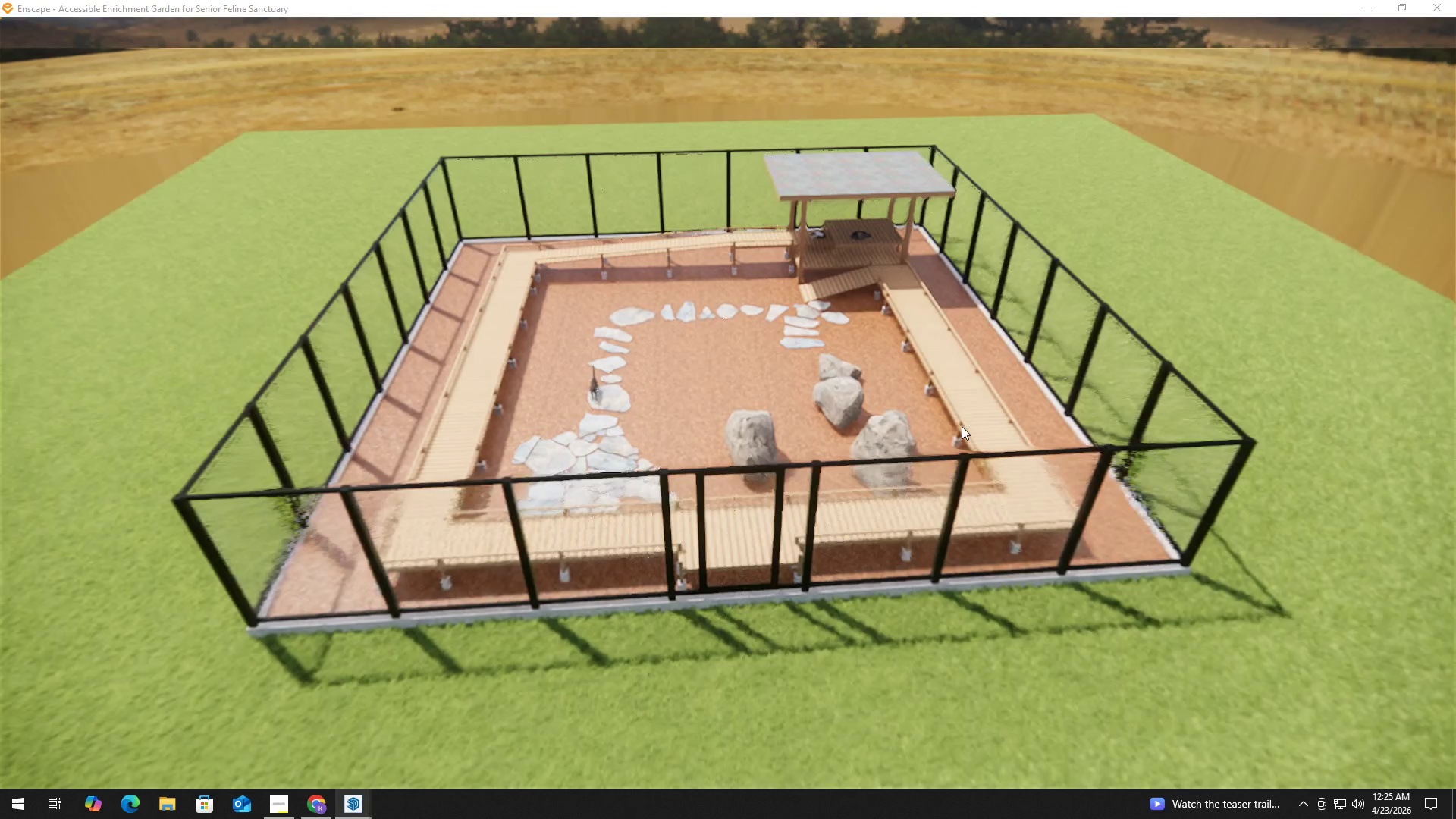 
hold_key(key=W, duration=1.52)
 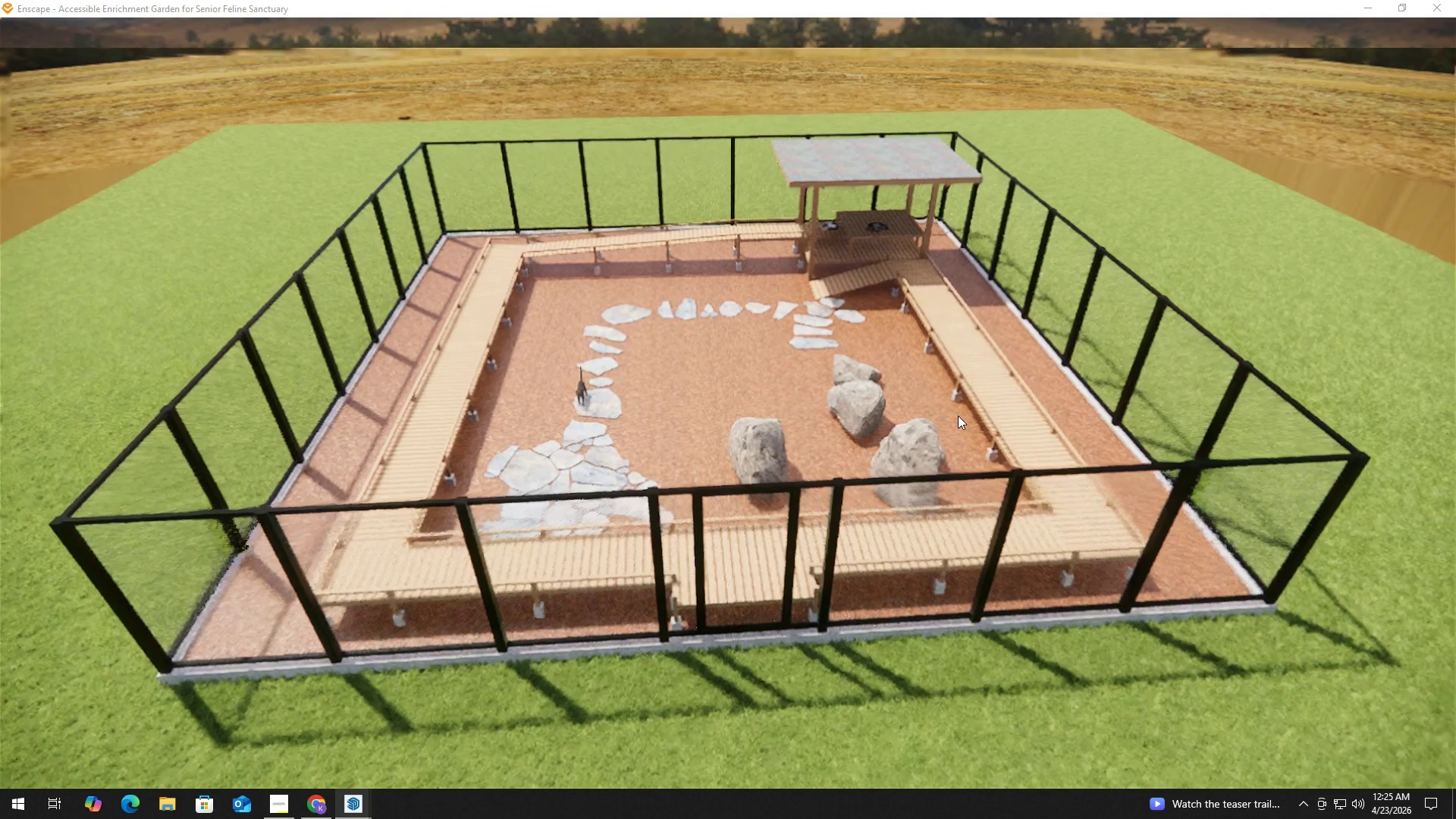 
type(wwwwww)
 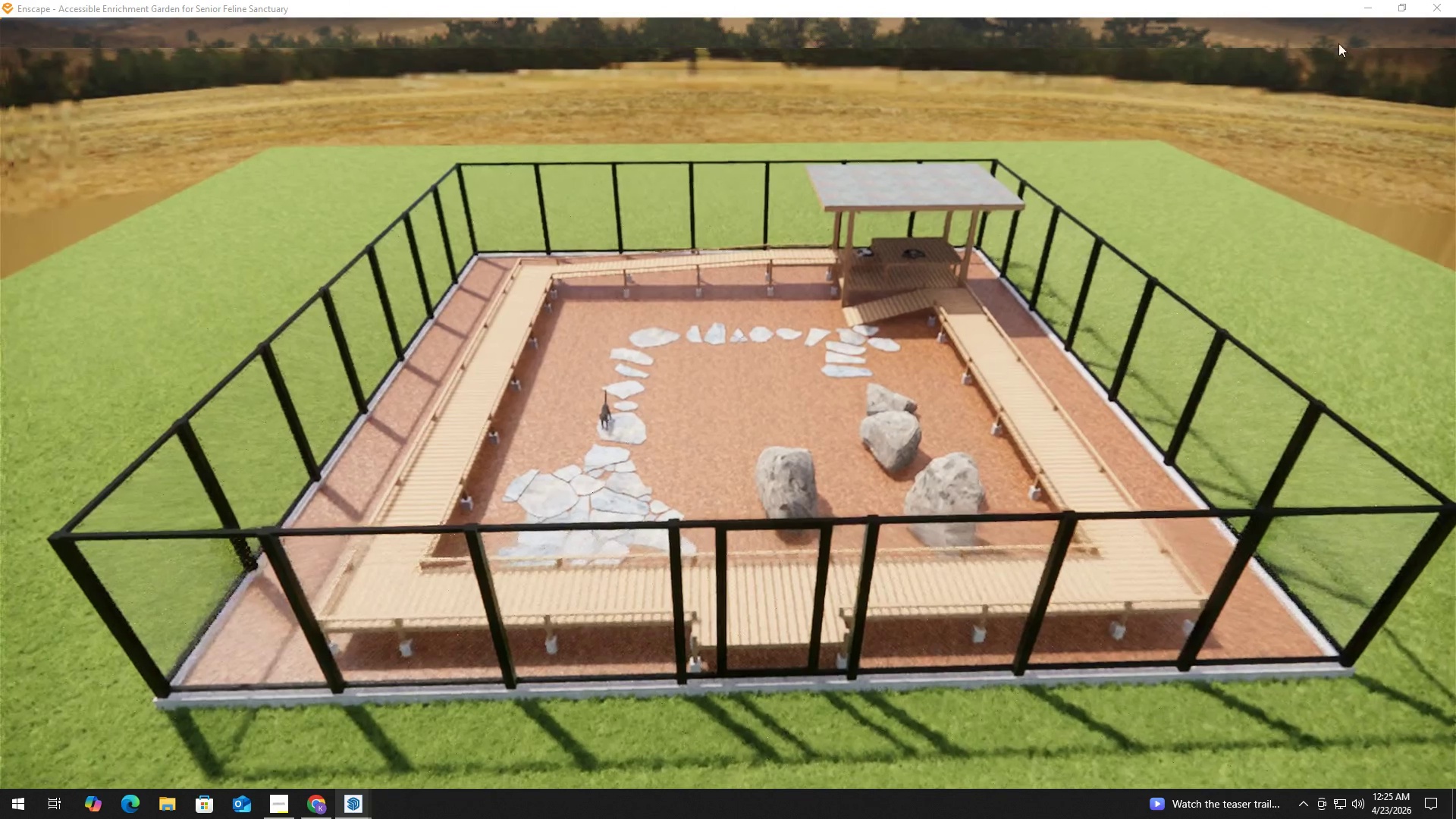 
mouse_move([1356, 34])
 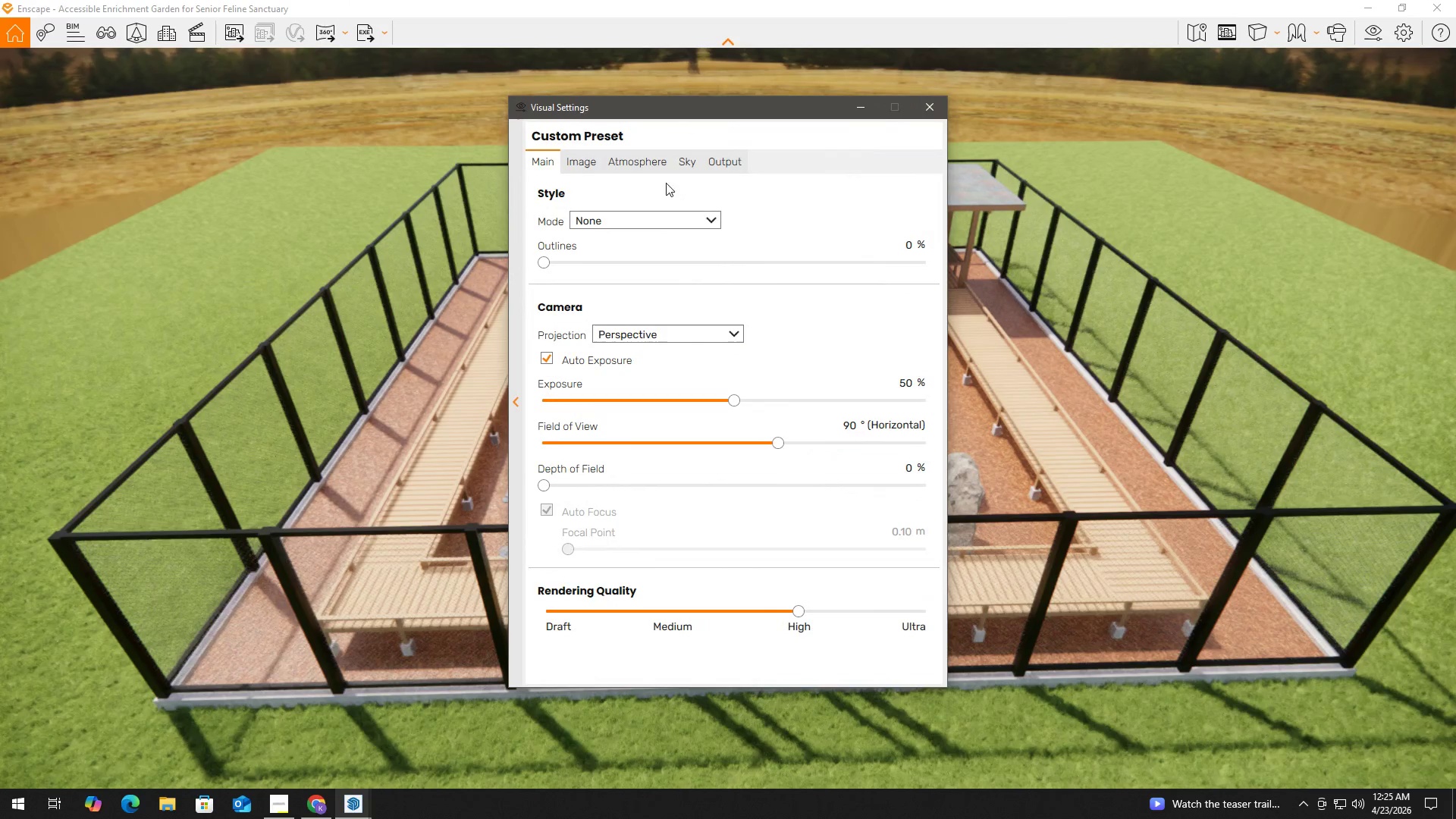 
left_click([675, 166])
 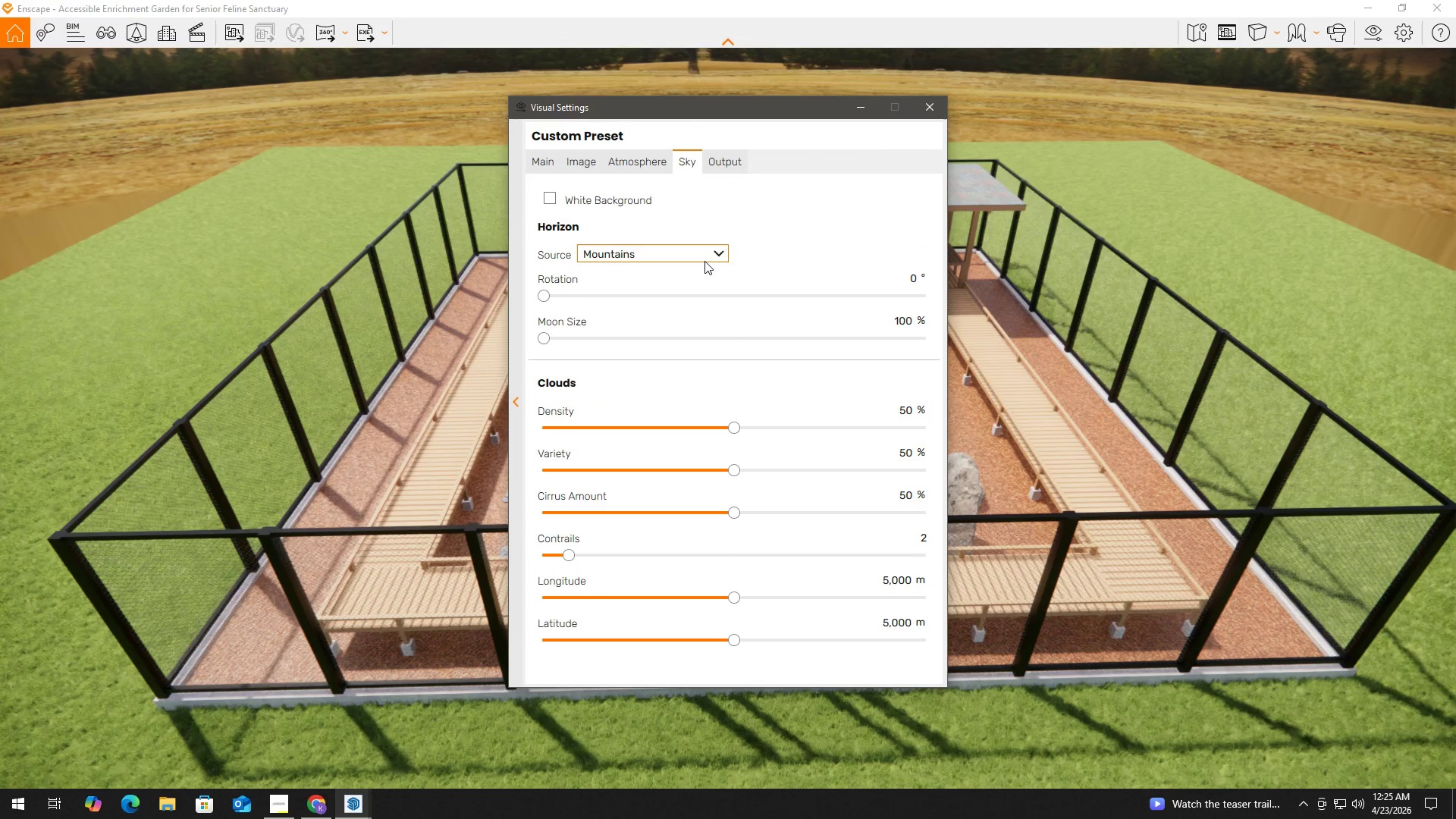 
double_click([703, 251])
 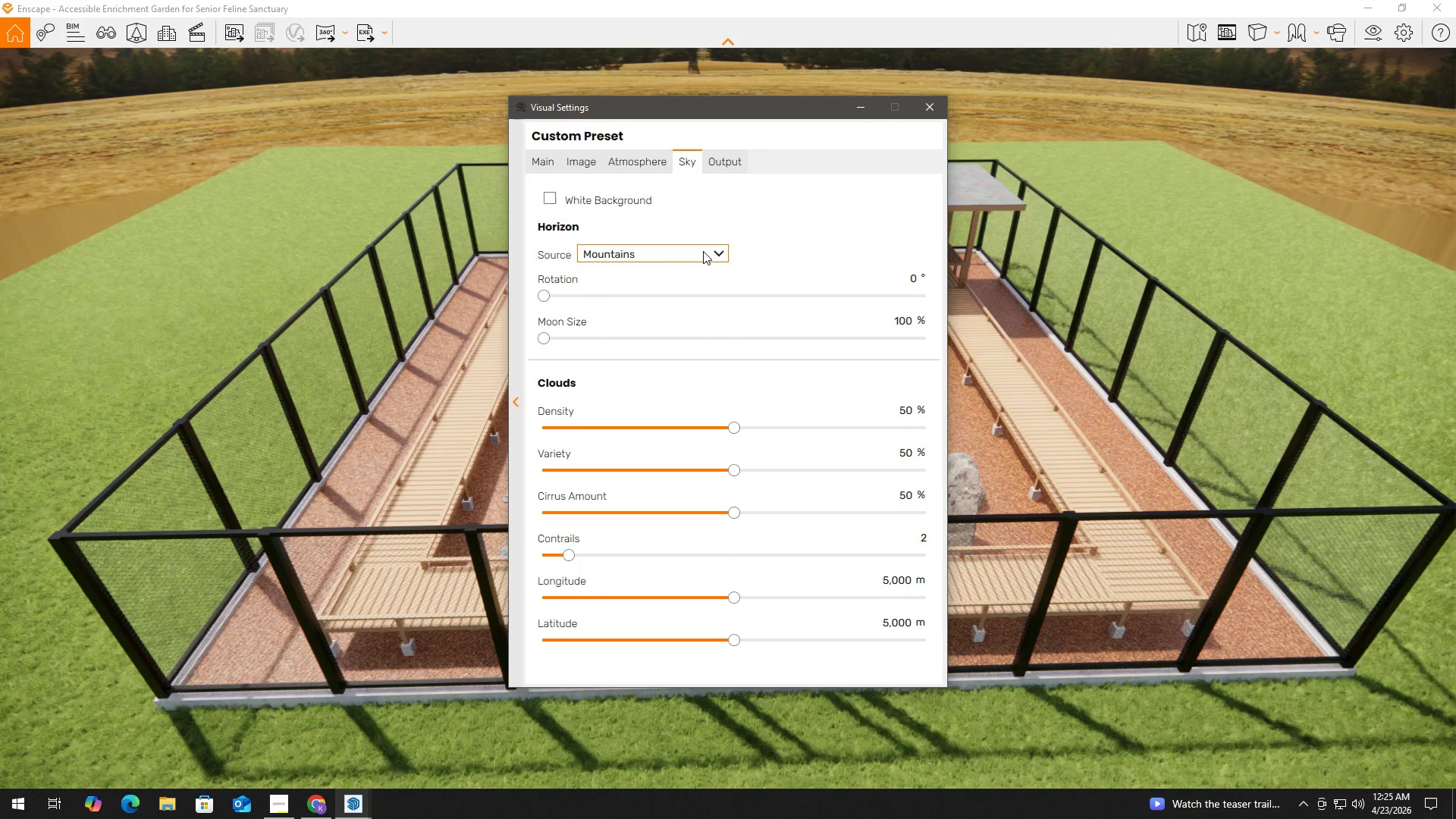 
triple_click([703, 251])
 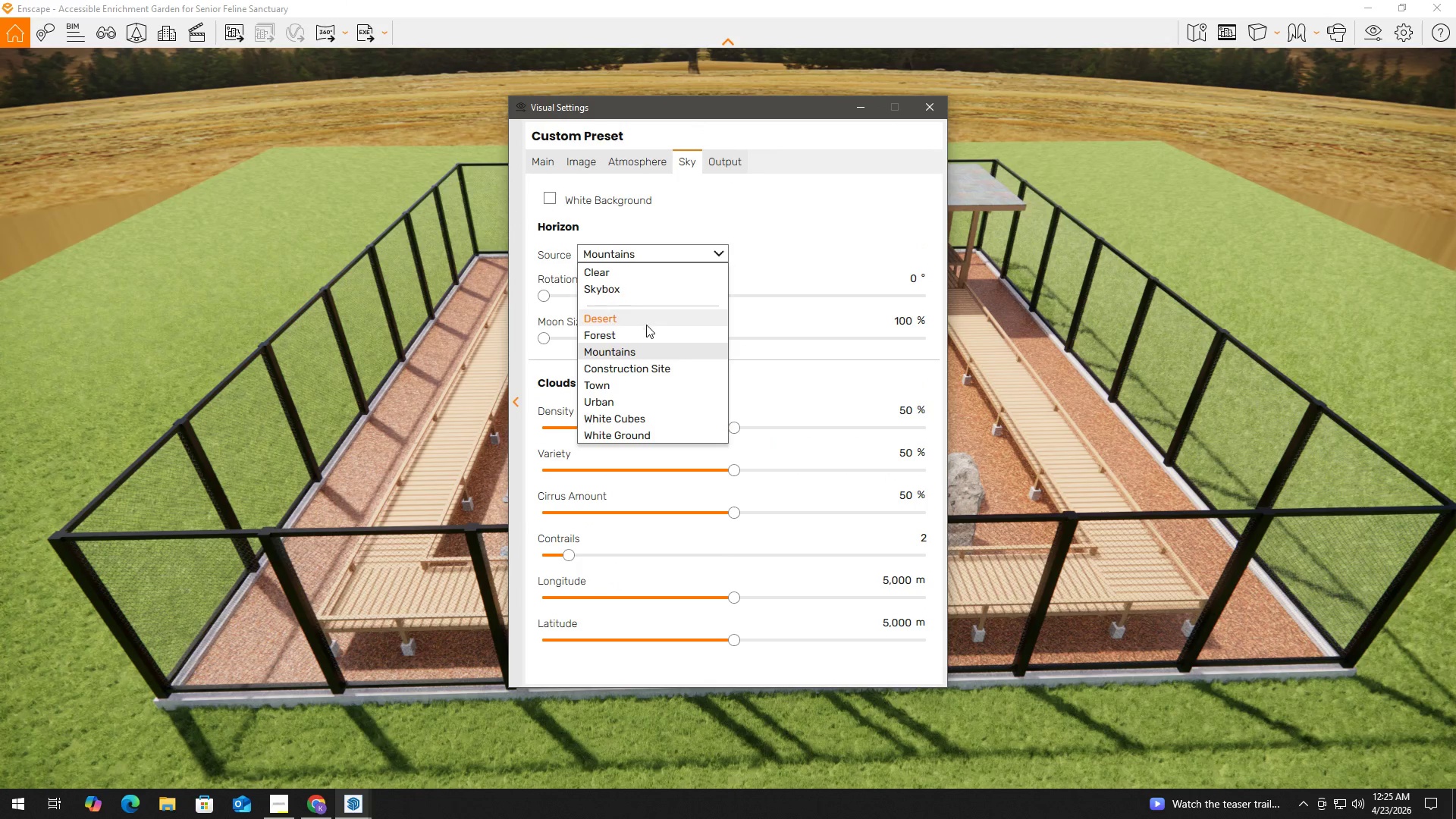 
left_click([645, 334])
 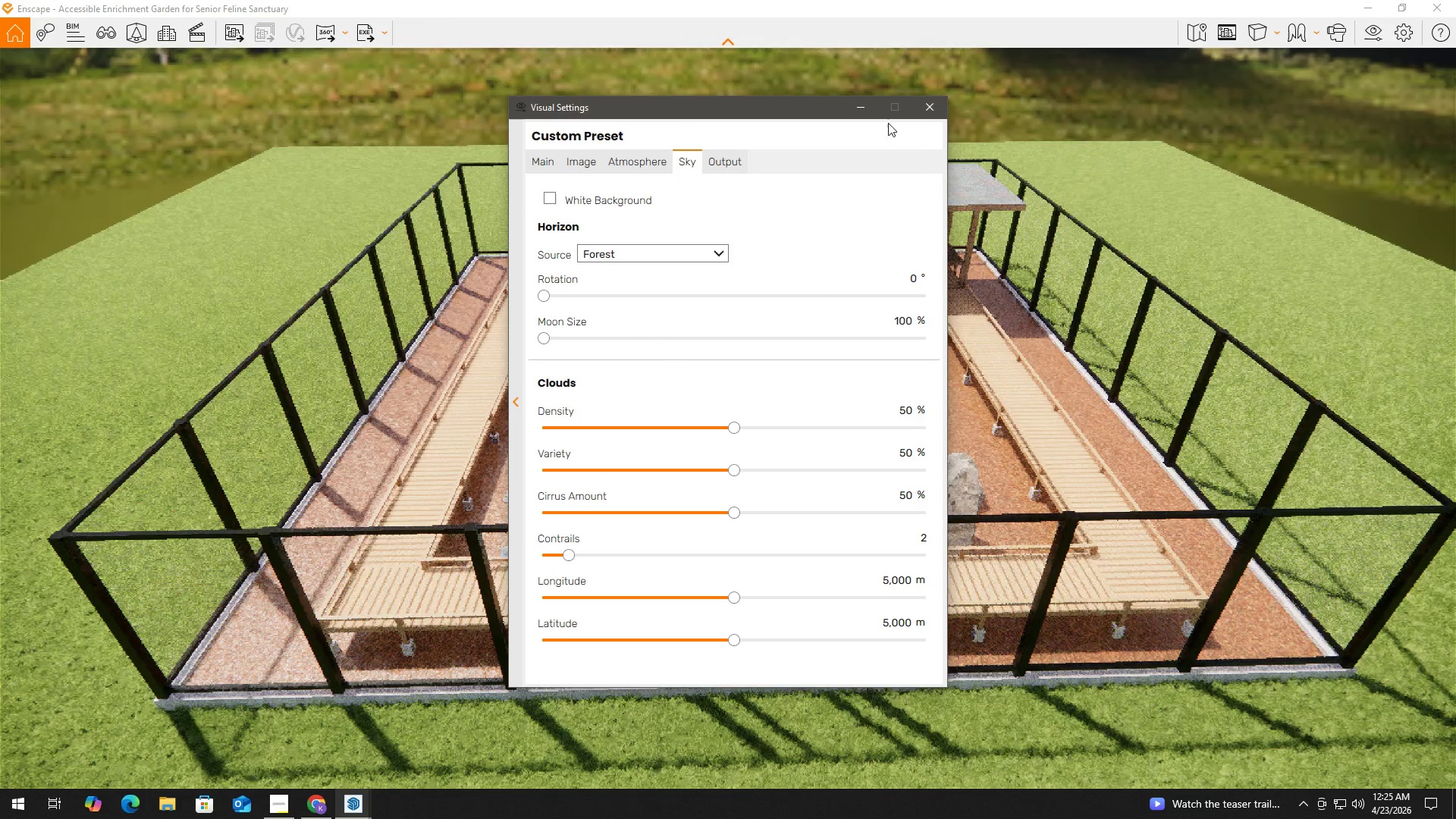 
left_click([930, 108])
 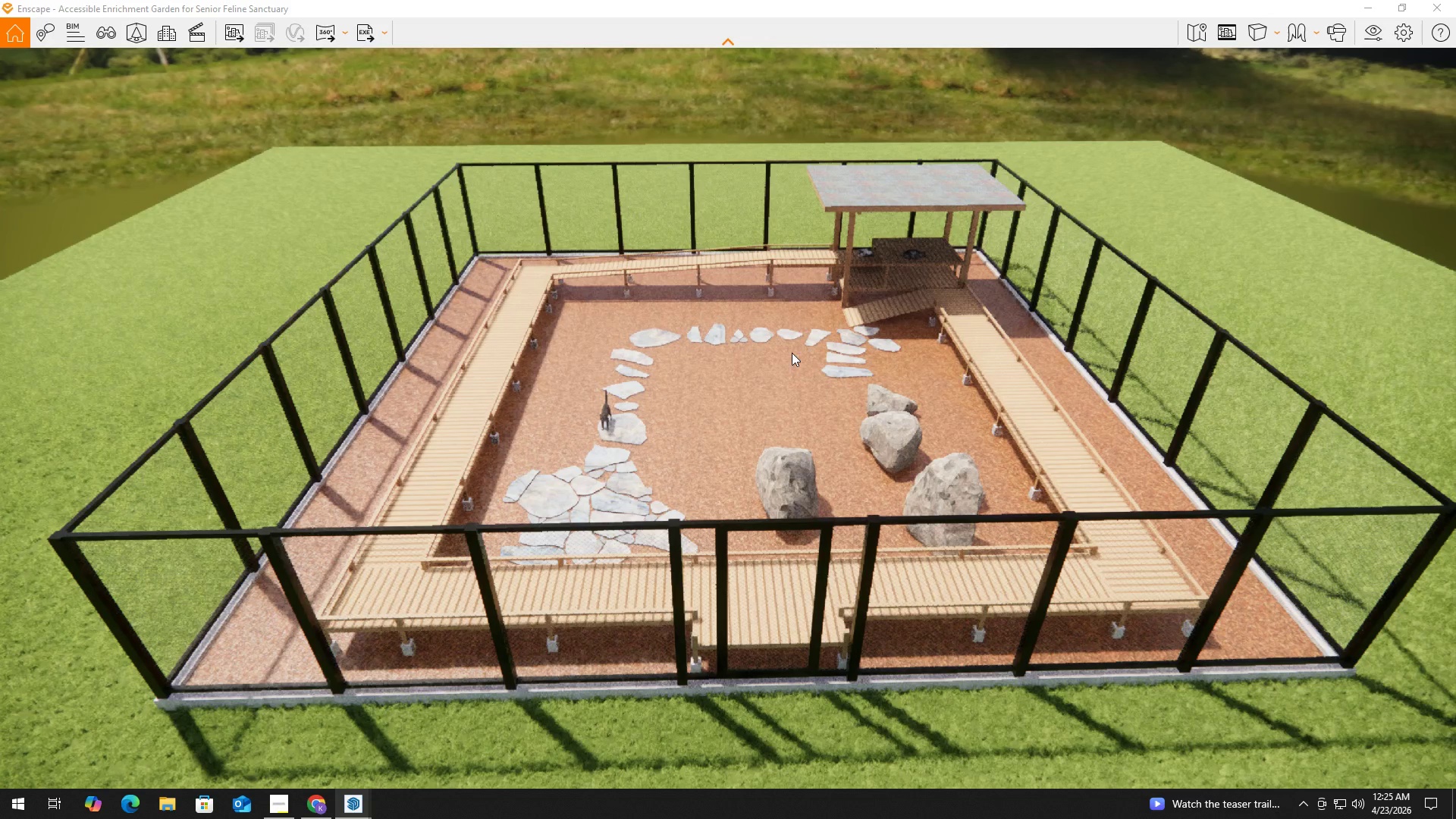 
type(dw)
 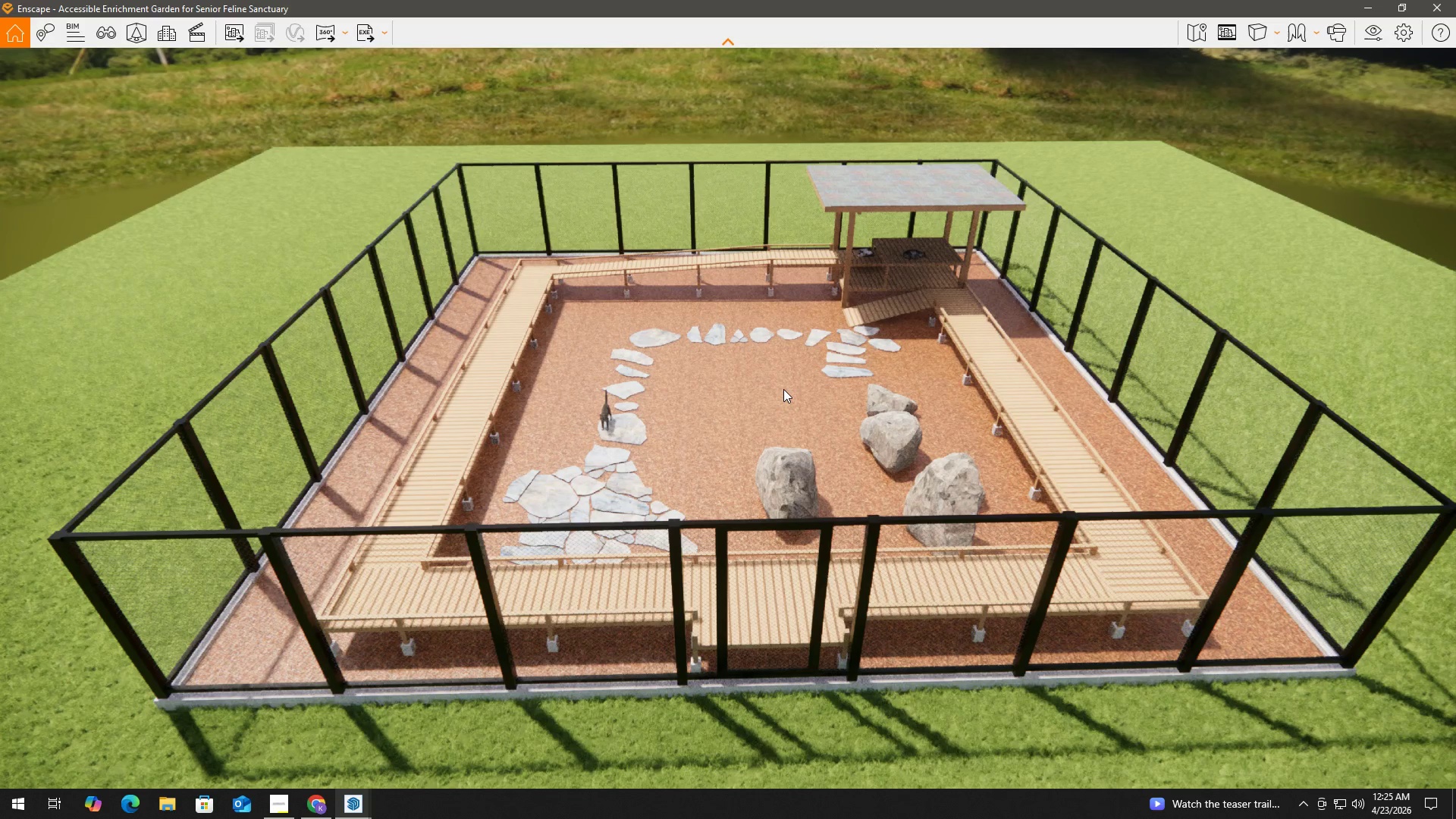 
scroll: coordinate [783, 389], scroll_direction: up, amount: 1.0
 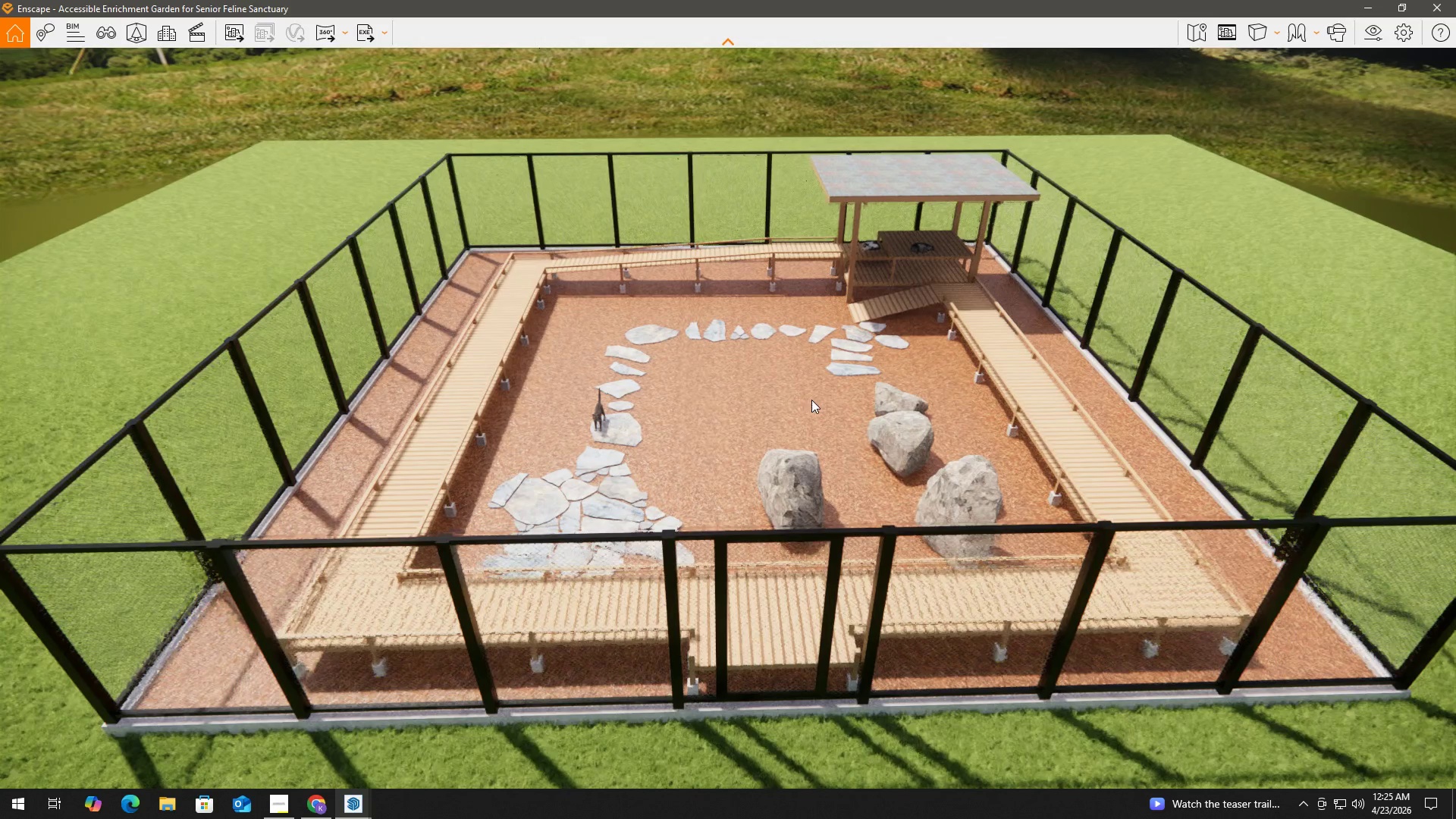 
hold_key(key=D, duration=0.31)
 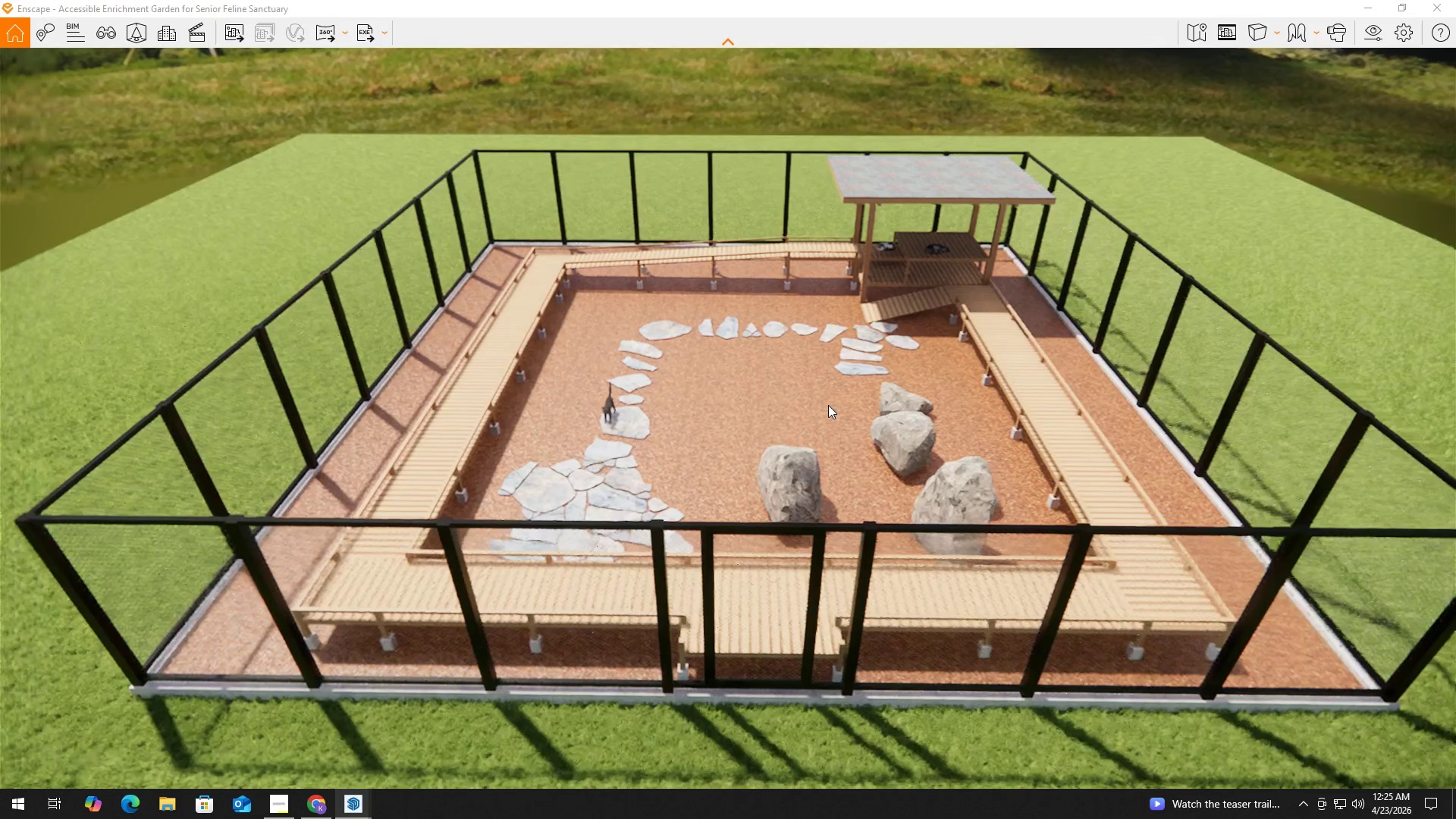 
type(sw)
 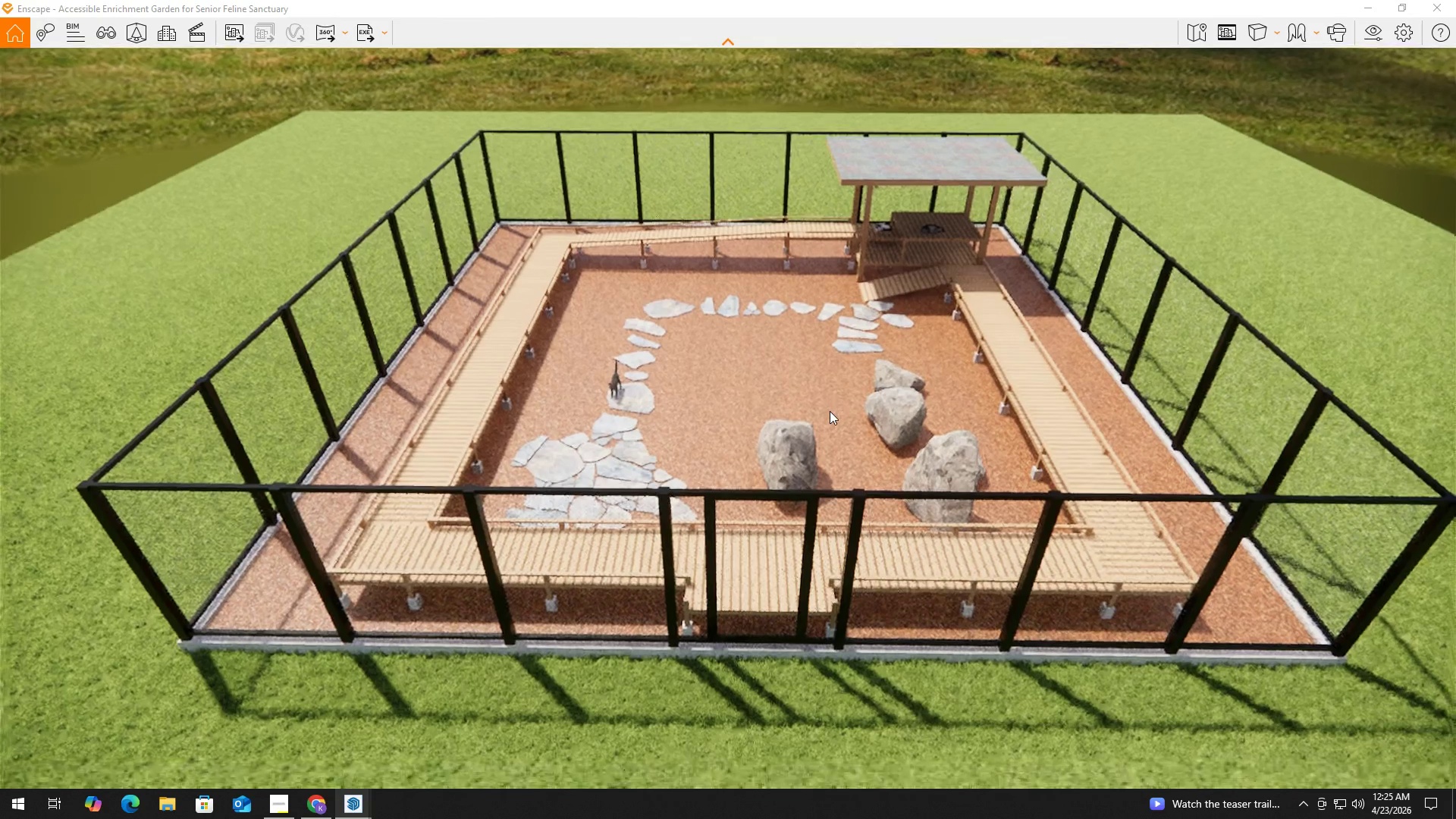 
left_click_drag(start_coordinate=[829, 407], to_coordinate=[830, 411])
 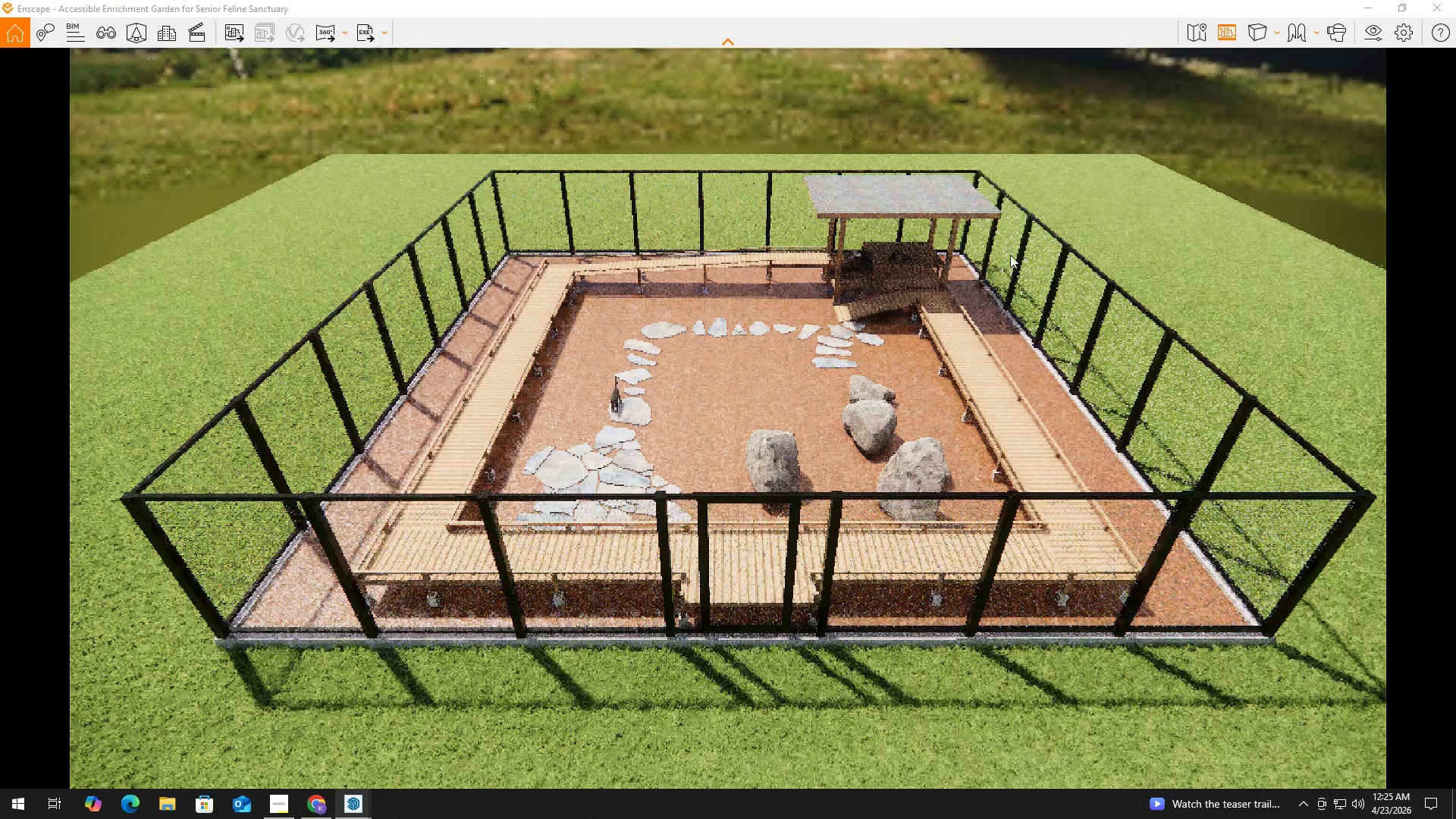 
scroll: coordinate [828, 405], scroll_direction: down, amount: 1.0
 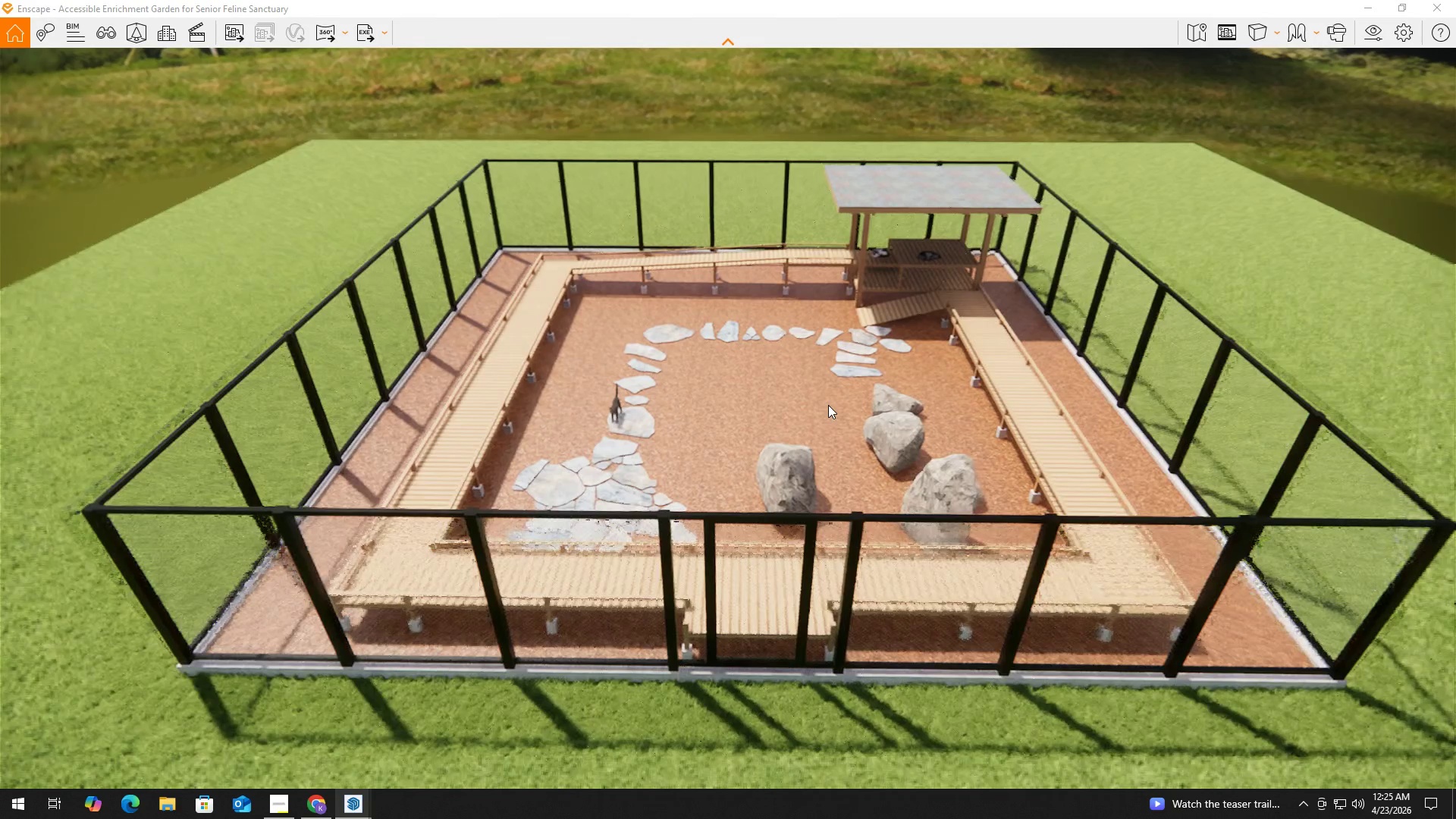 
key(W)
 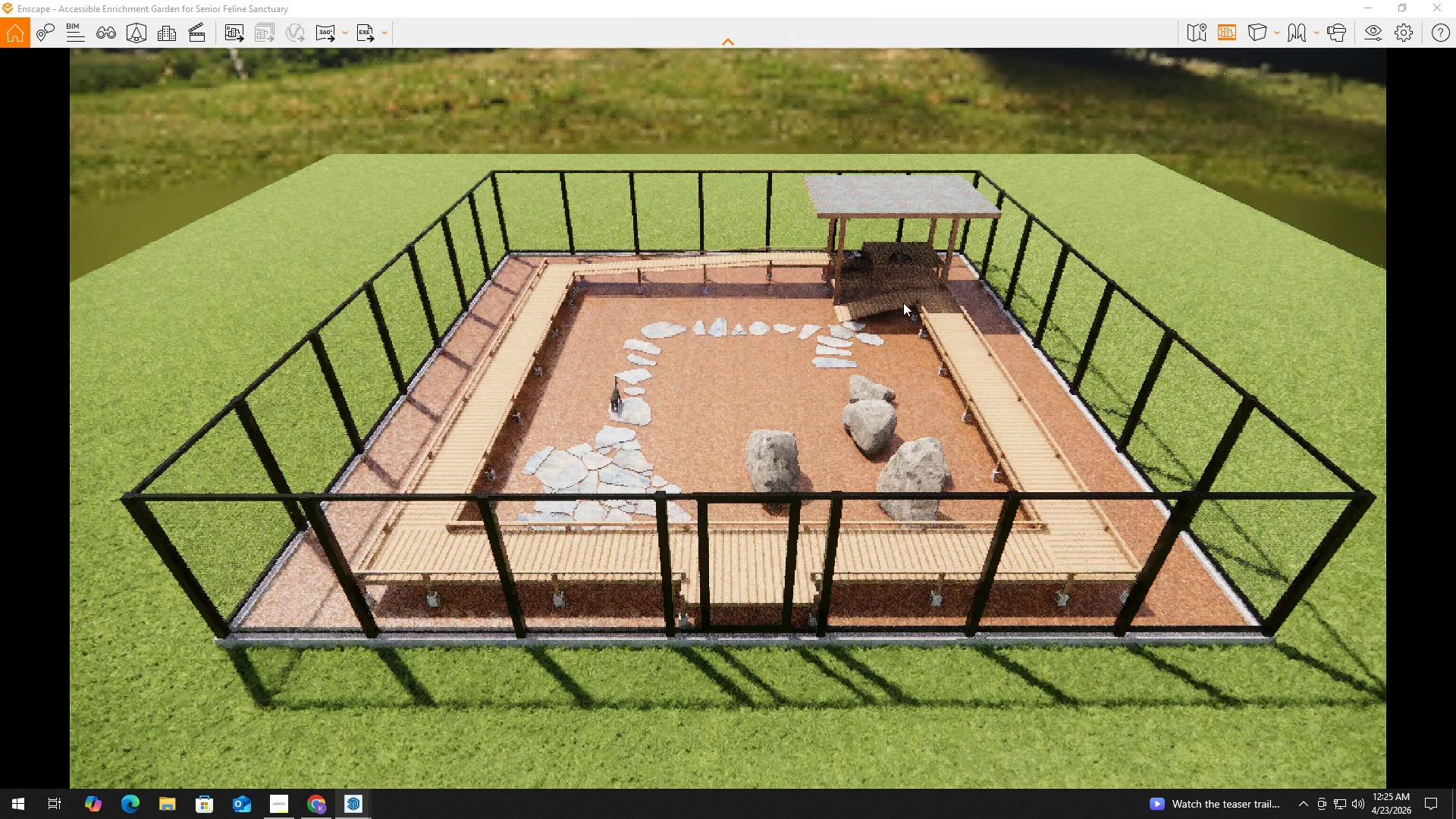 
left_click([903, 303])
 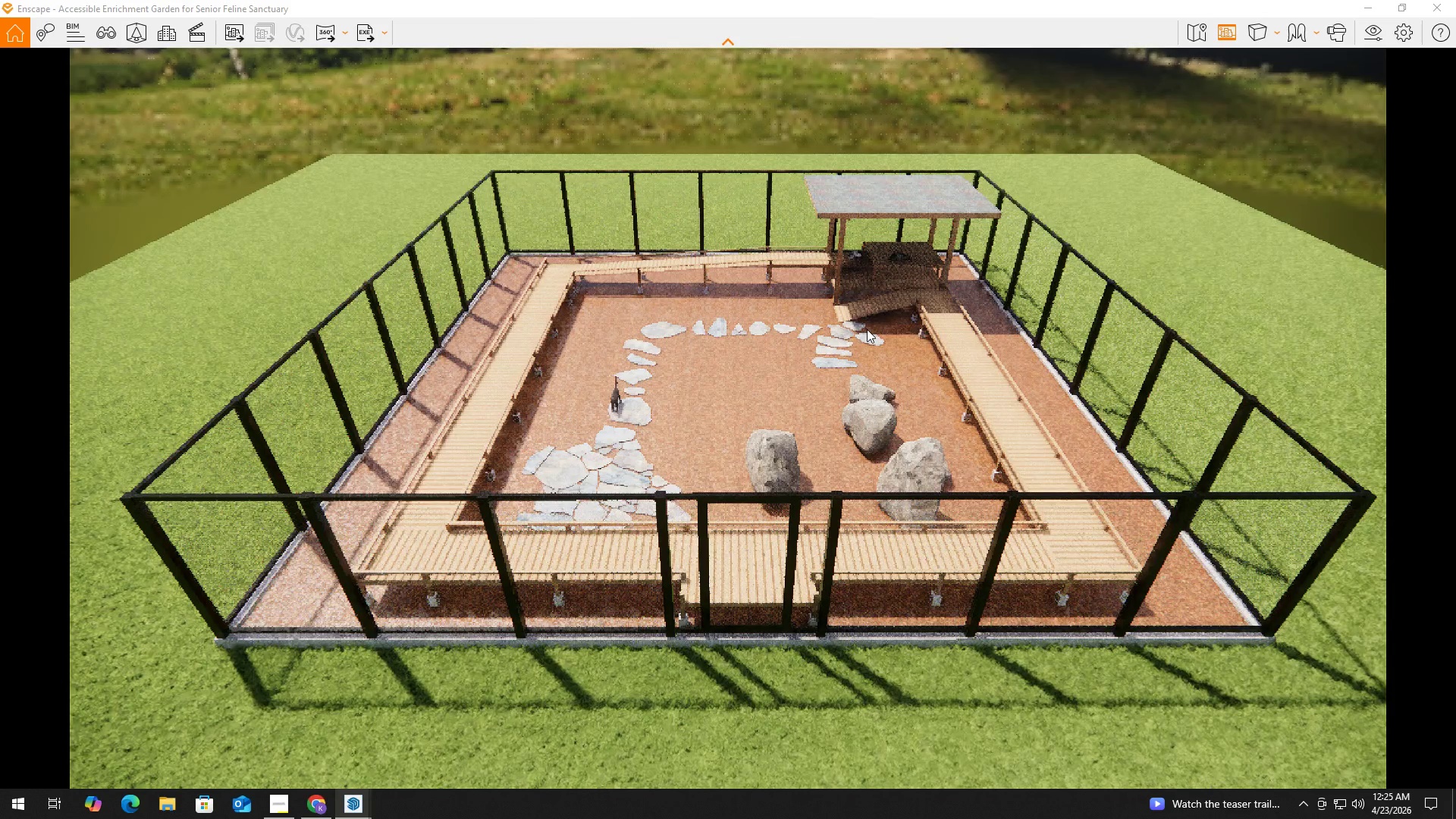 
scroll: coordinate [868, 327], scroll_direction: up, amount: 1.0
 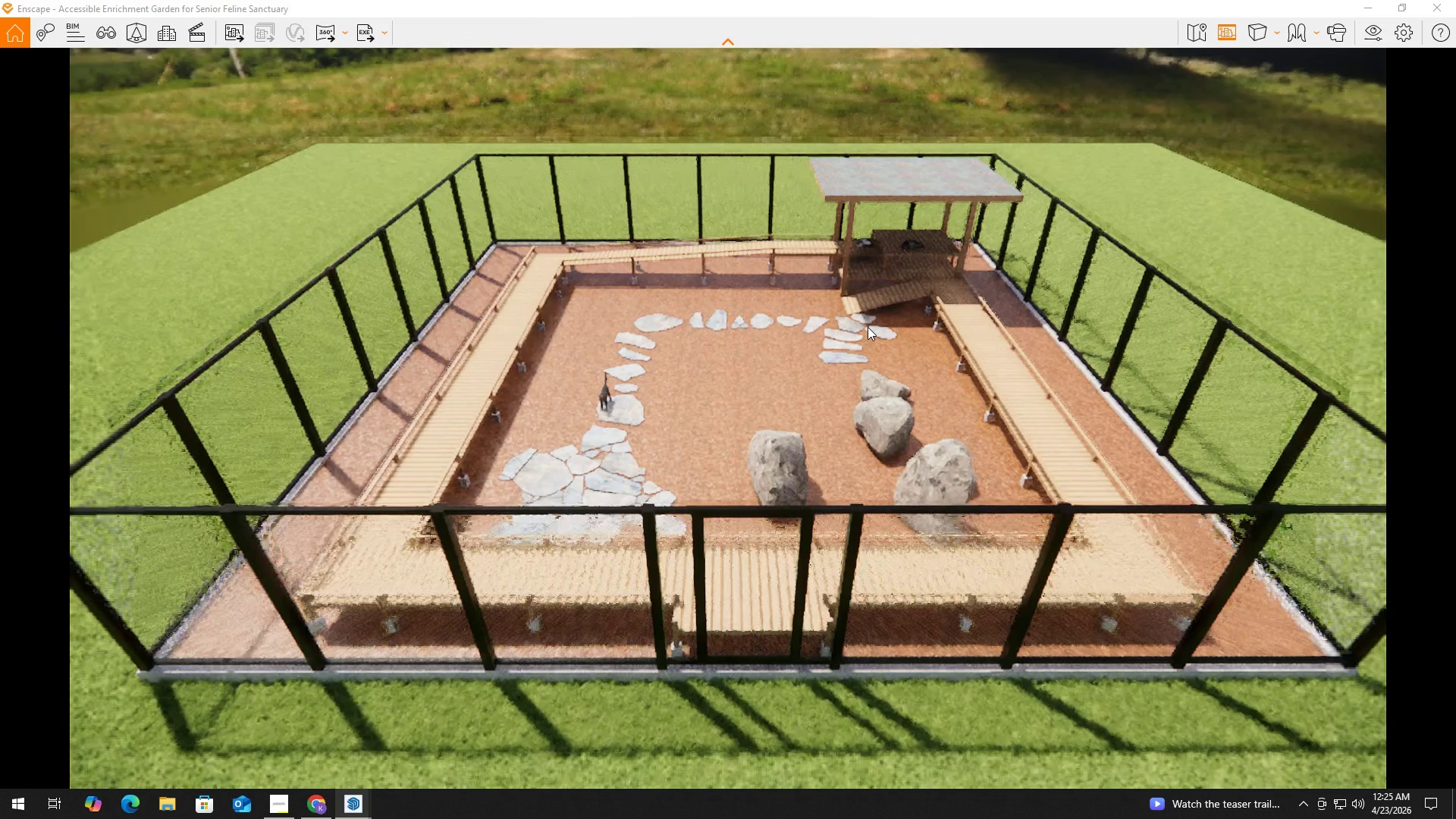 
scroll: coordinate [868, 327], scroll_direction: down, amount: 1.0
 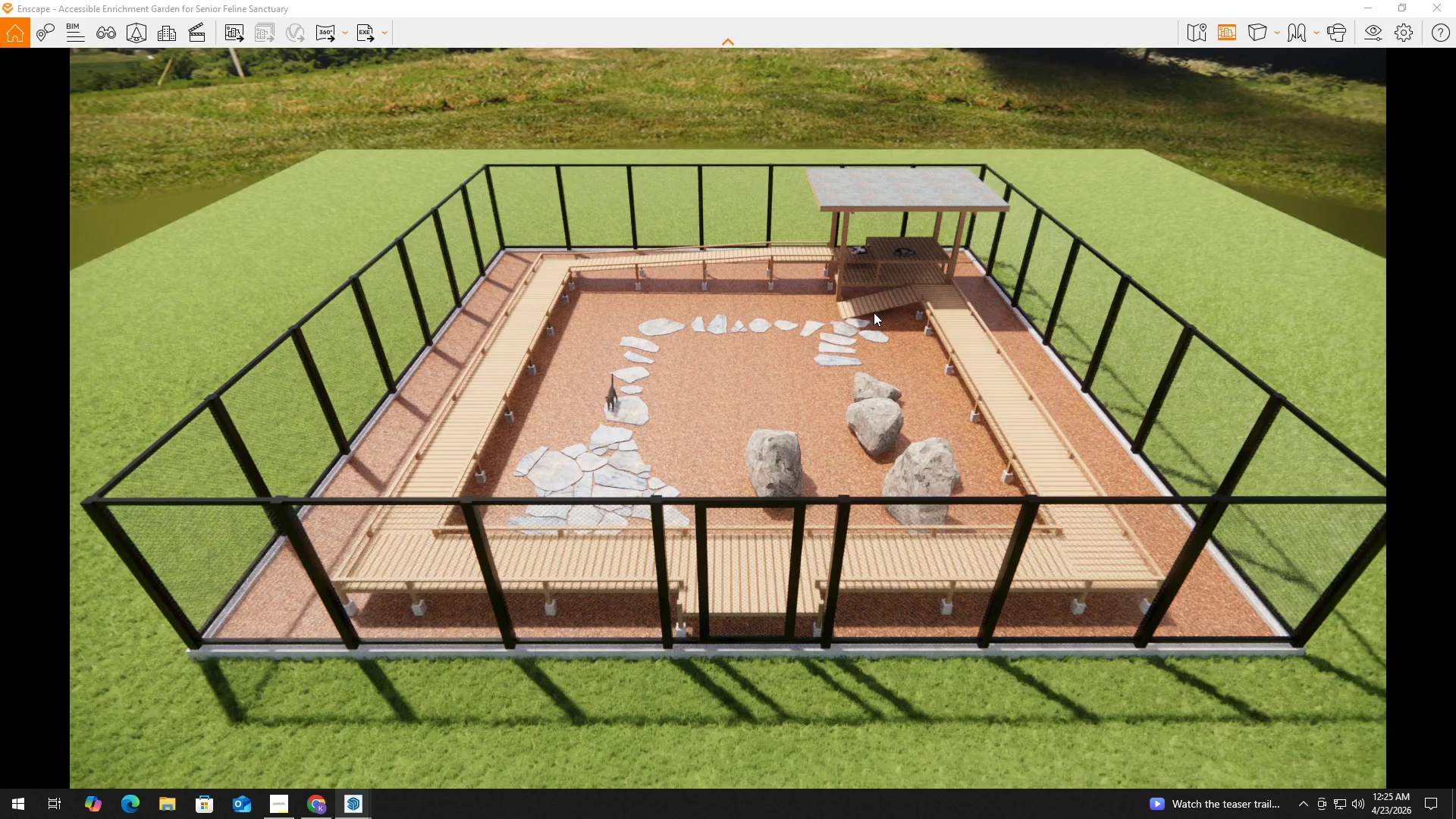 
wait(7.31)
 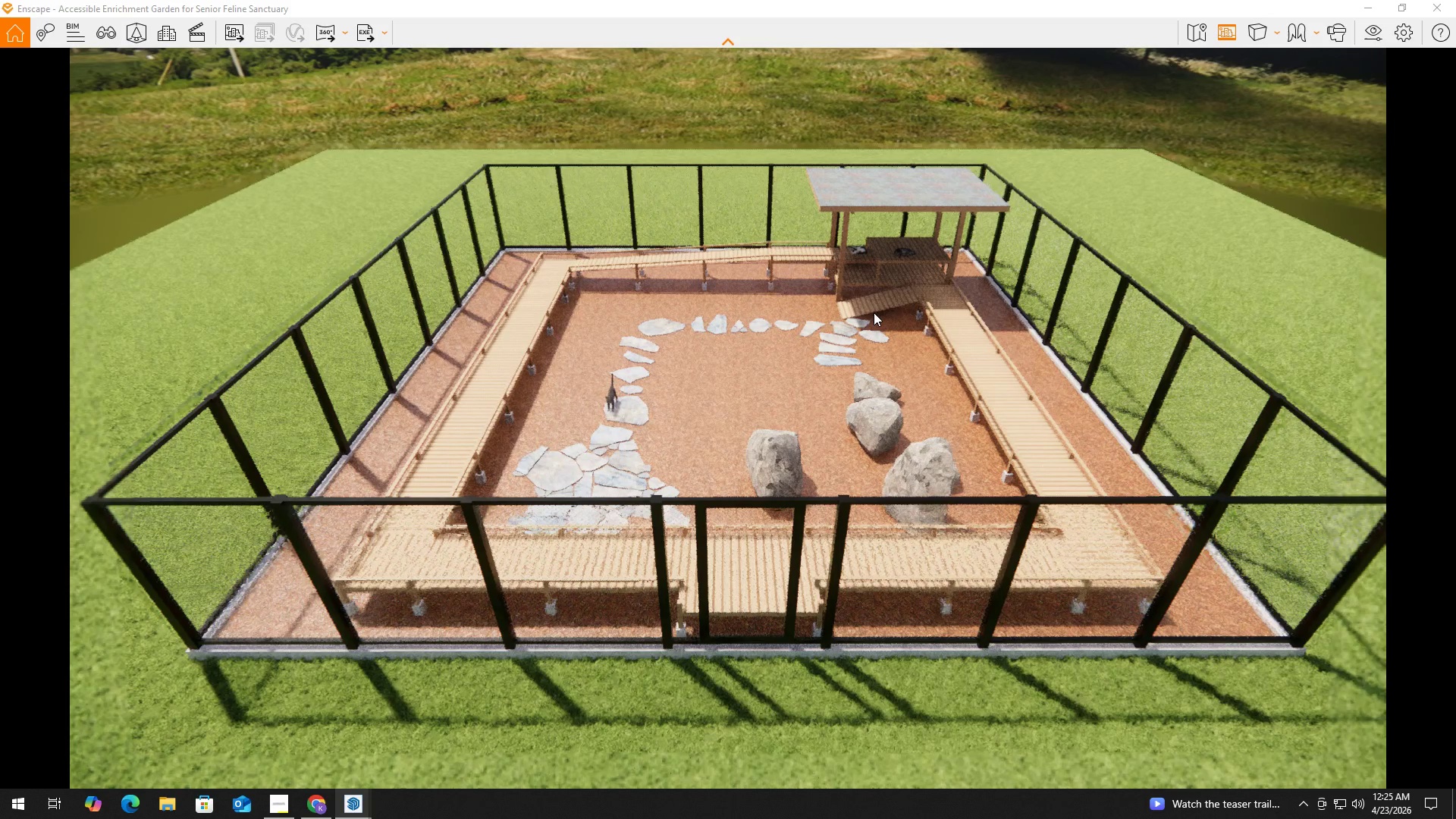 
key(Alt+Tab)
 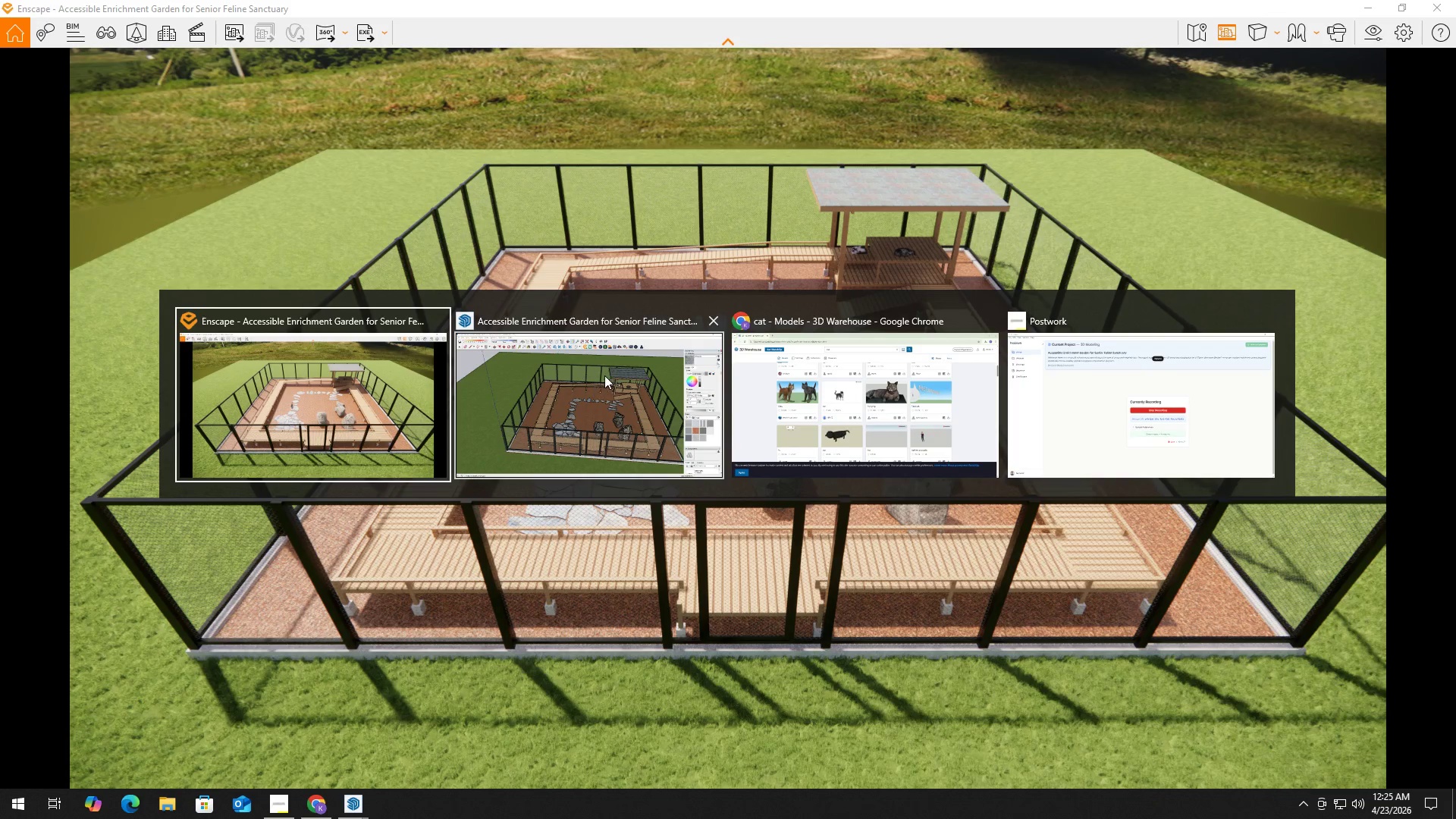 
left_click([601, 376])
 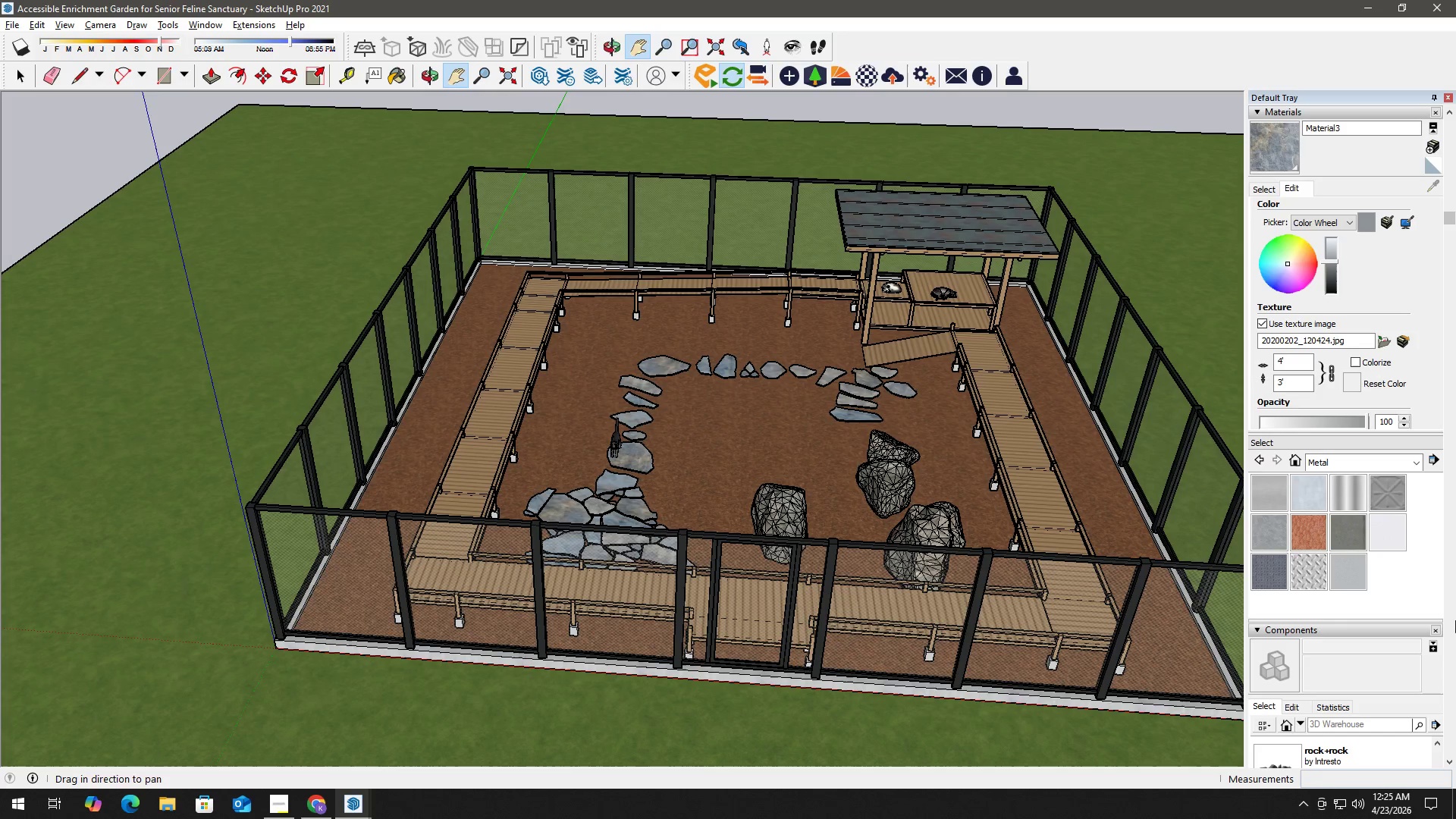 
scroll: coordinate [1447, 586], scroll_direction: down, amount: 6.0
 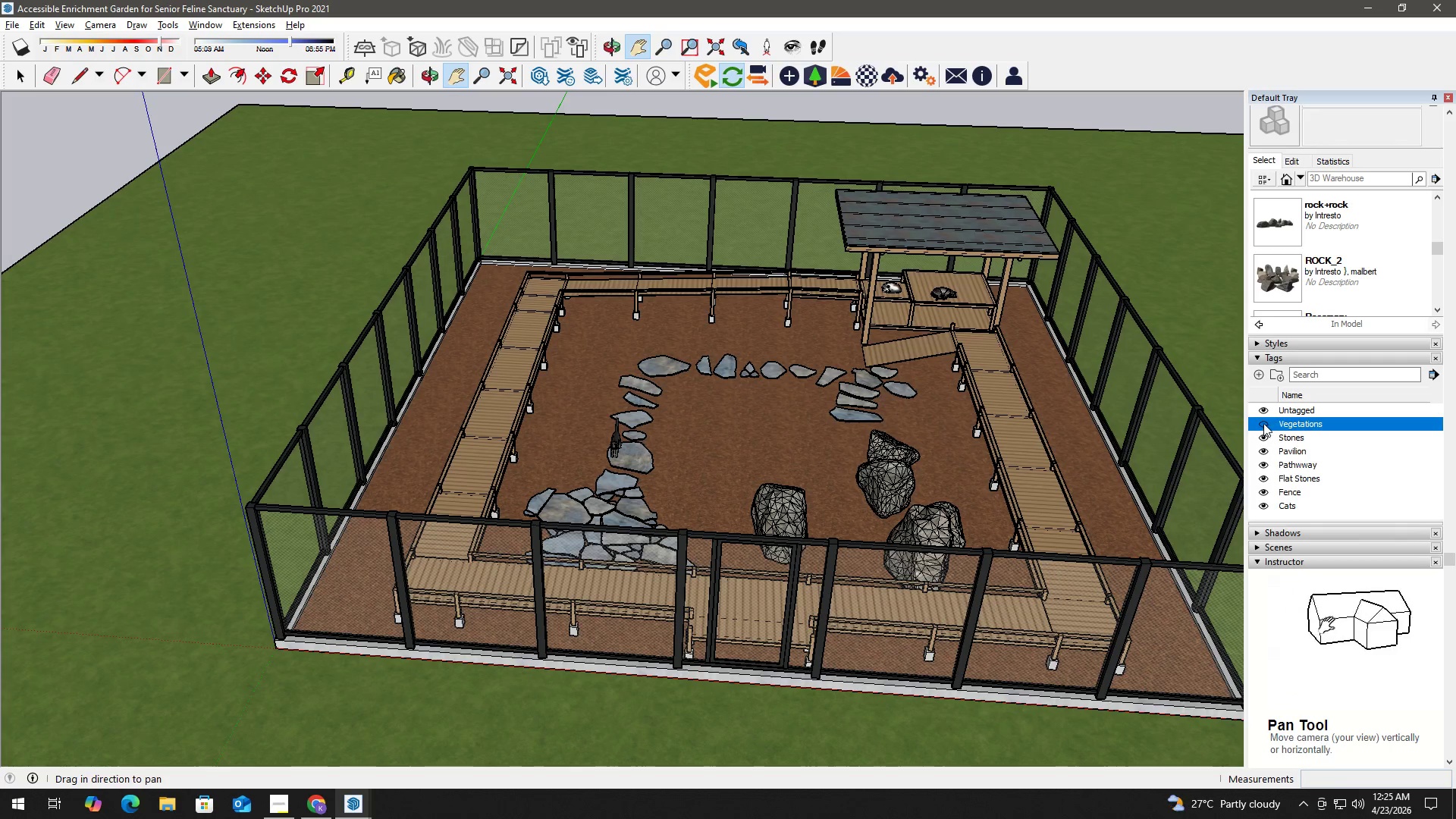 
key(Alt+Tab)
 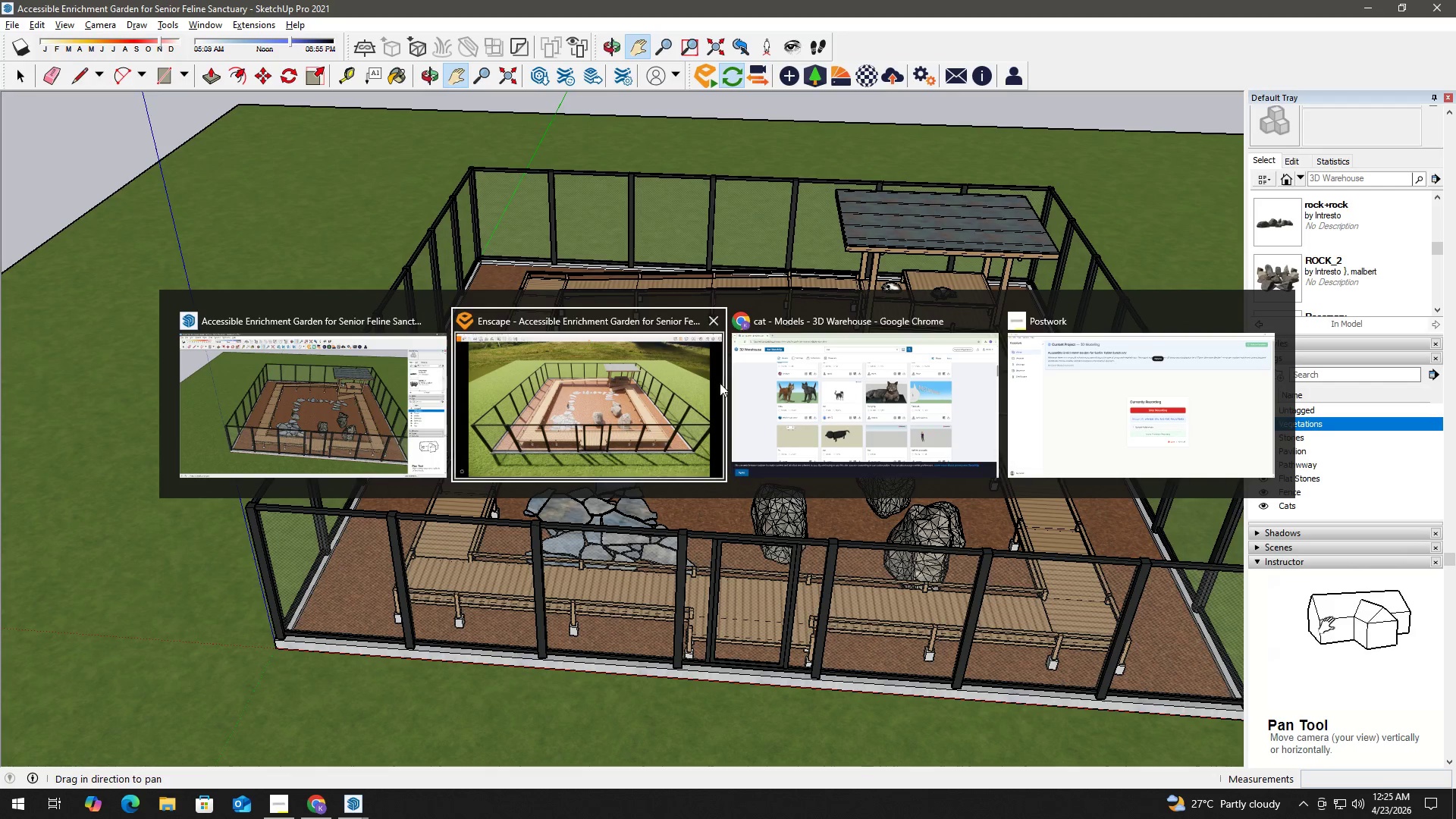 
left_click([600, 381])
 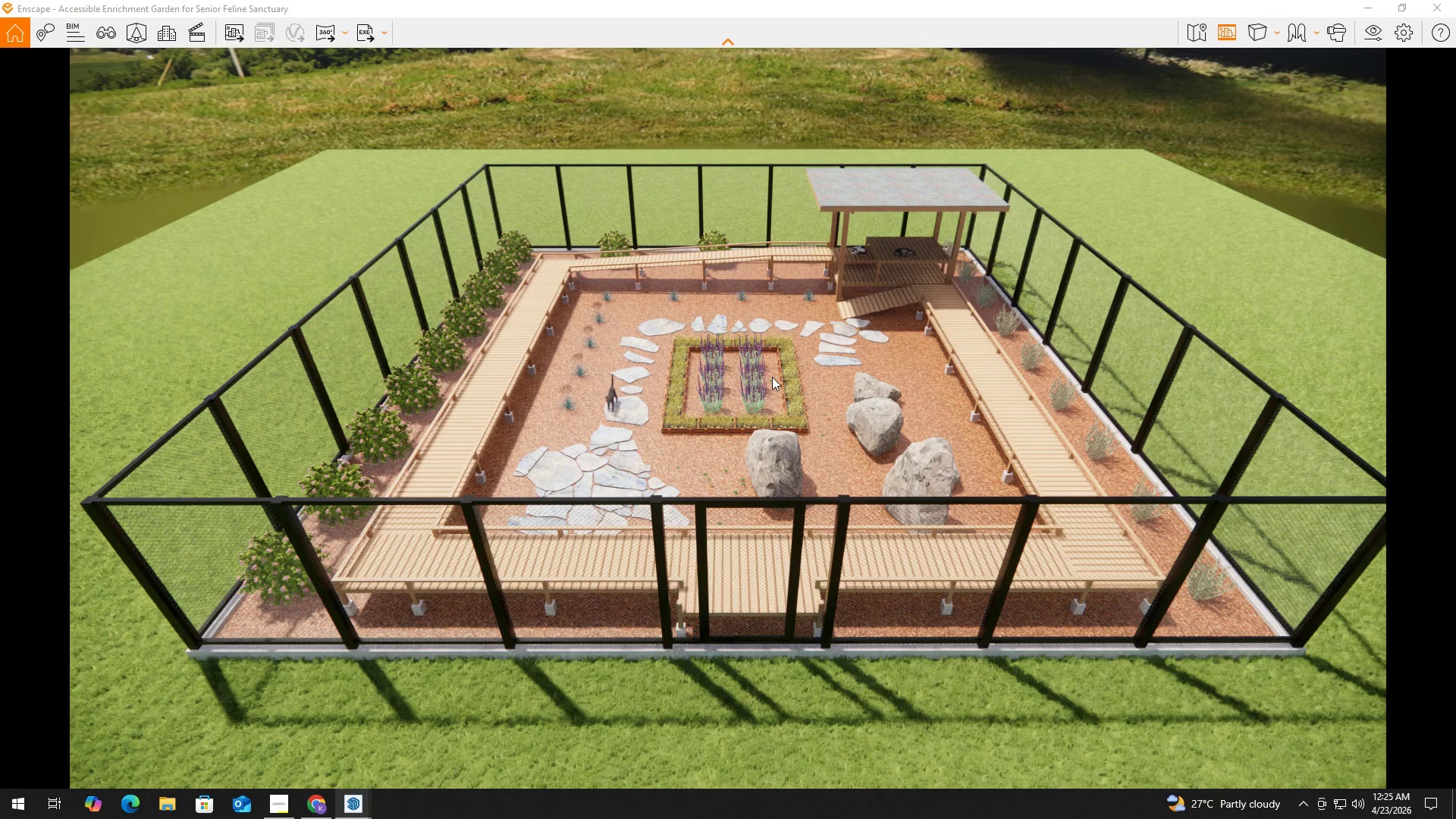 
wait(10.69)
 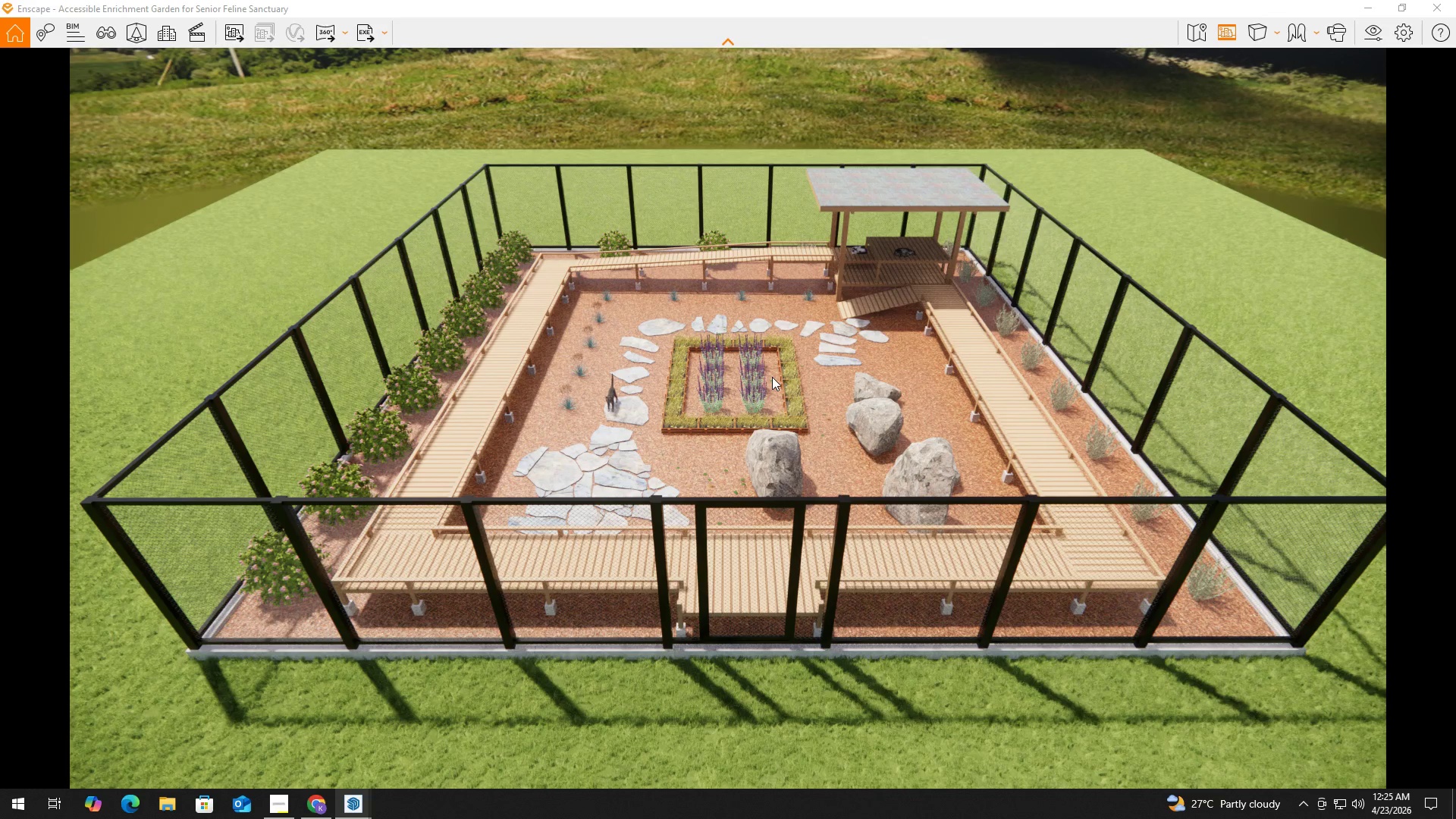 
scroll: coordinate [878, 419], scroll_direction: down, amount: 1.0
 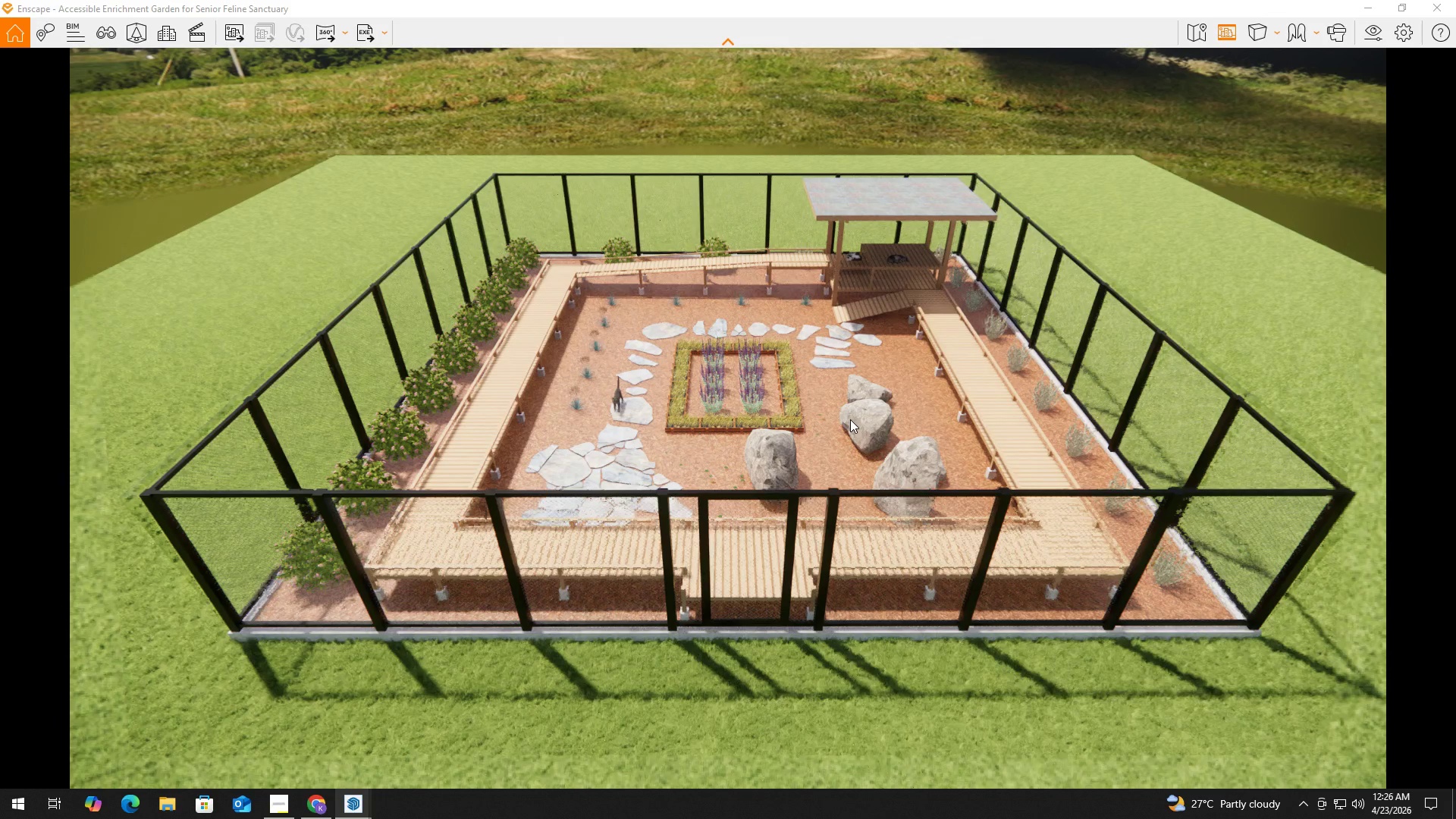 
type(wSwwww)
 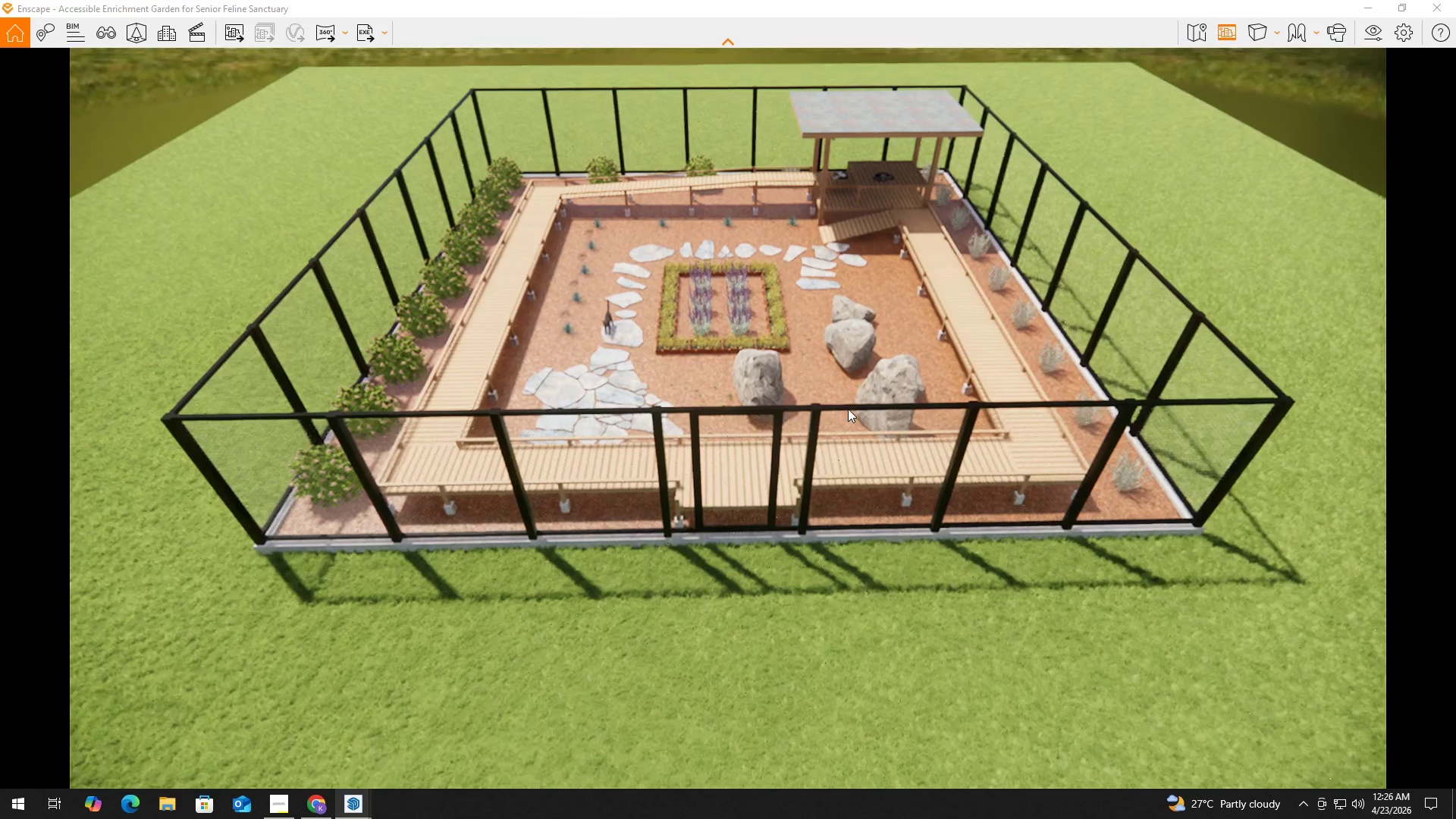 
left_click([848, 409])
 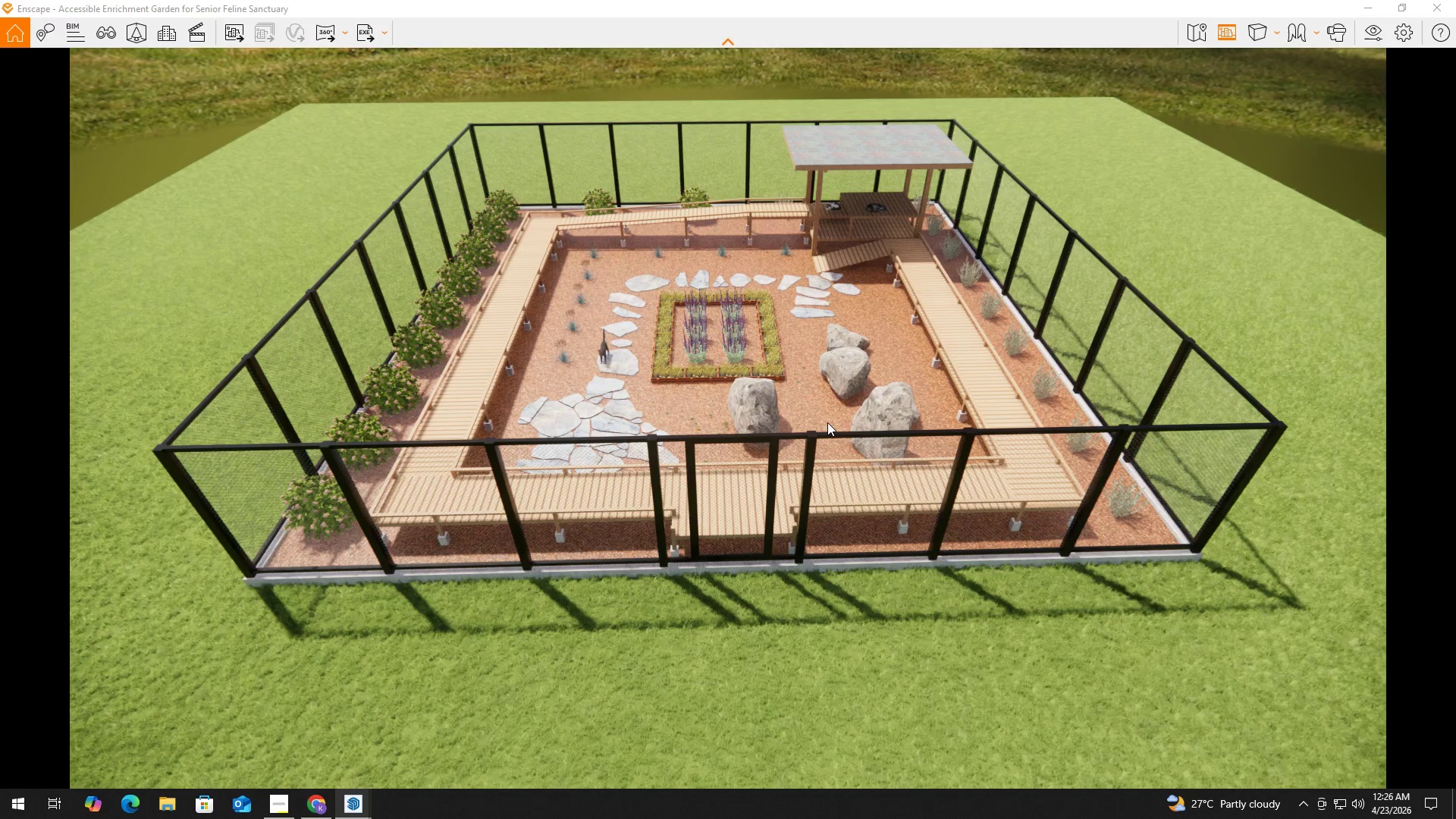 
type(dwddwsewe)
 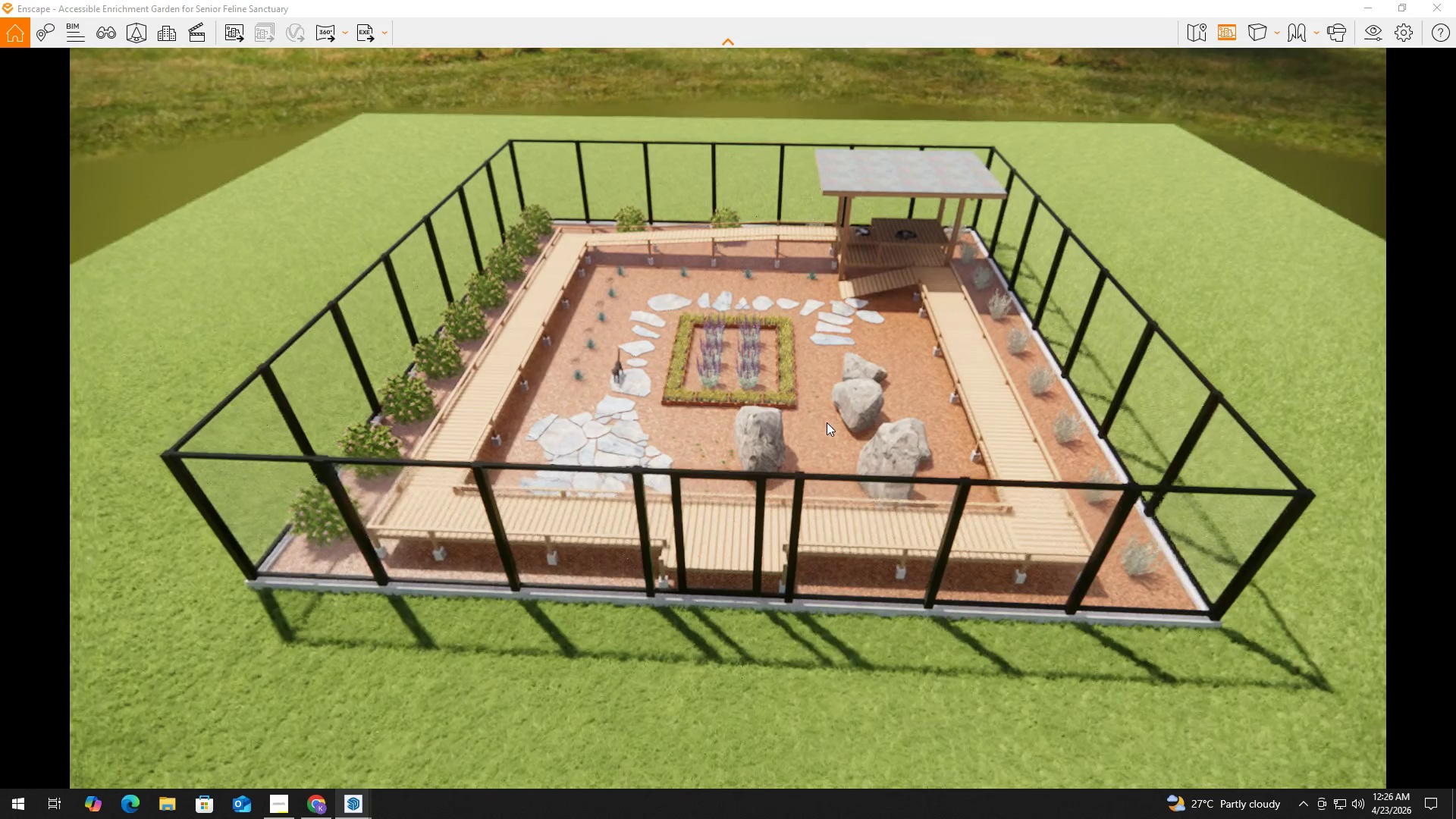 
hold_key(key=S, duration=0.36)
 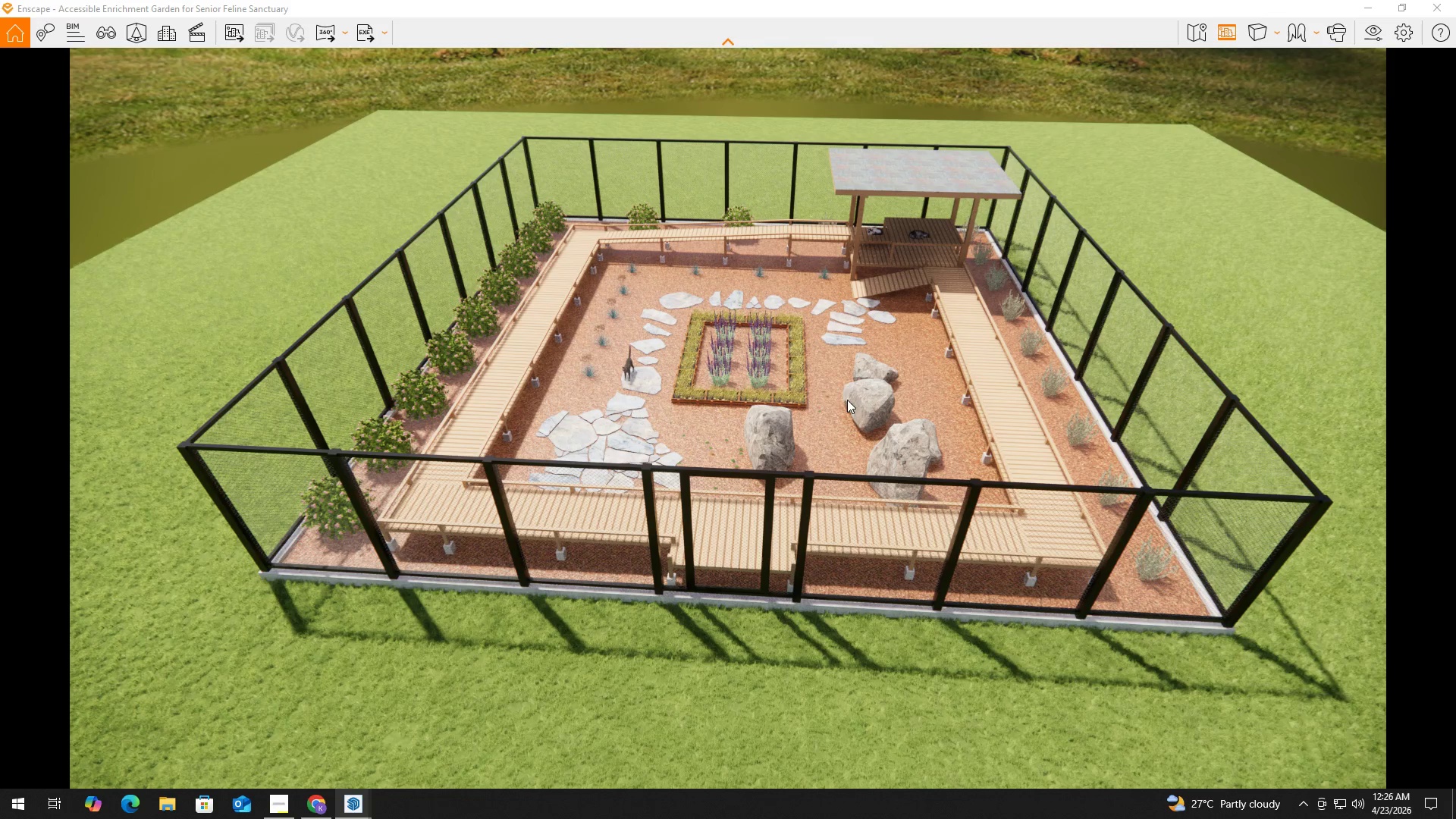 
wait(26.34)
 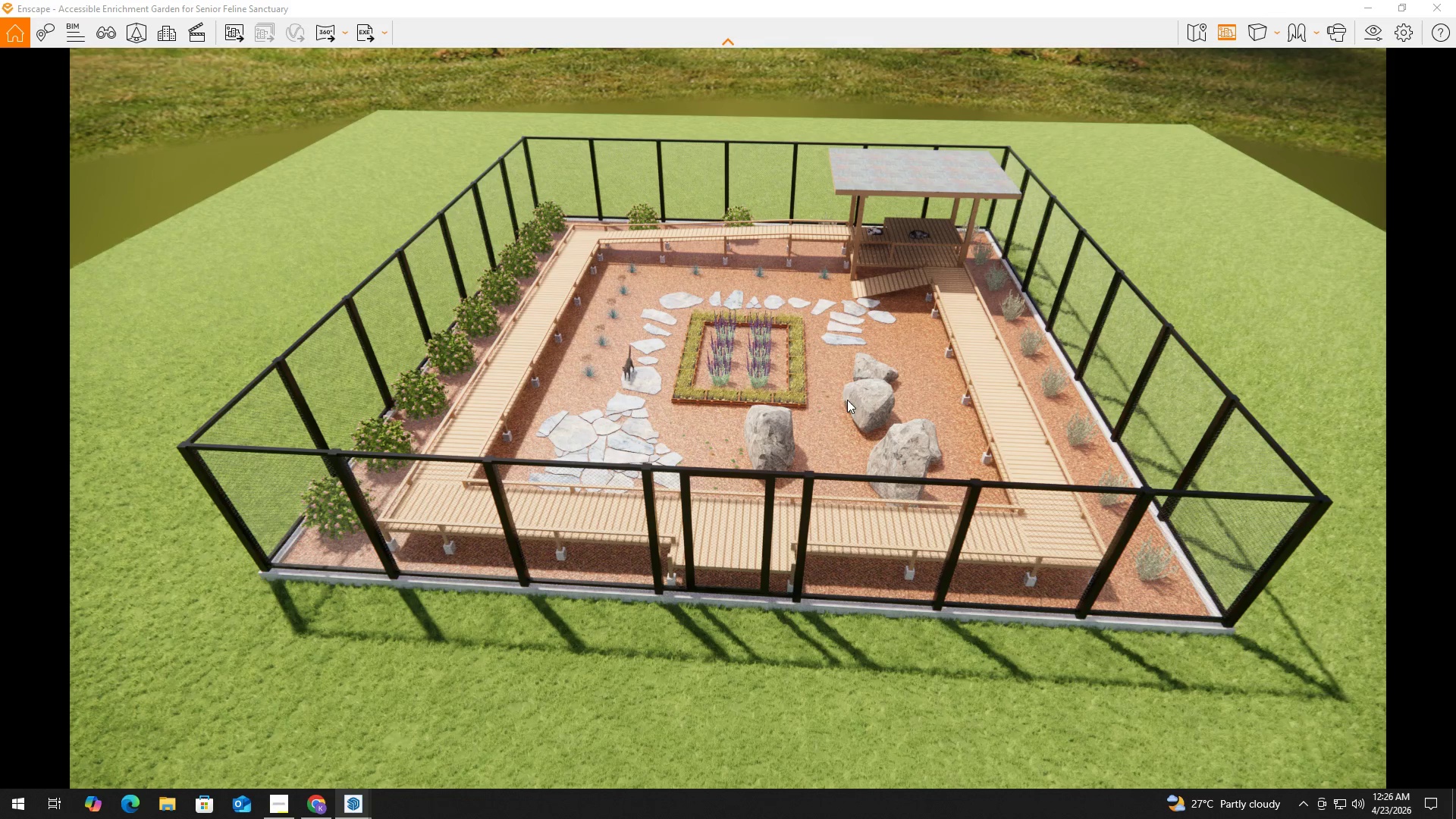 
left_click([1433, 5])
 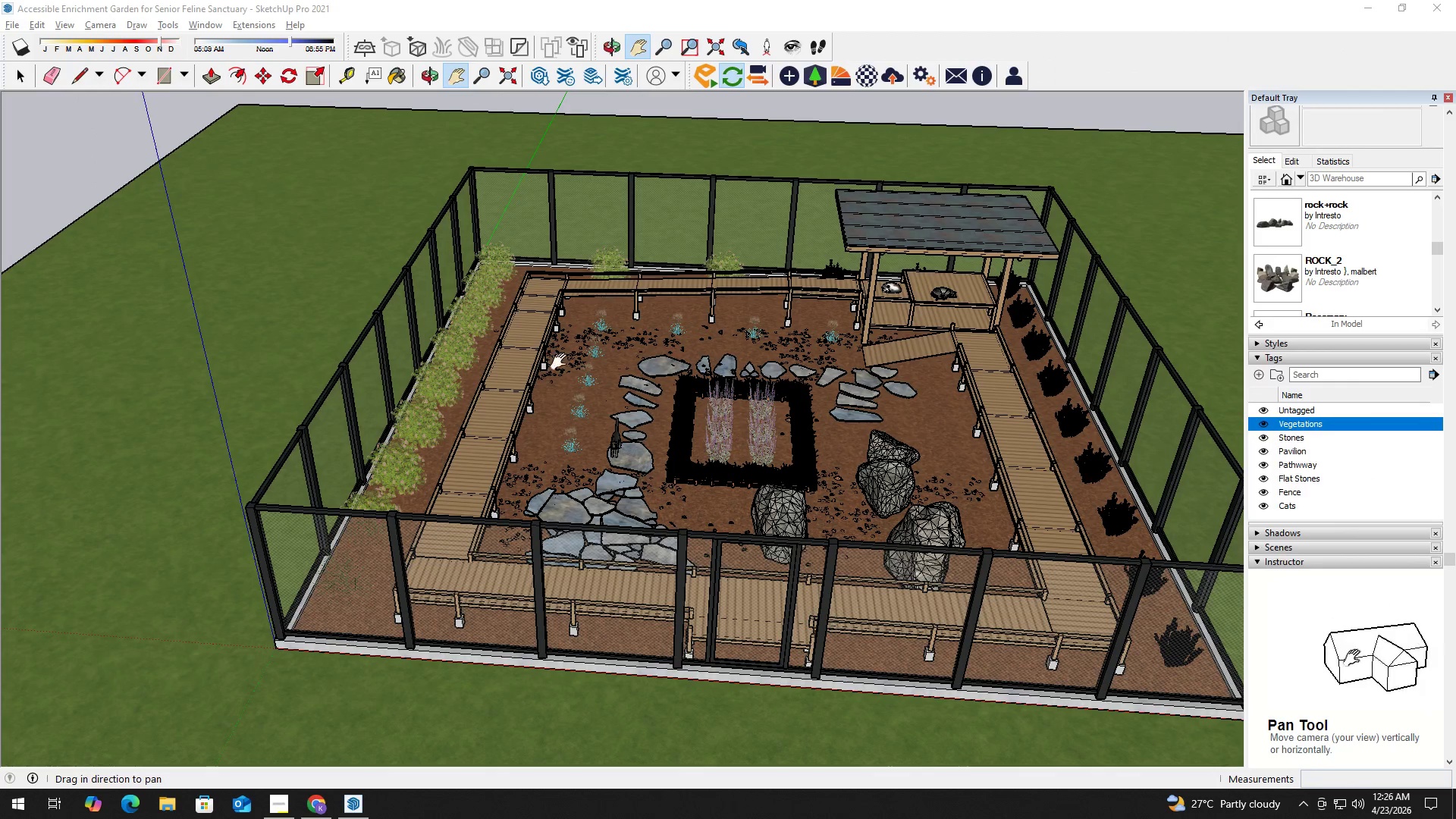 
key(Space)
 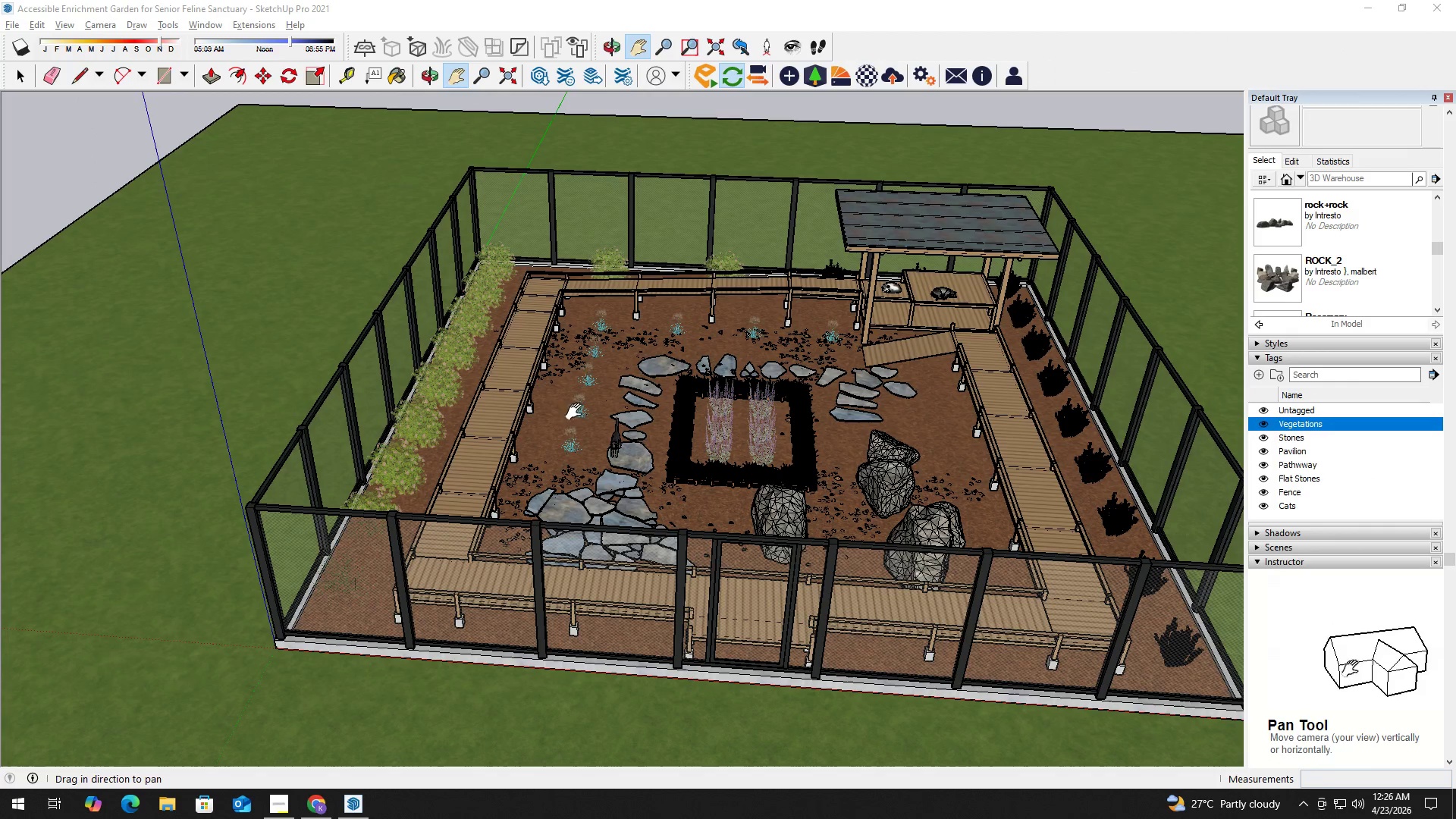 
scroll: coordinate [579, 423], scroll_direction: up, amount: 6.0
 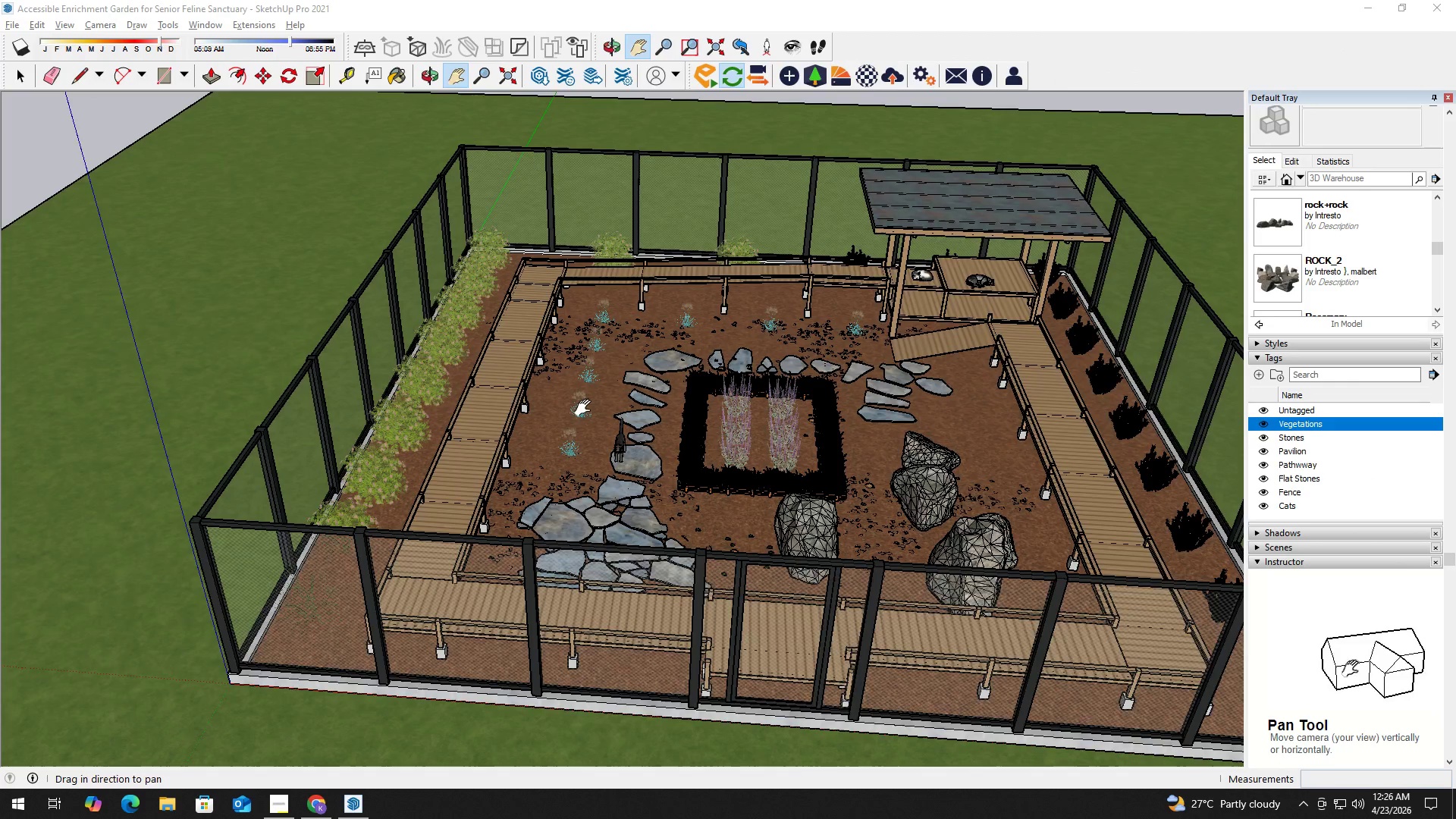 
wait(6.03)
 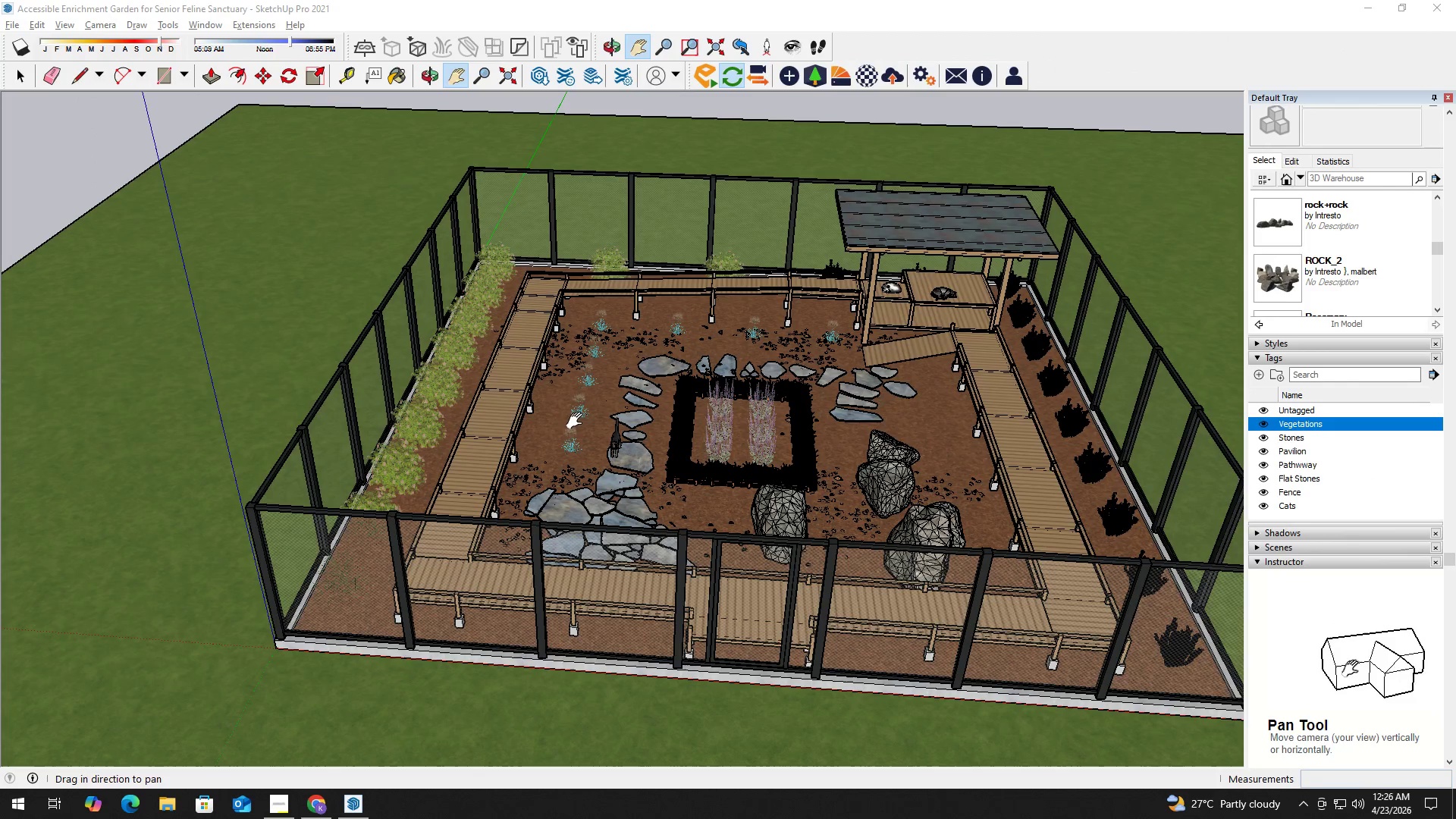 
scroll: coordinate [566, 447], scroll_direction: up, amount: 30.0
 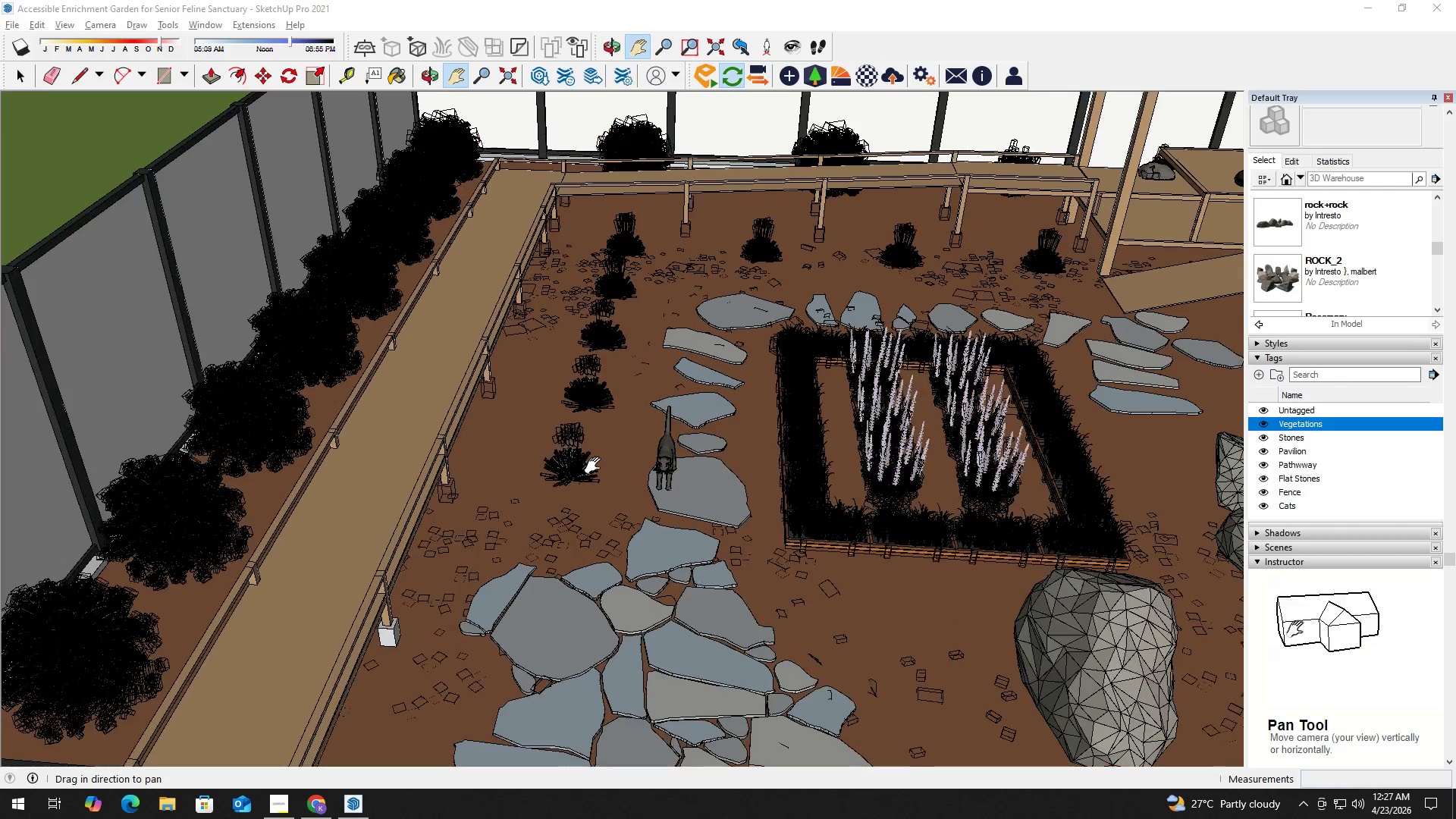 
key(Space)
 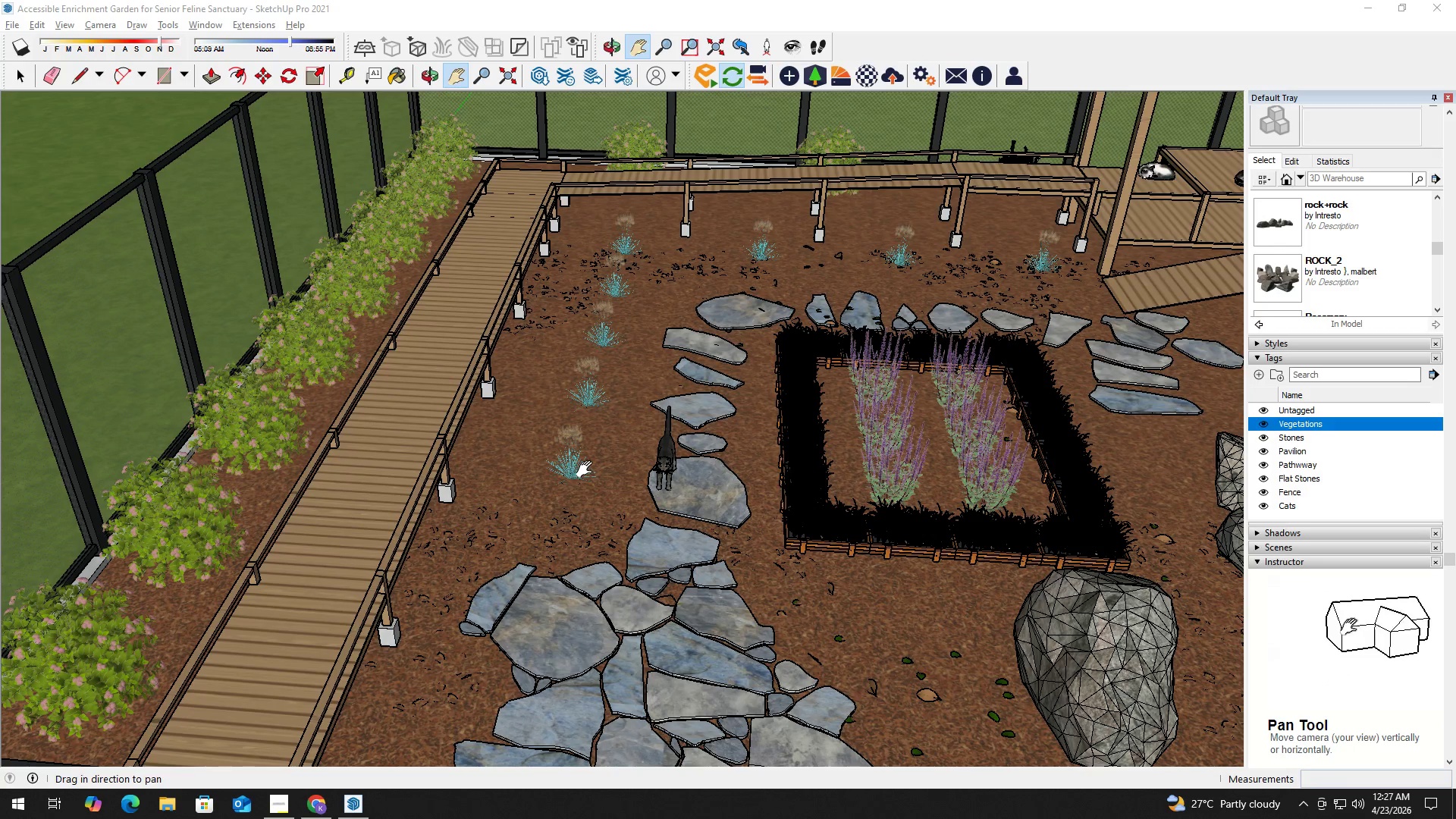 
wait(14.61)
 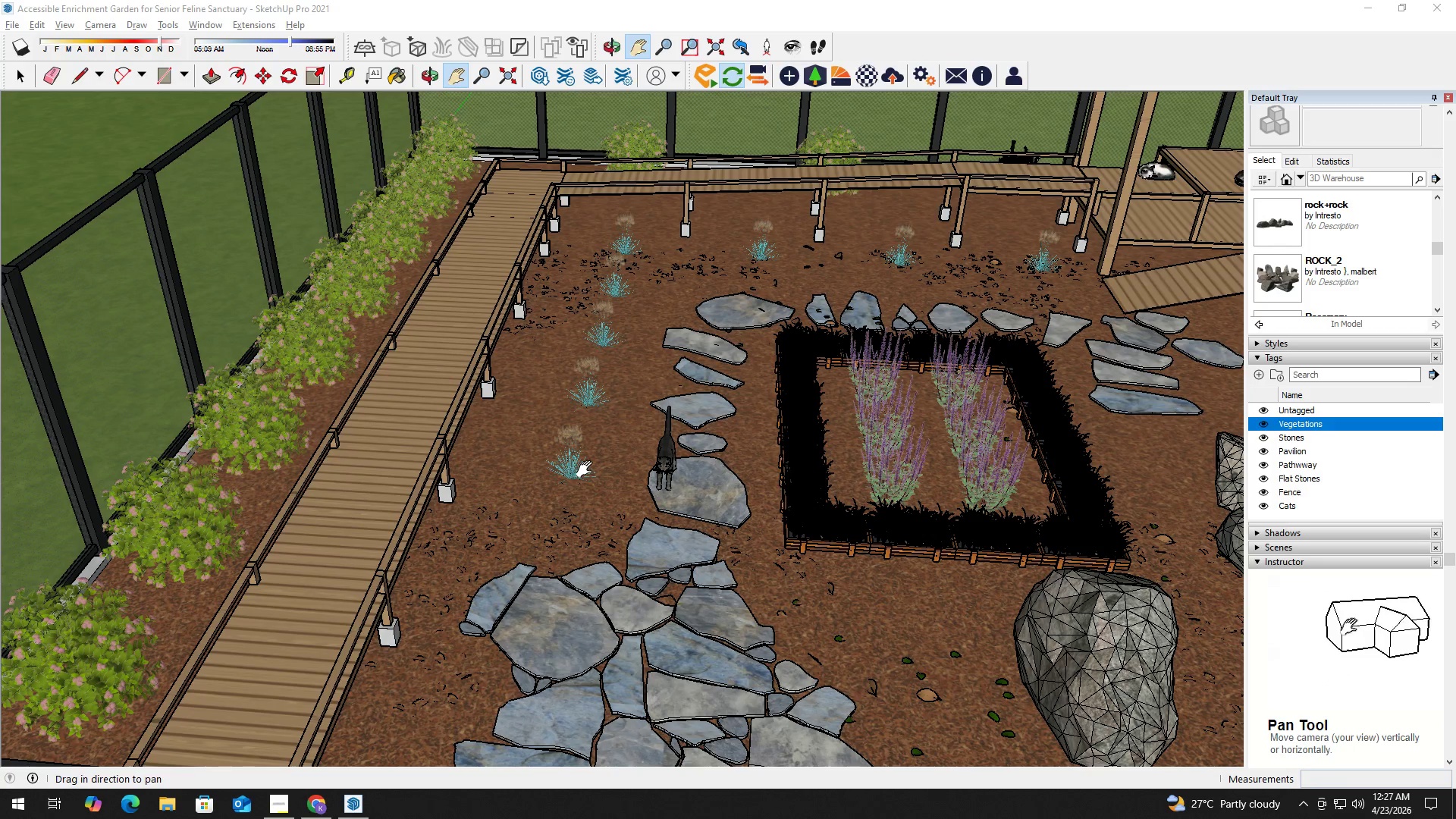 
key(Space)
 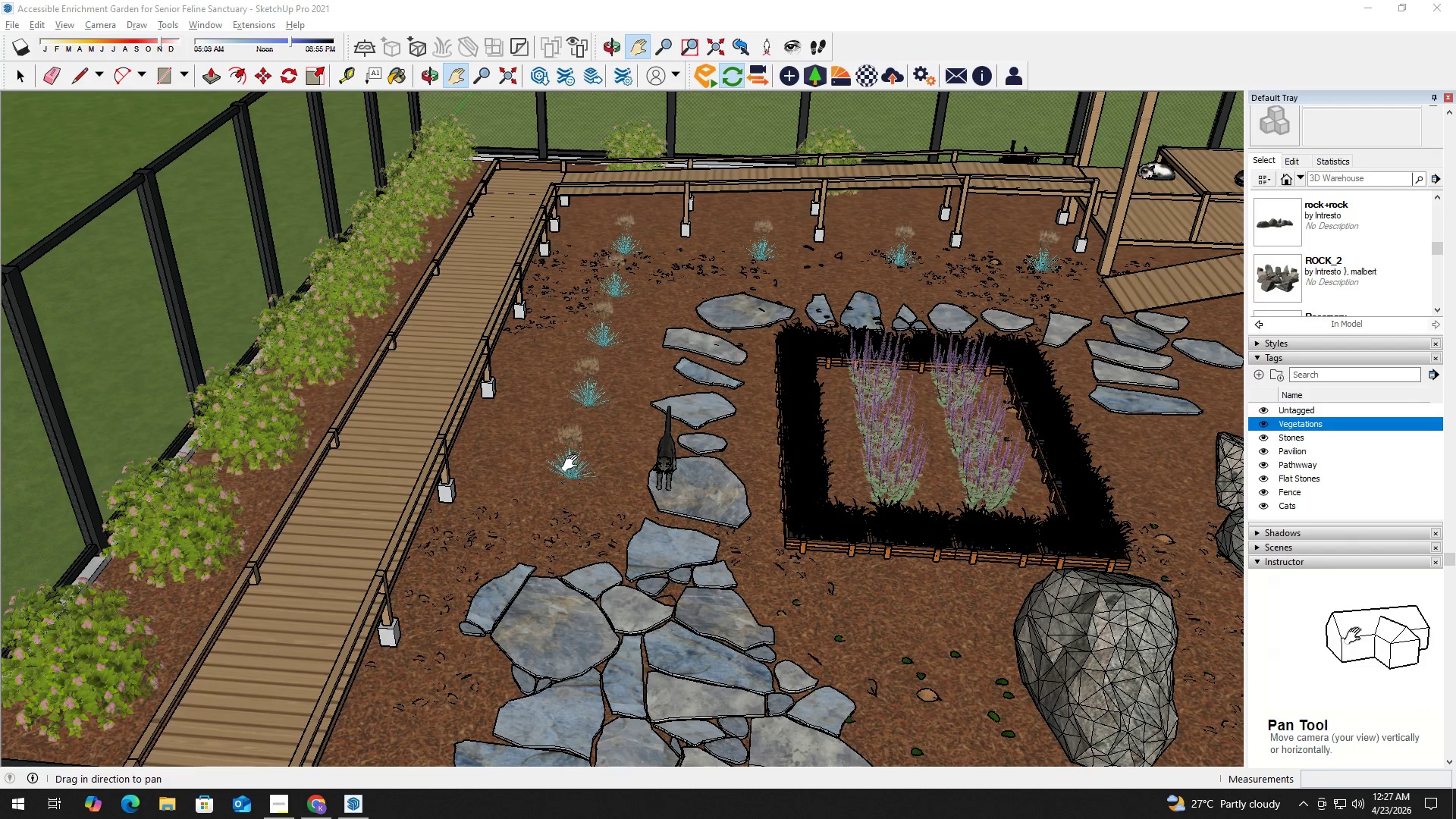 
wait(10.47)
 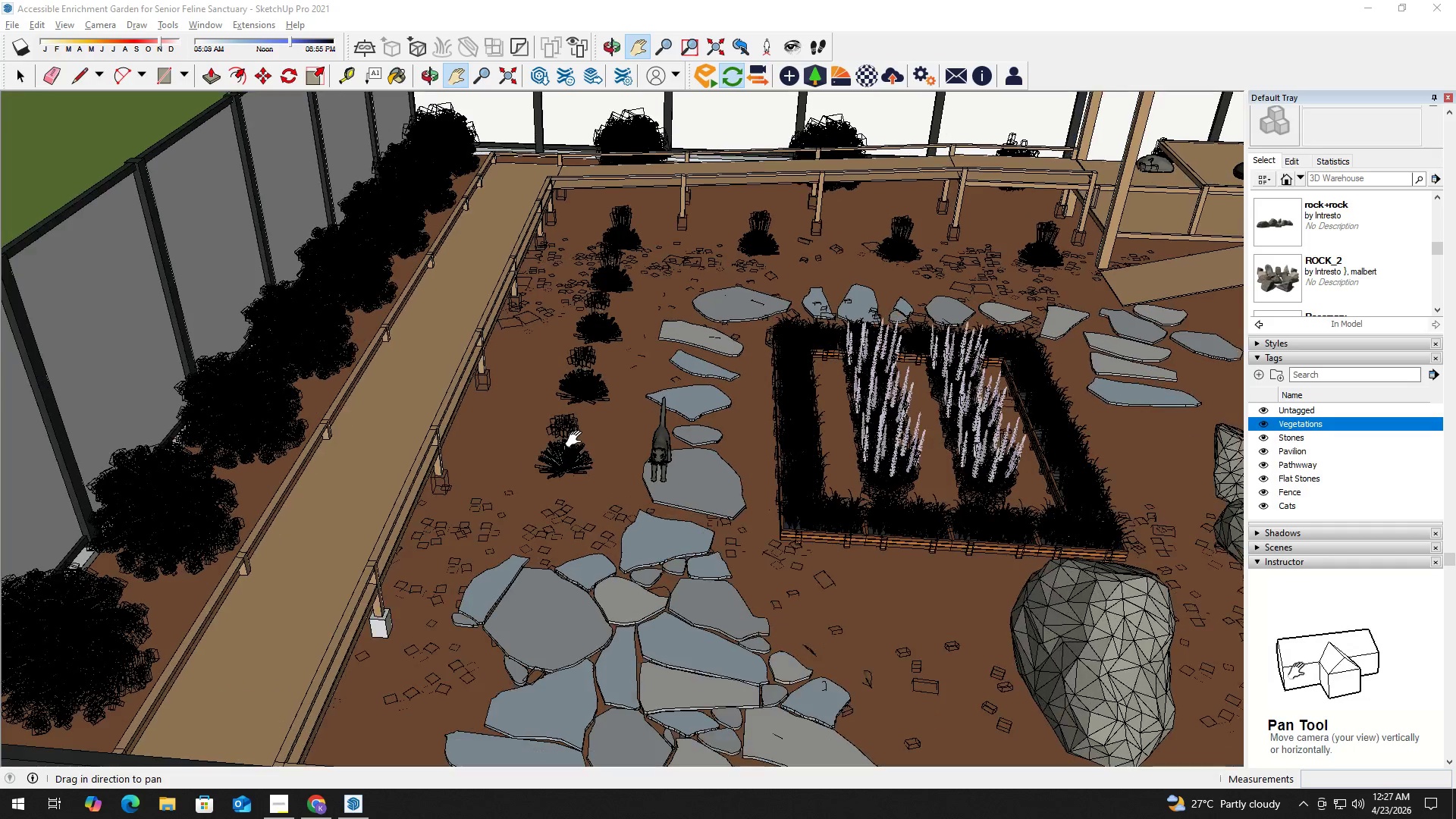 
key(Space)
 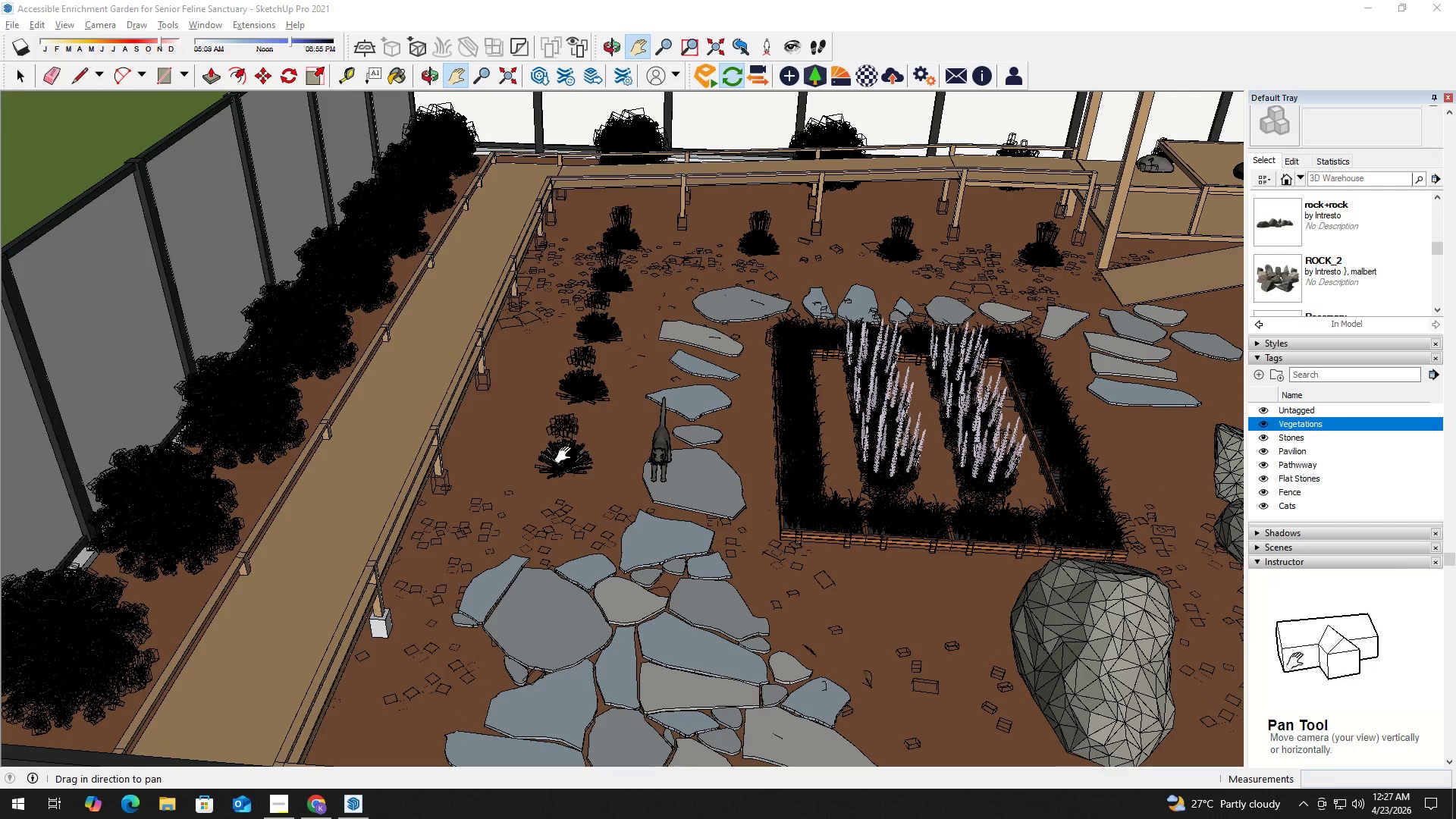 
scroll: coordinate [577, 439], scroll_direction: up, amount: 3.0
 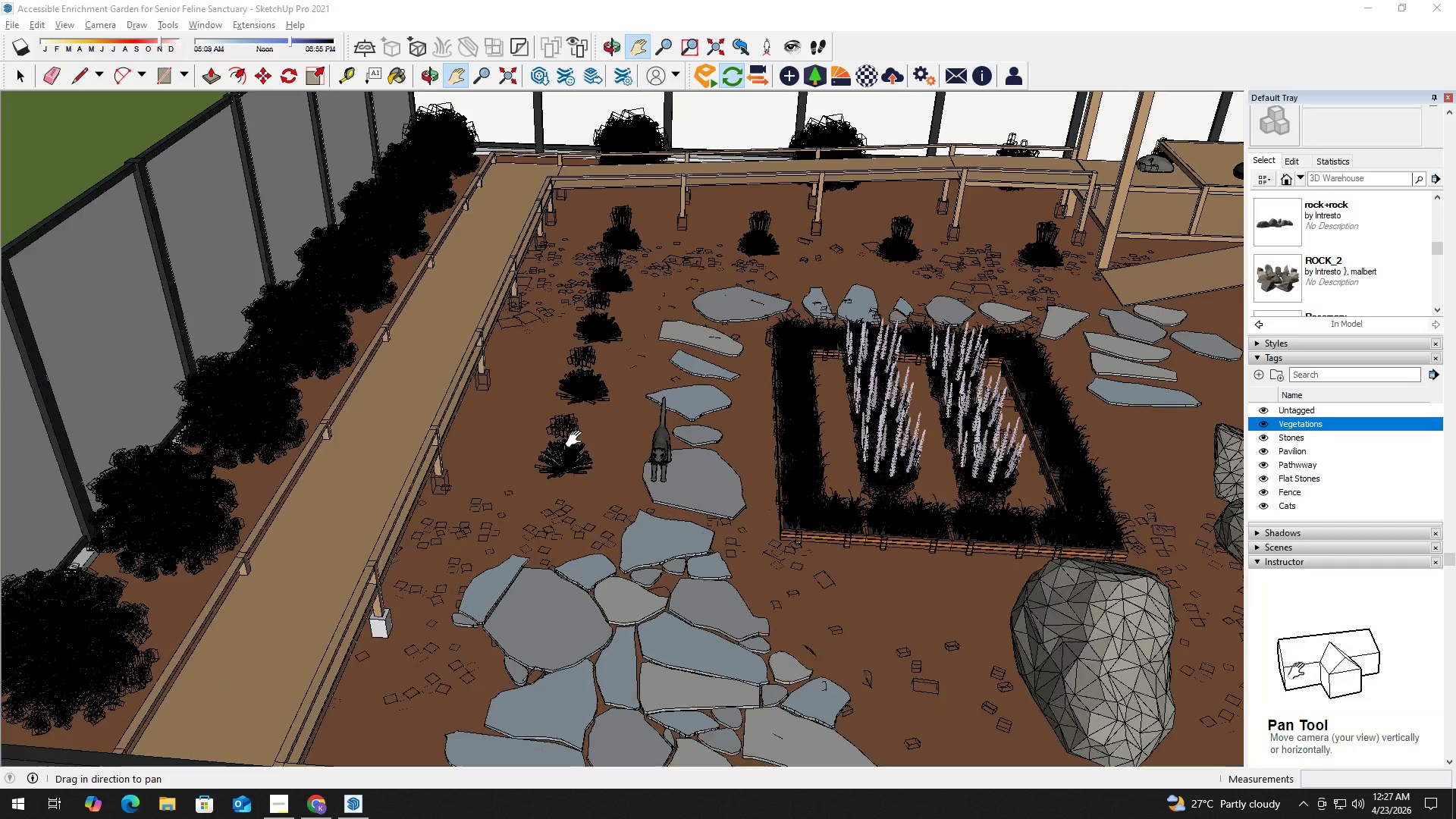 
left_click([566, 455])
 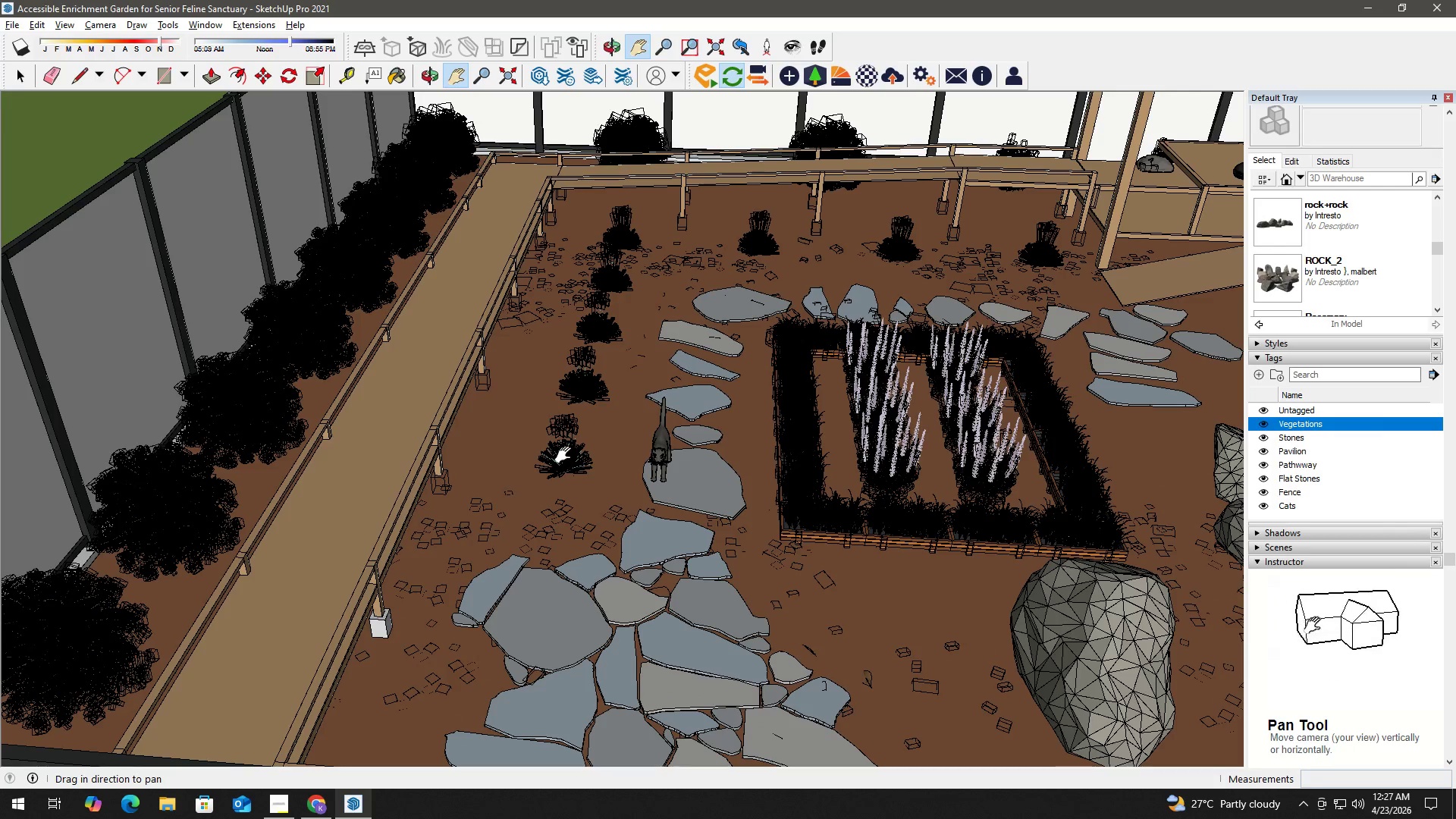 
key(Space)
 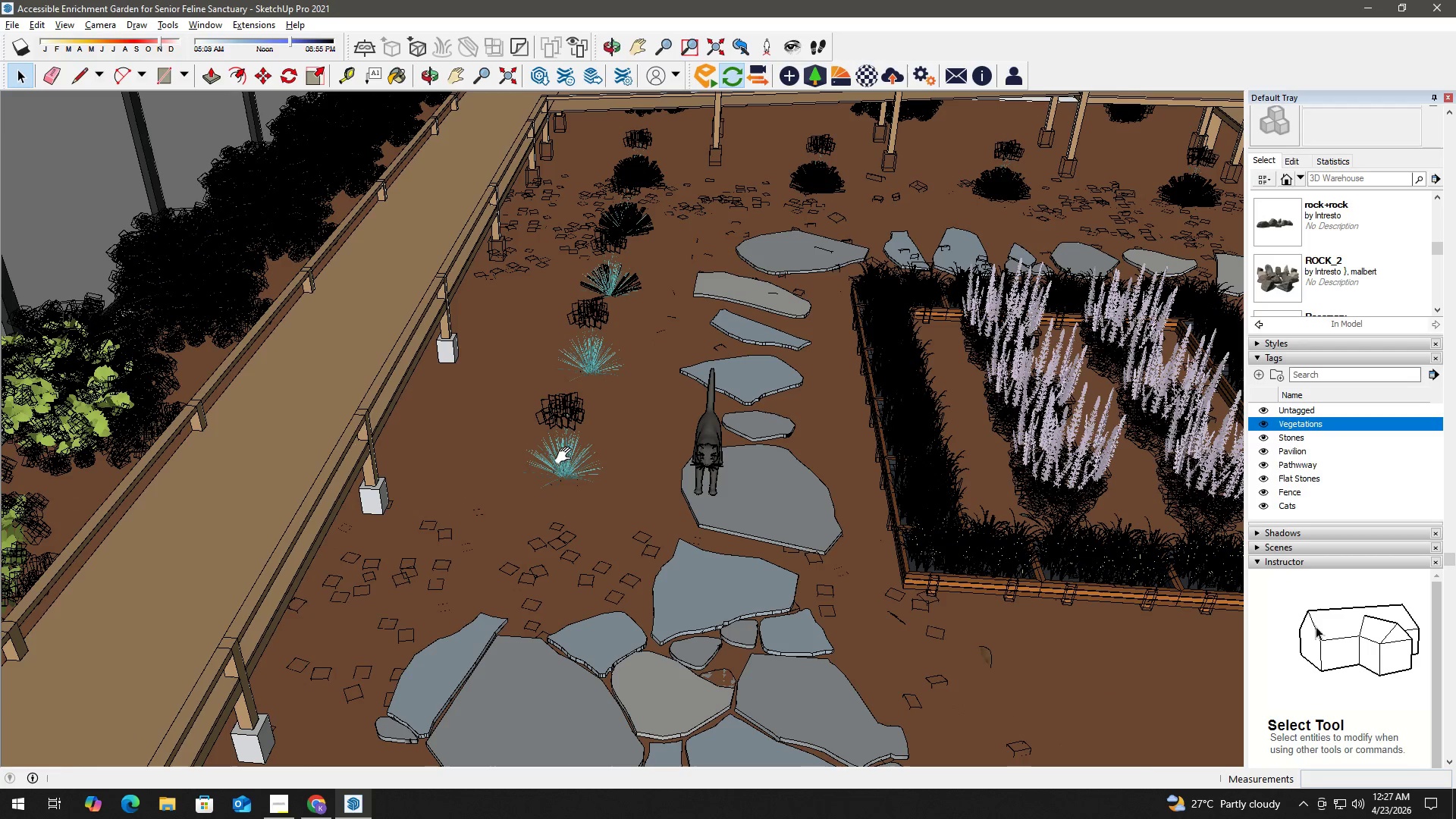 
scroll: coordinate [566, 456], scroll_direction: up, amount: 8.0
 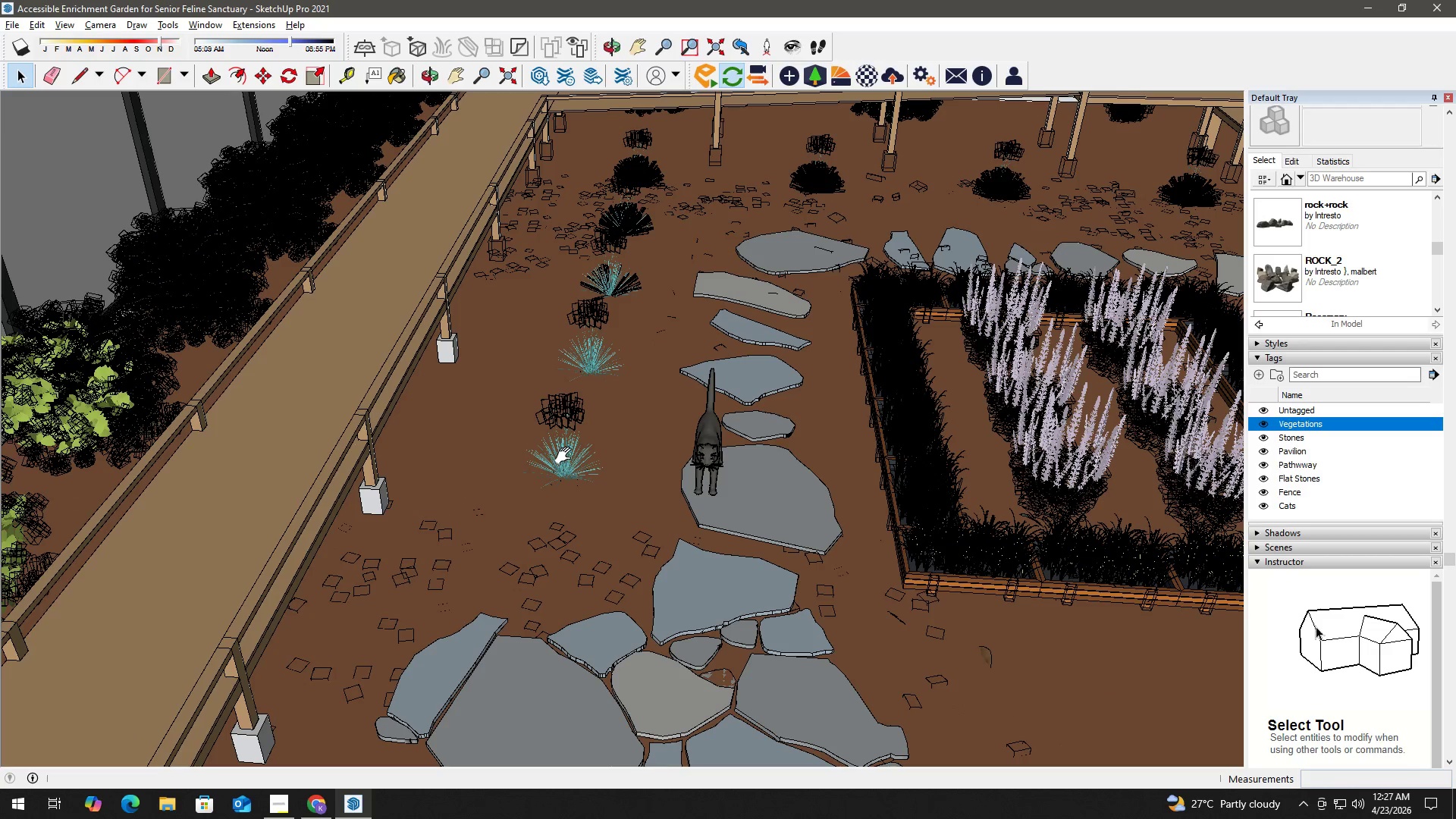 
key(Escape)
 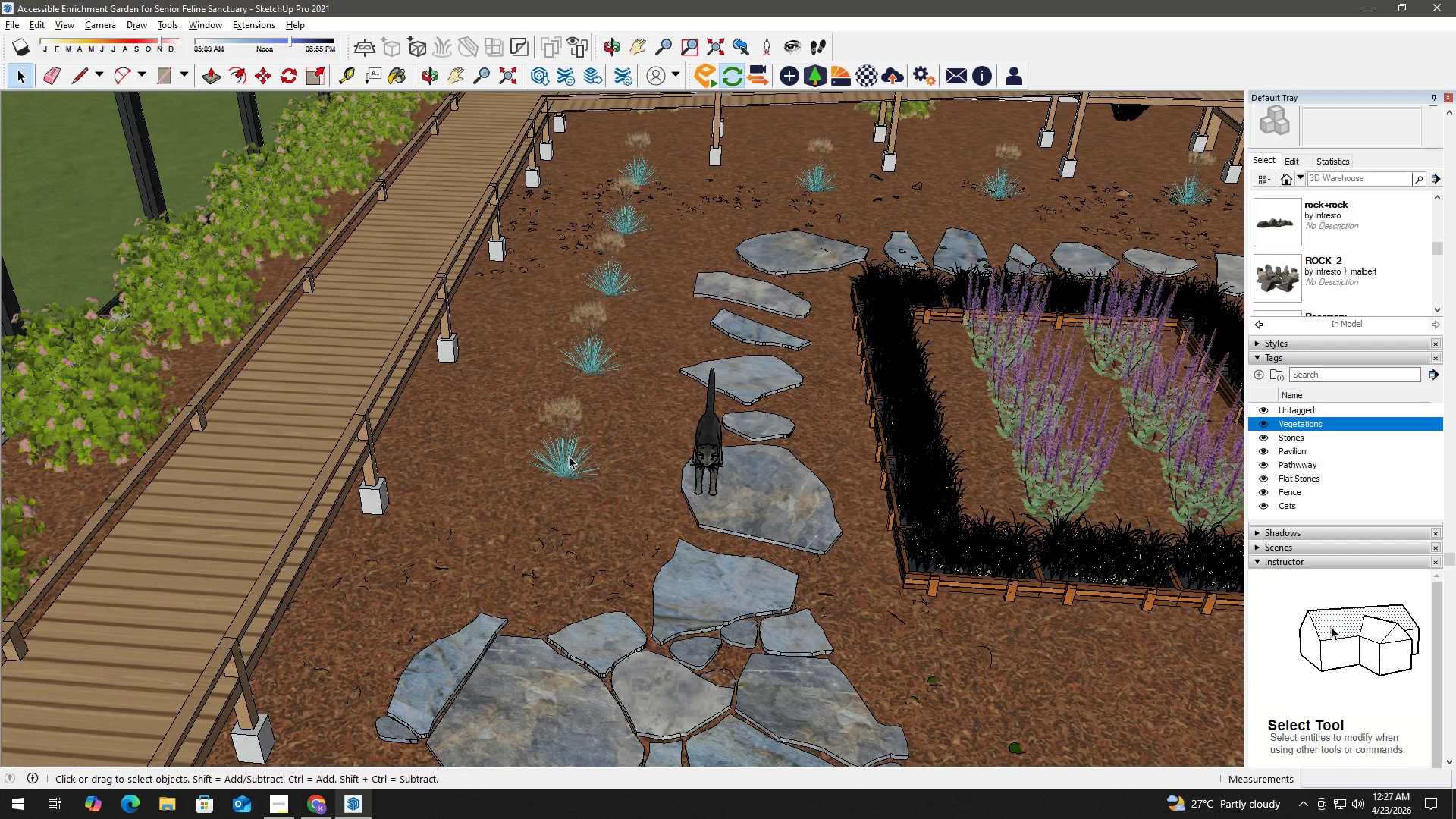 
left_click([569, 456])
 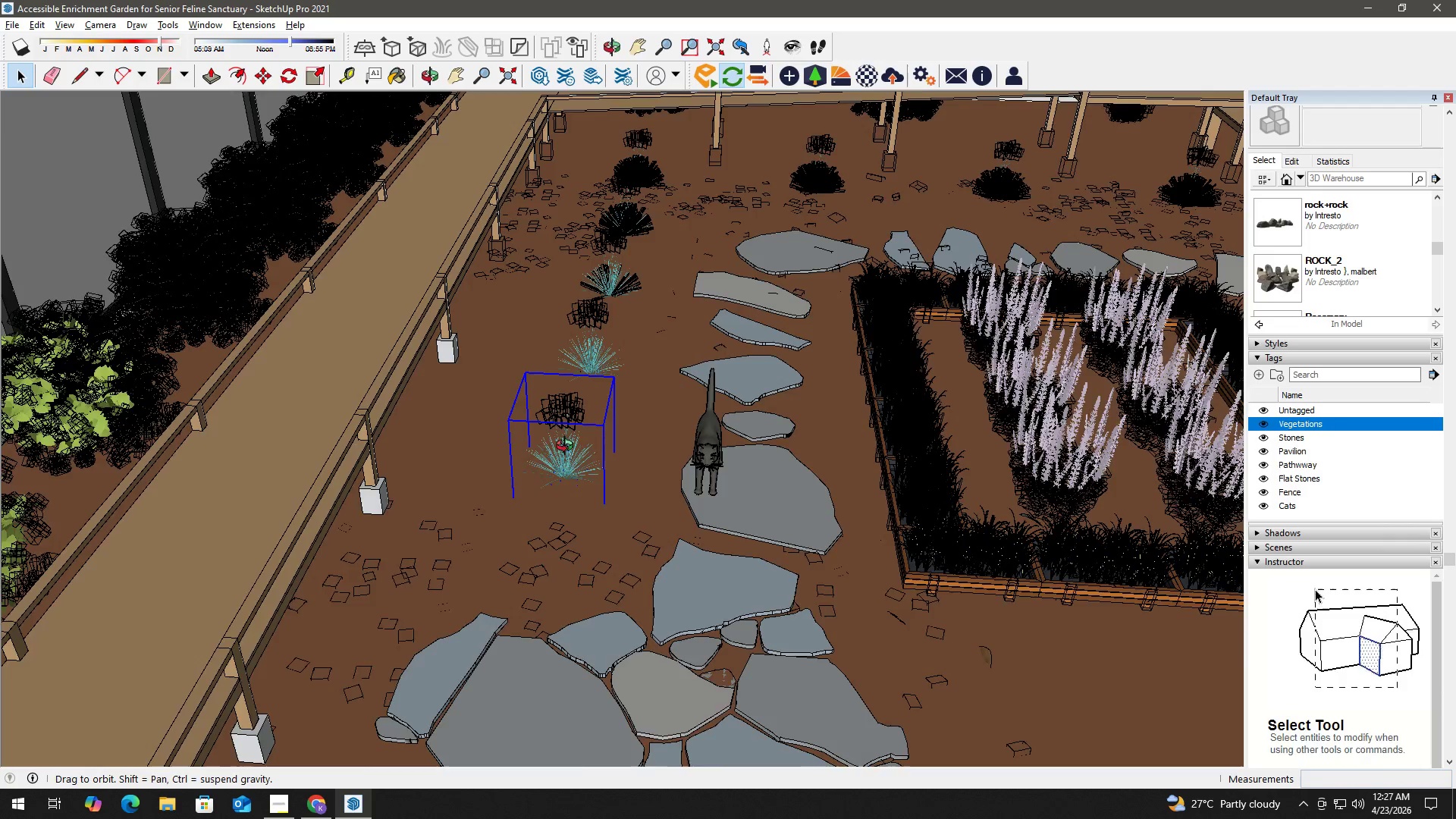 
scroll: coordinate [516, 473], scroll_direction: up, amount: 1.0
 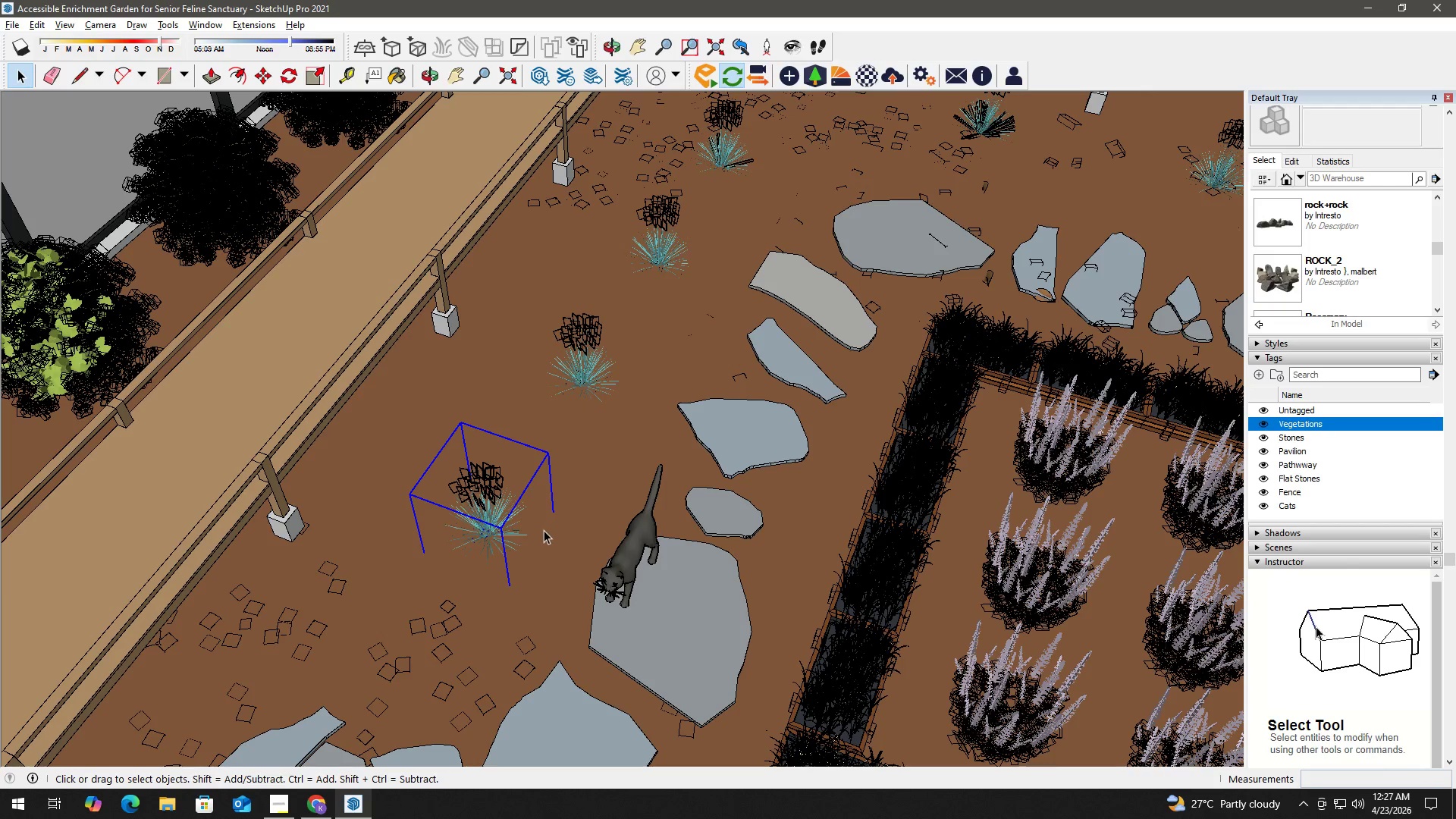 
key(M)
 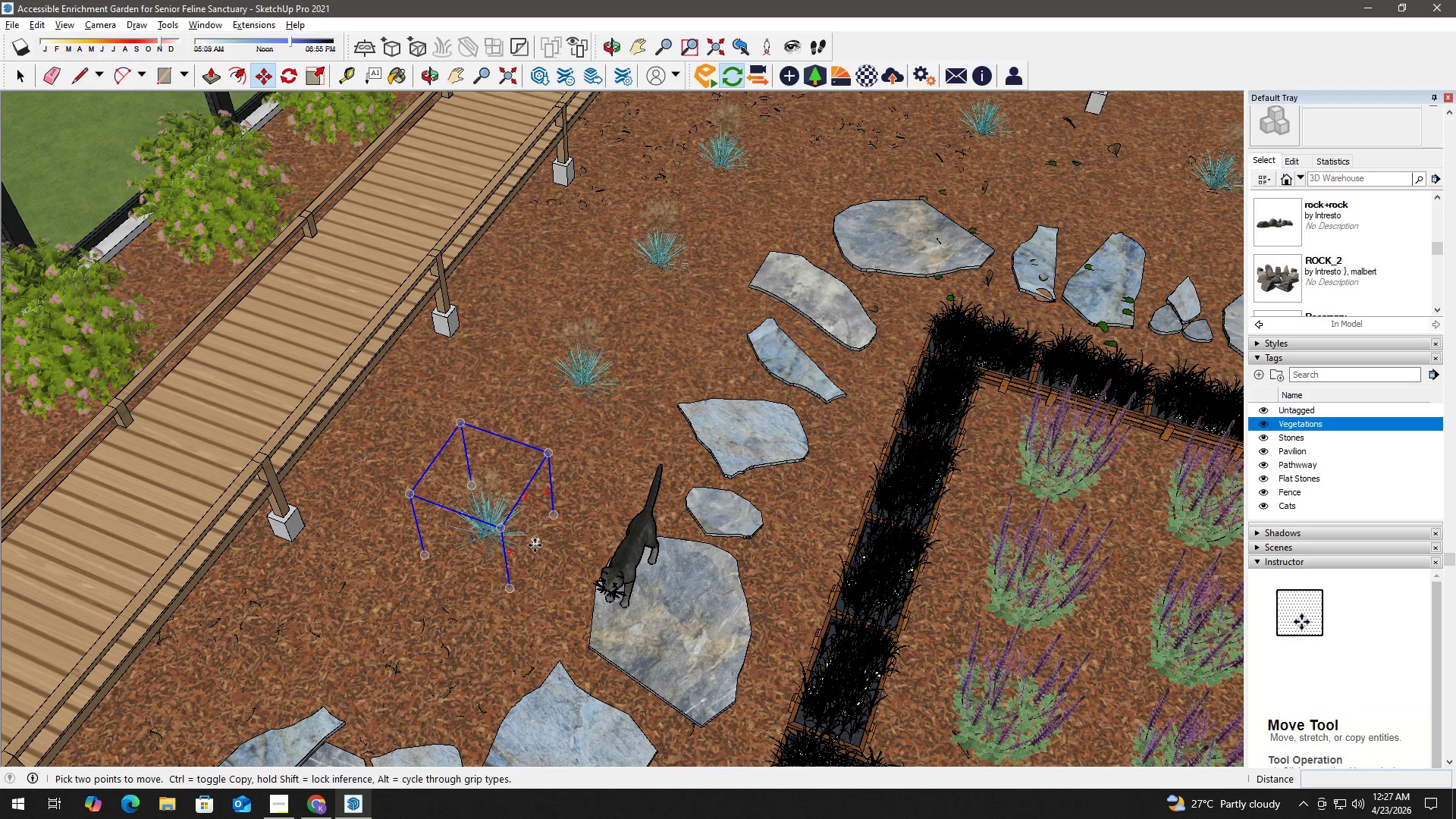 
left_click([535, 545])
 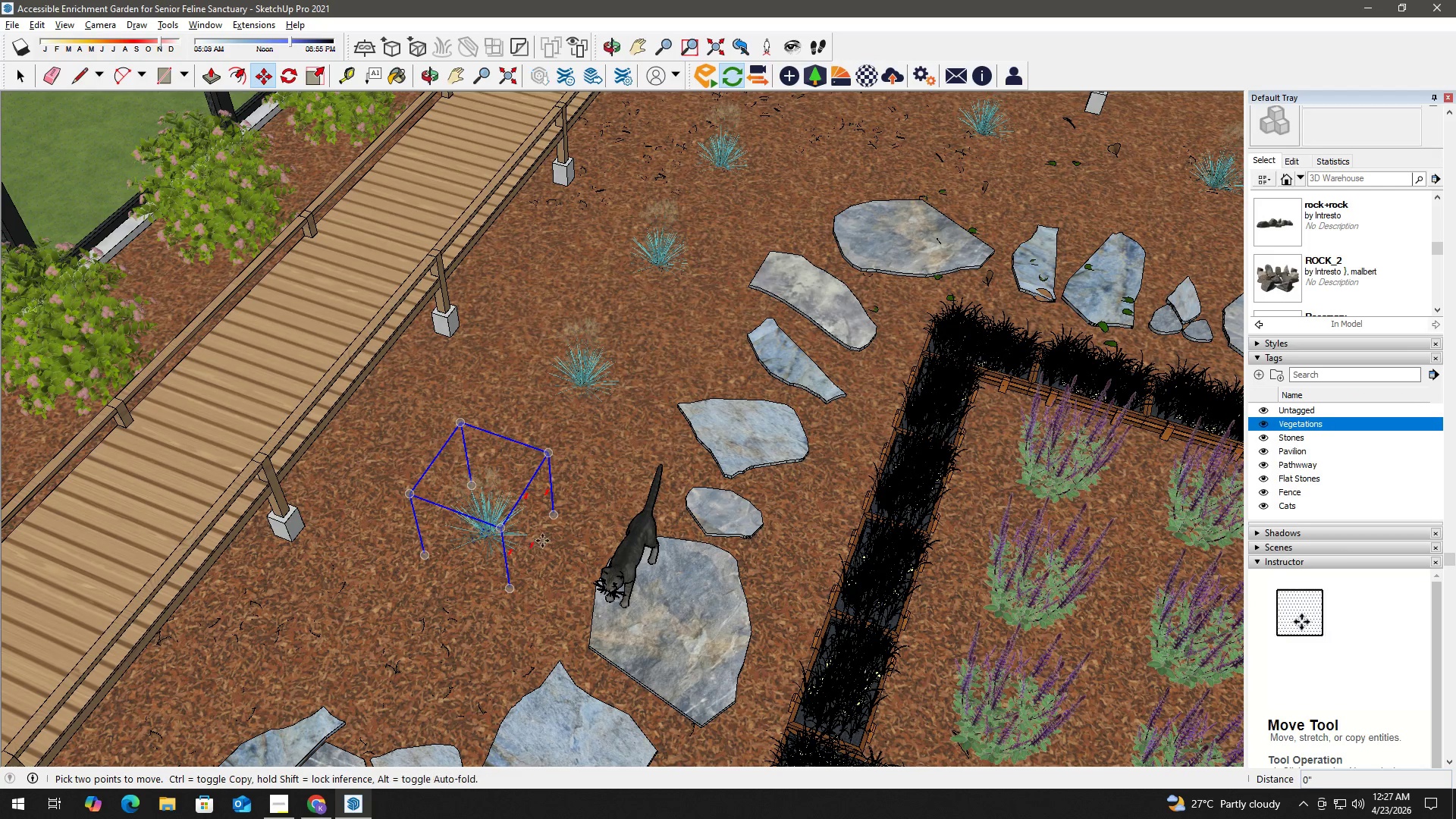 
key(Control+ControlLeft)
 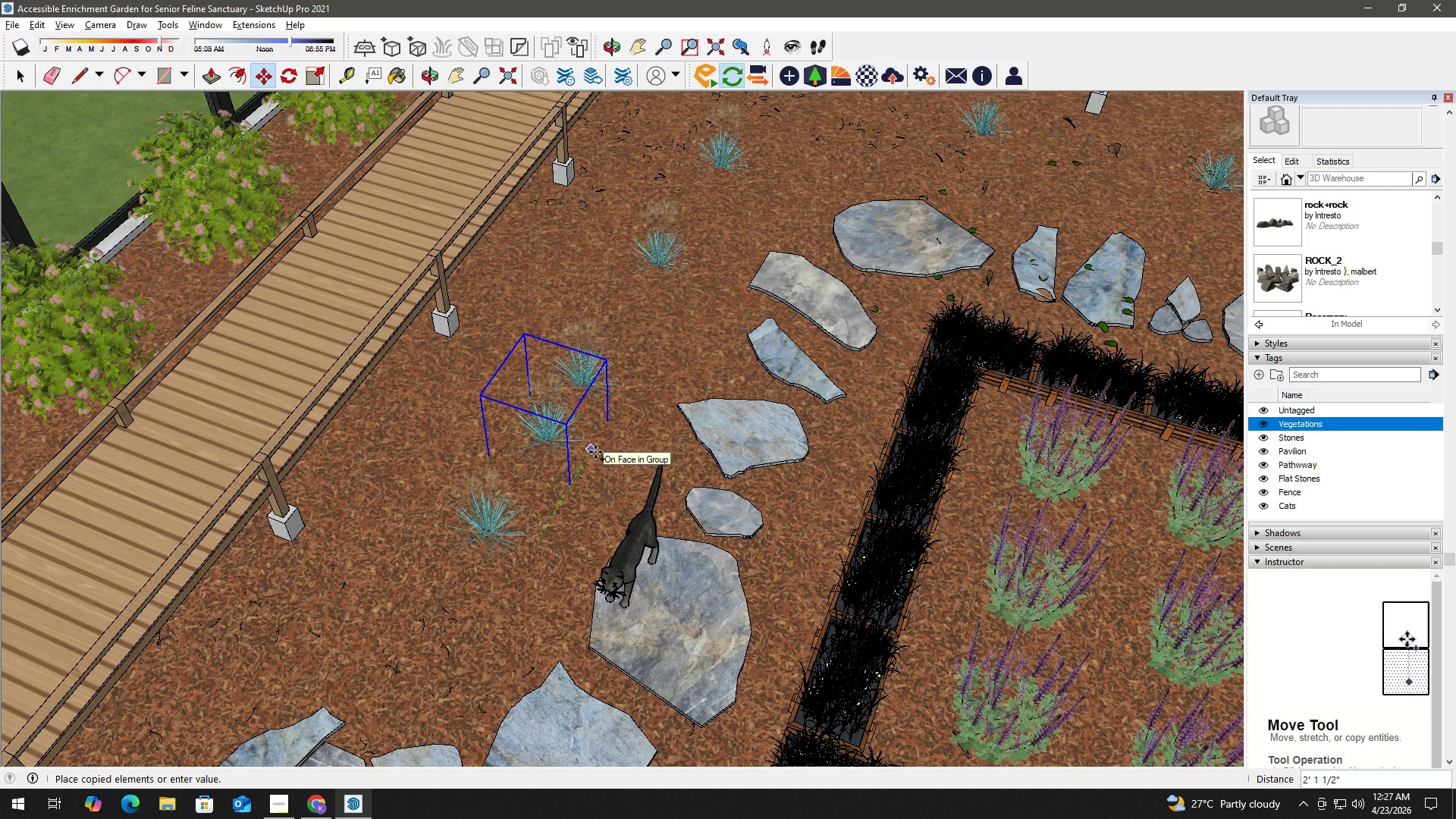 
wait(5.66)
 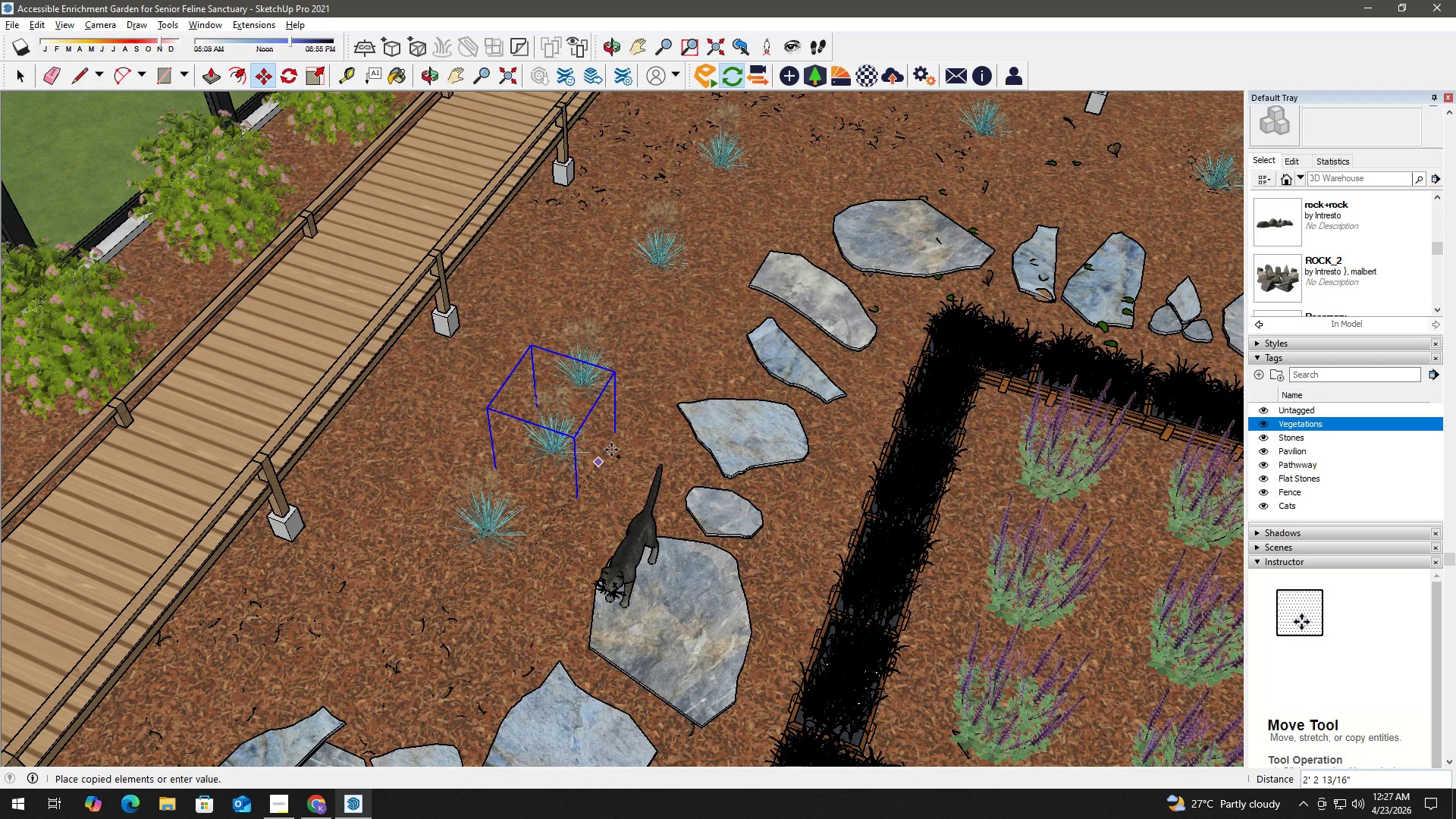 
left_click([595, 452])
 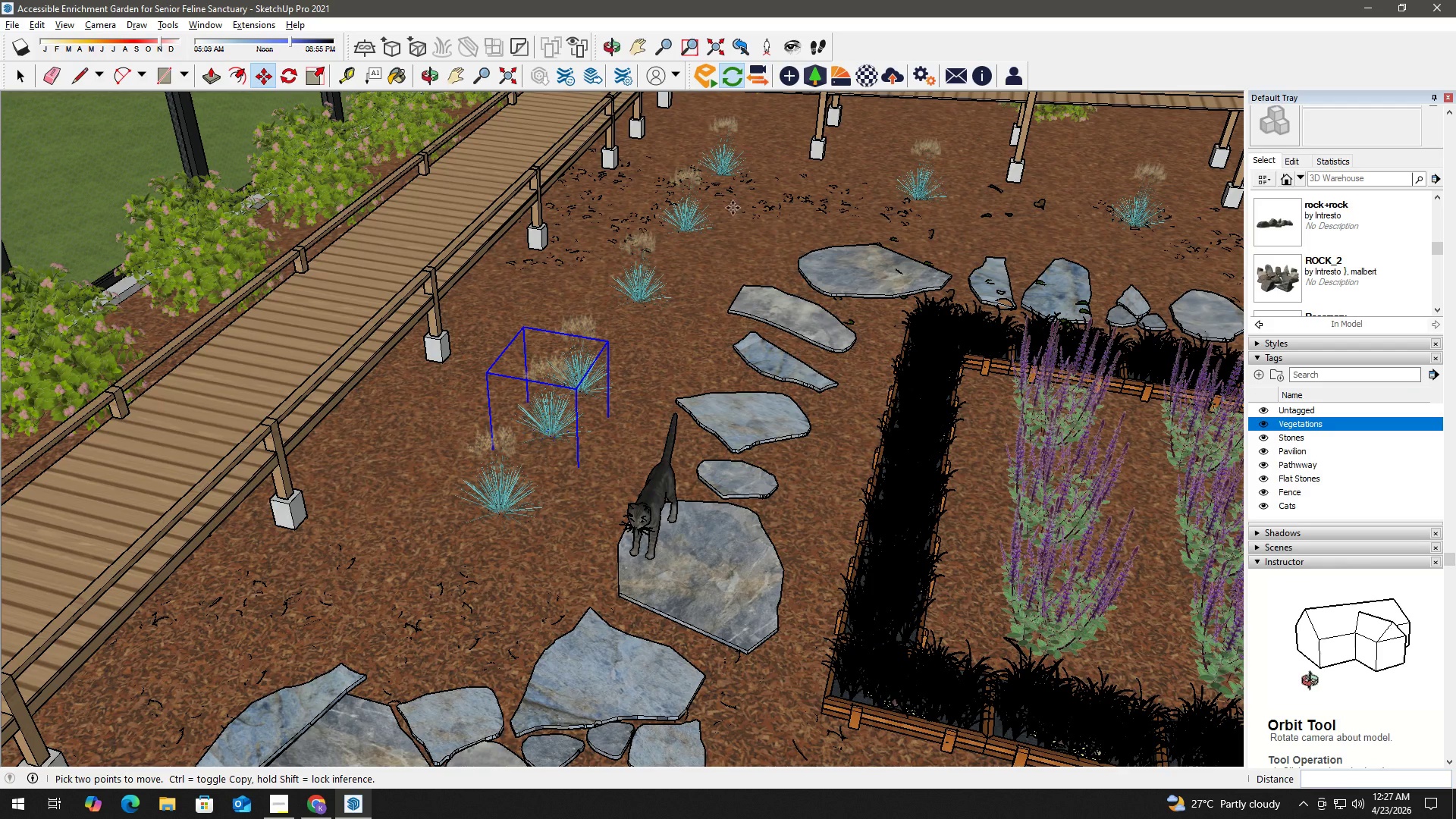 
key(NumpadMultiply)
 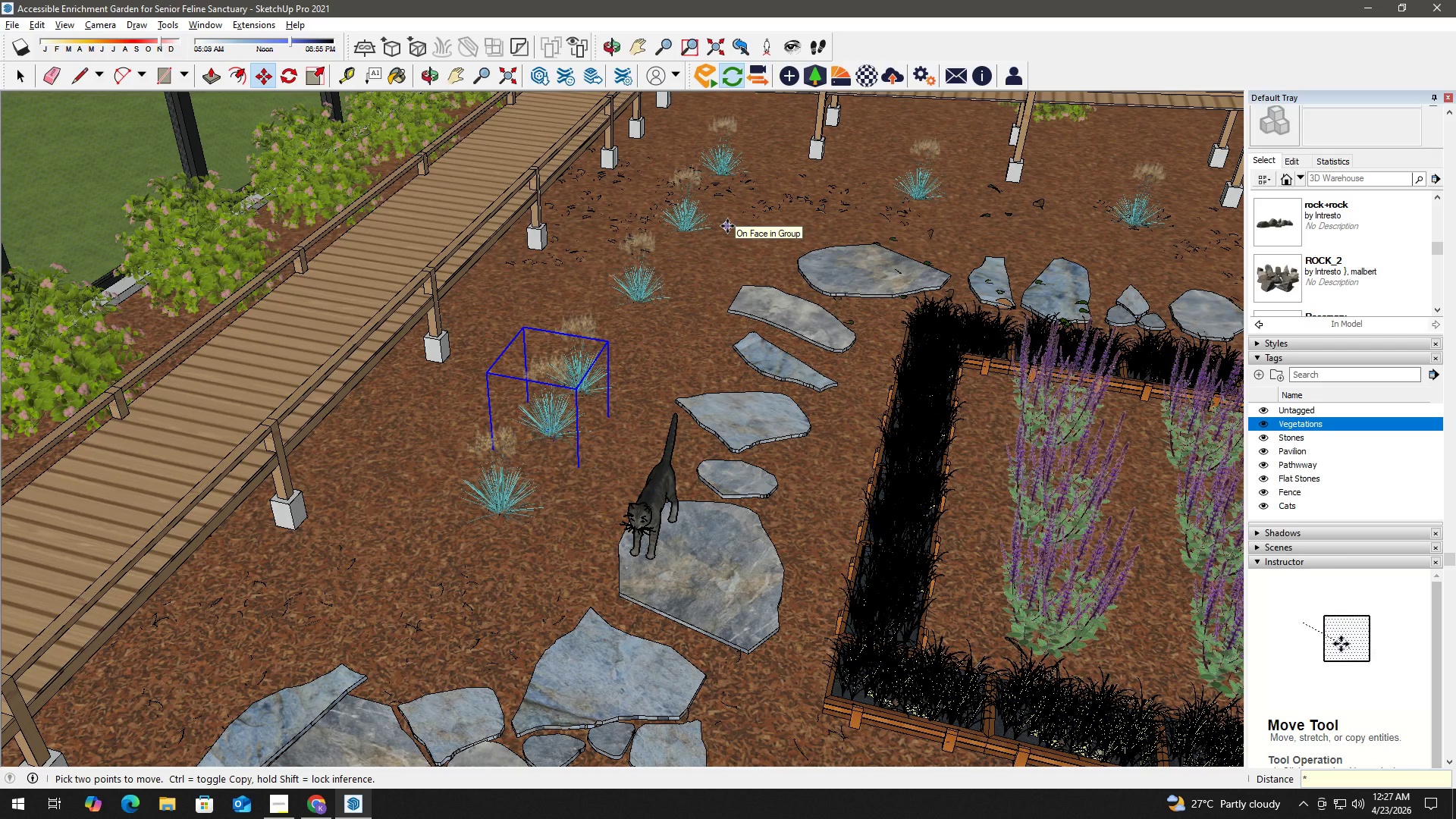 
key(Numpad4)
 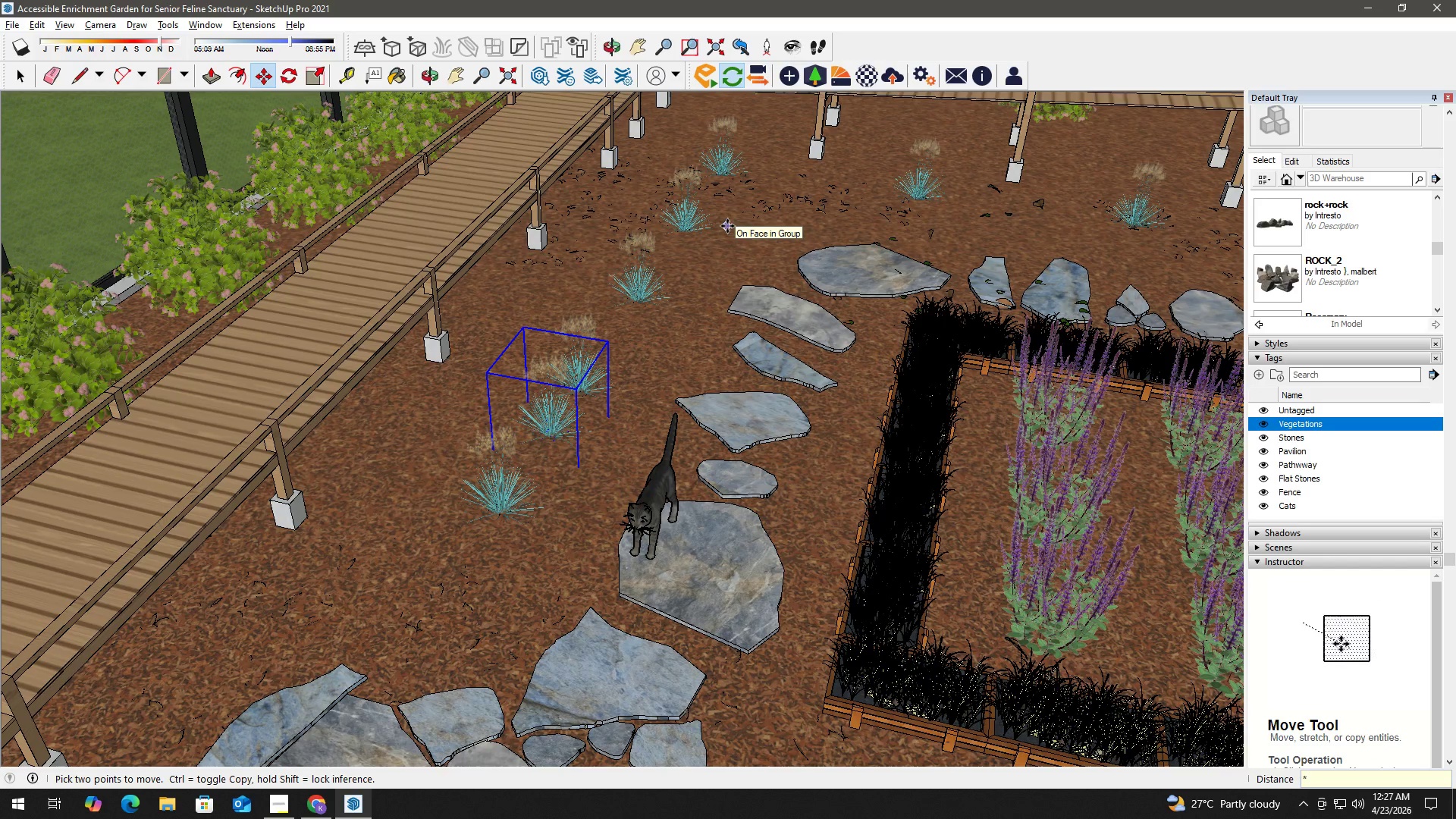 
key(NumpadEnter)
 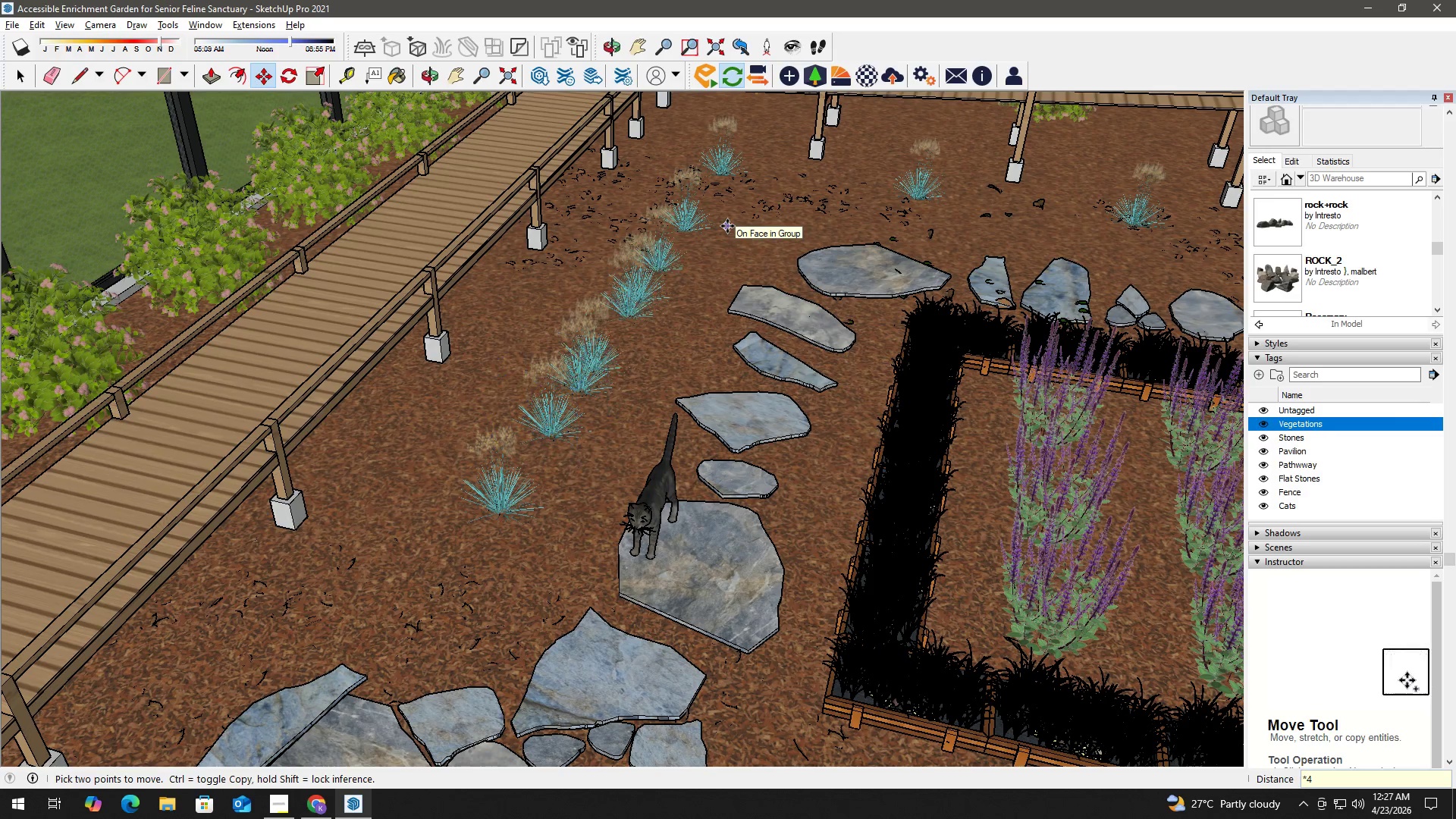 
key(NumpadEnter)
 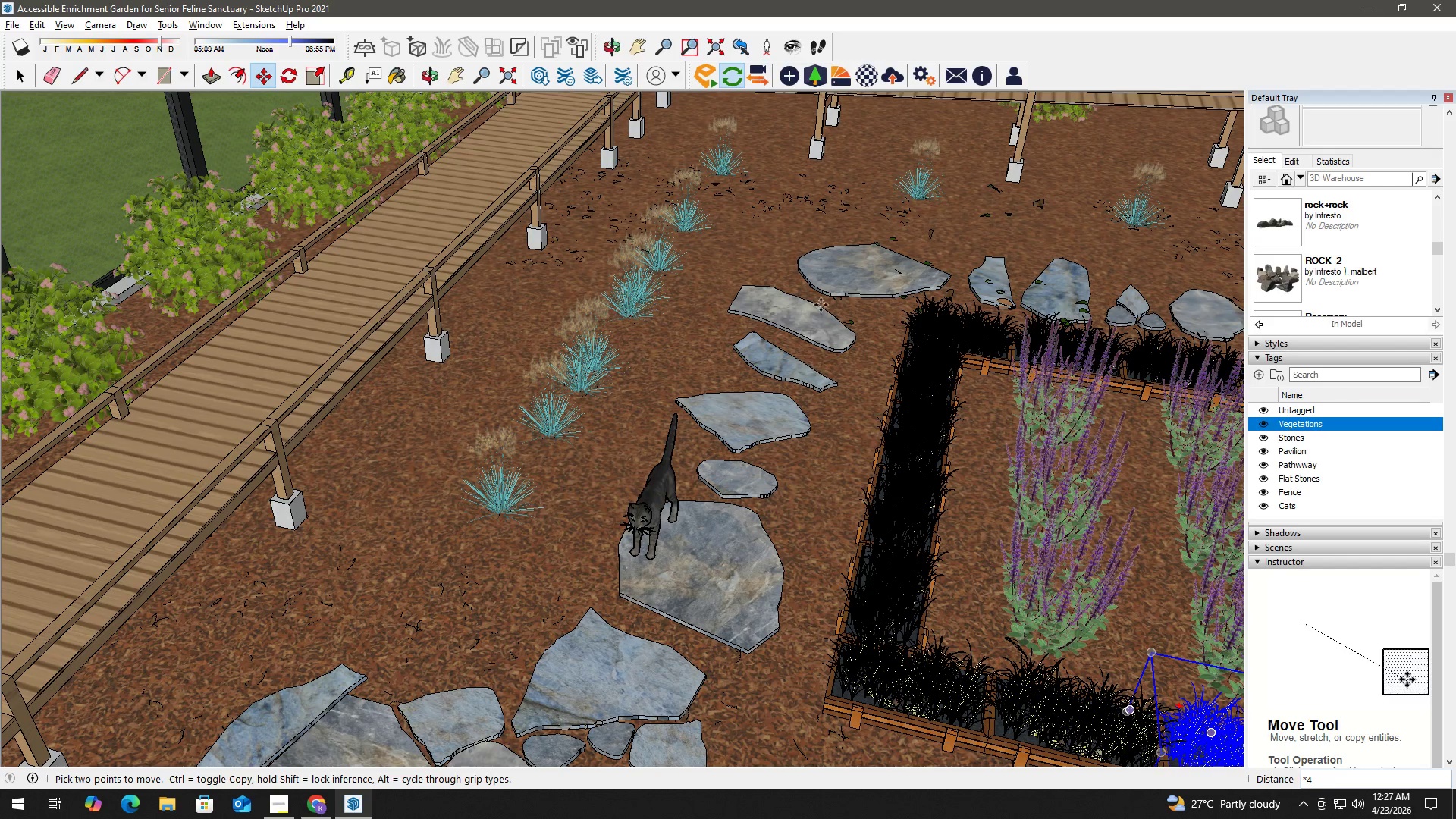 
wait(6.12)
 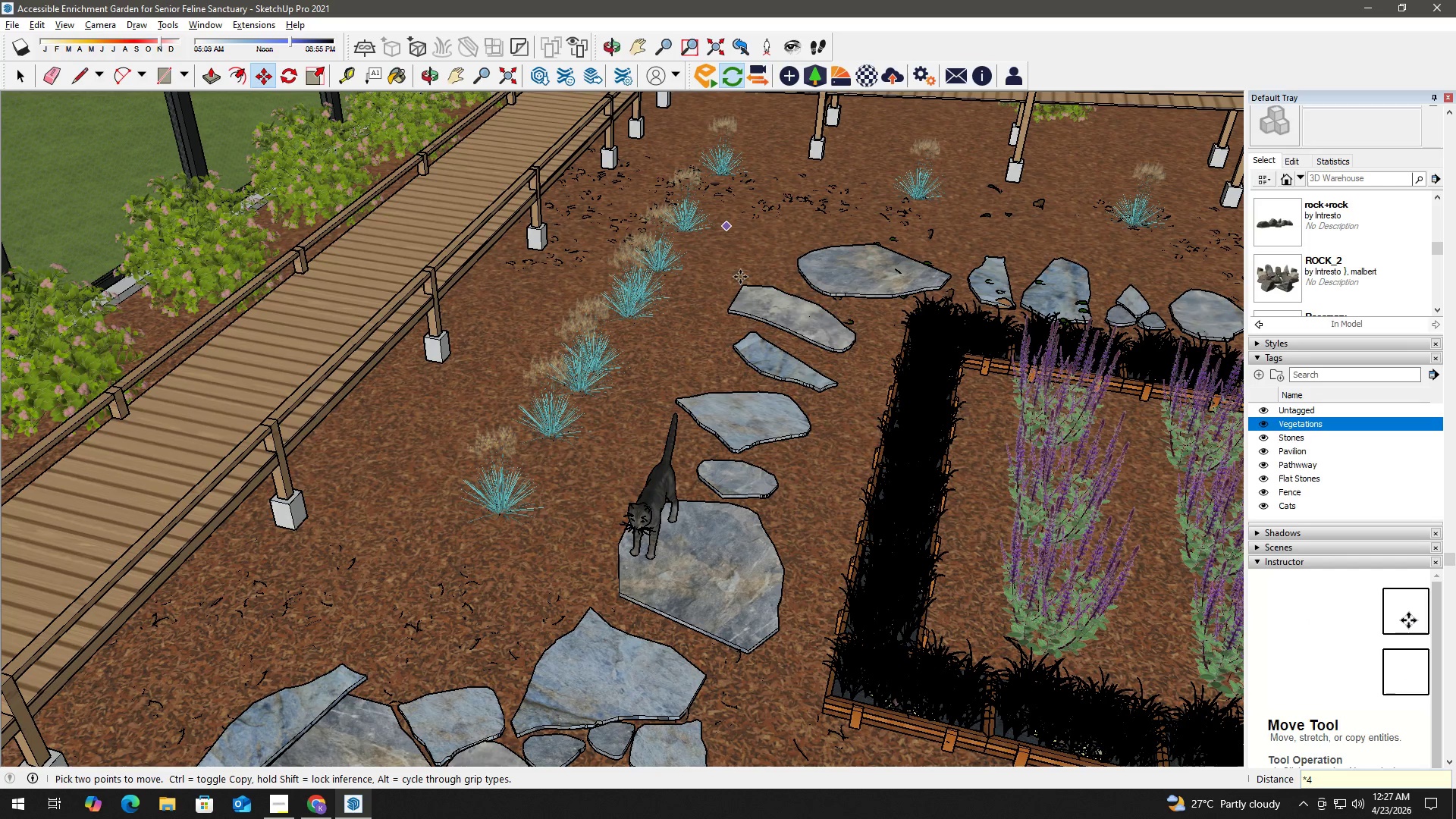 
scroll: coordinate [689, 416], scroll_direction: down, amount: 4.0
 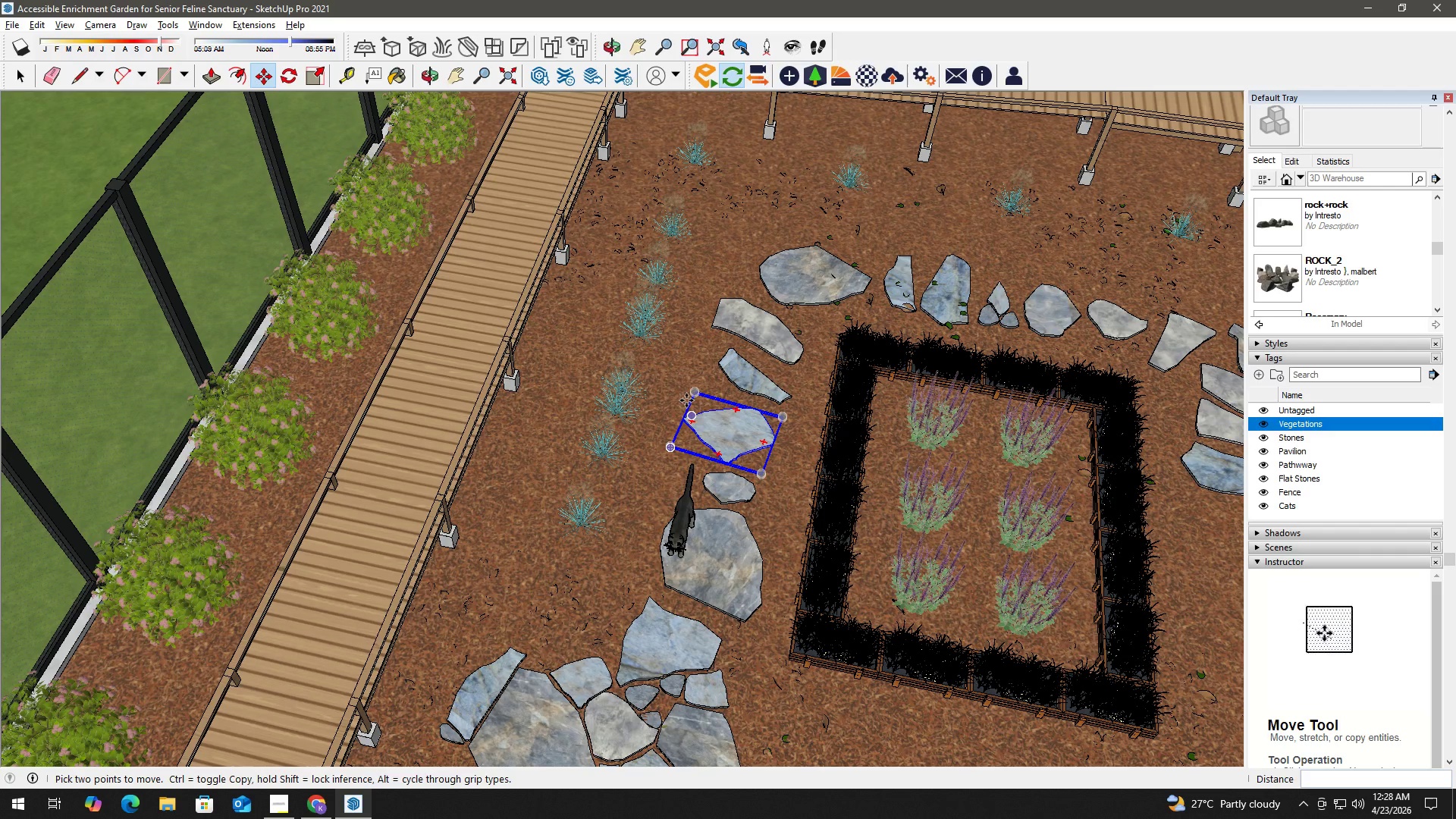 
key(Space)
 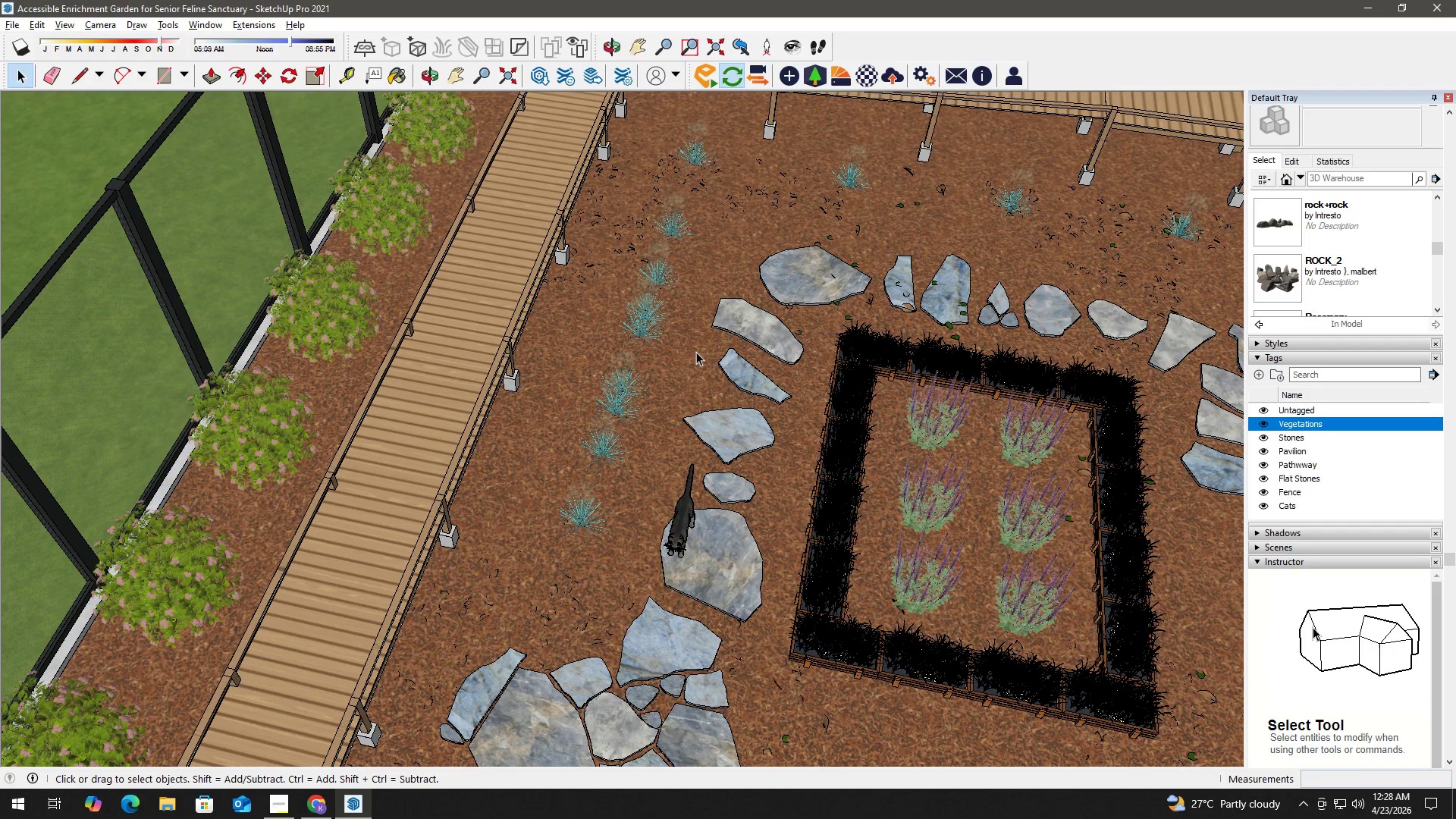 
scroll: coordinate [687, 362], scroll_direction: down, amount: 3.0
 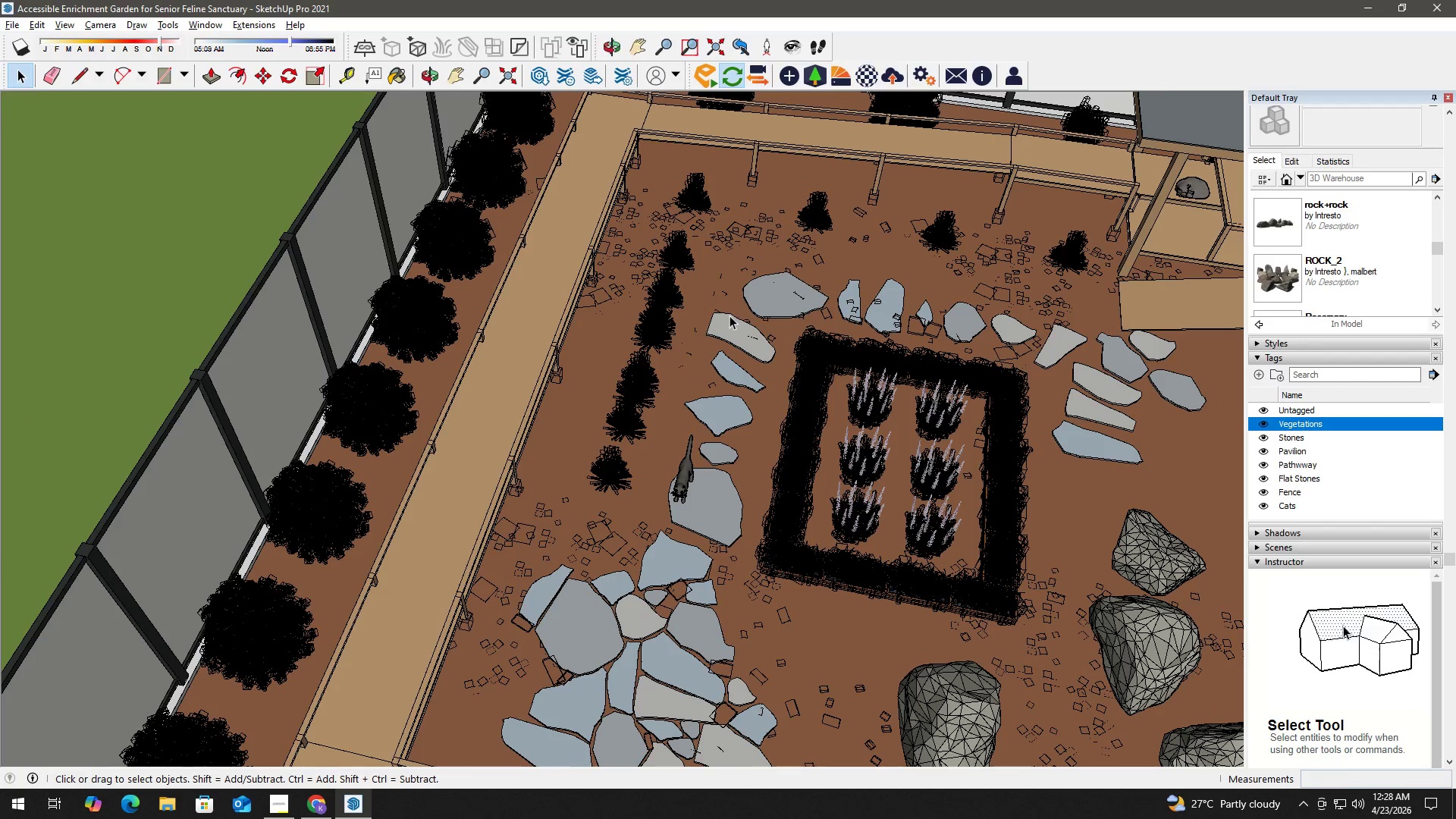 
scroll: coordinate [723, 319], scroll_direction: up, amount: 3.0
 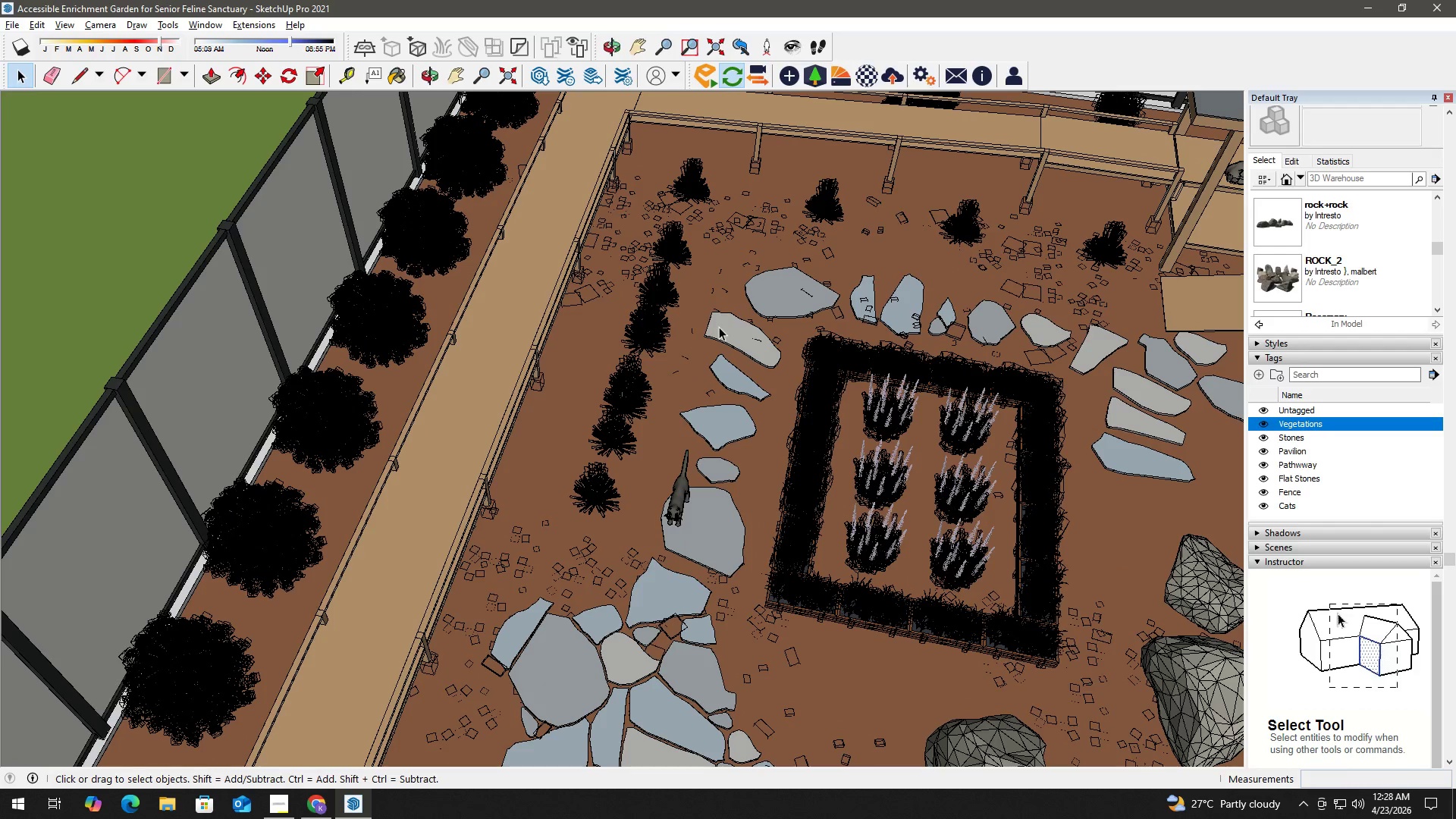 
key(Alt+Tab)
 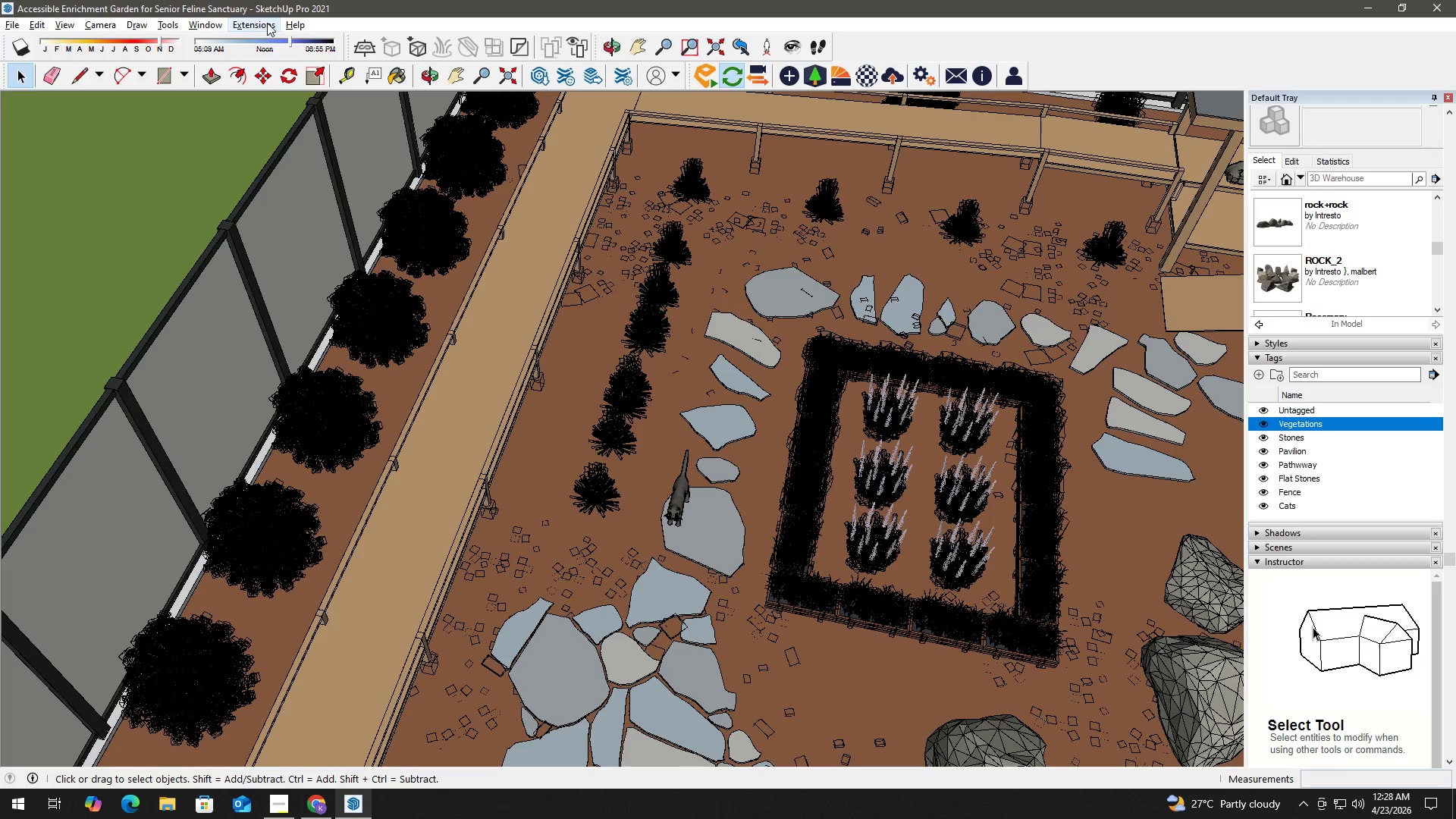 
left_click([271, 65])
 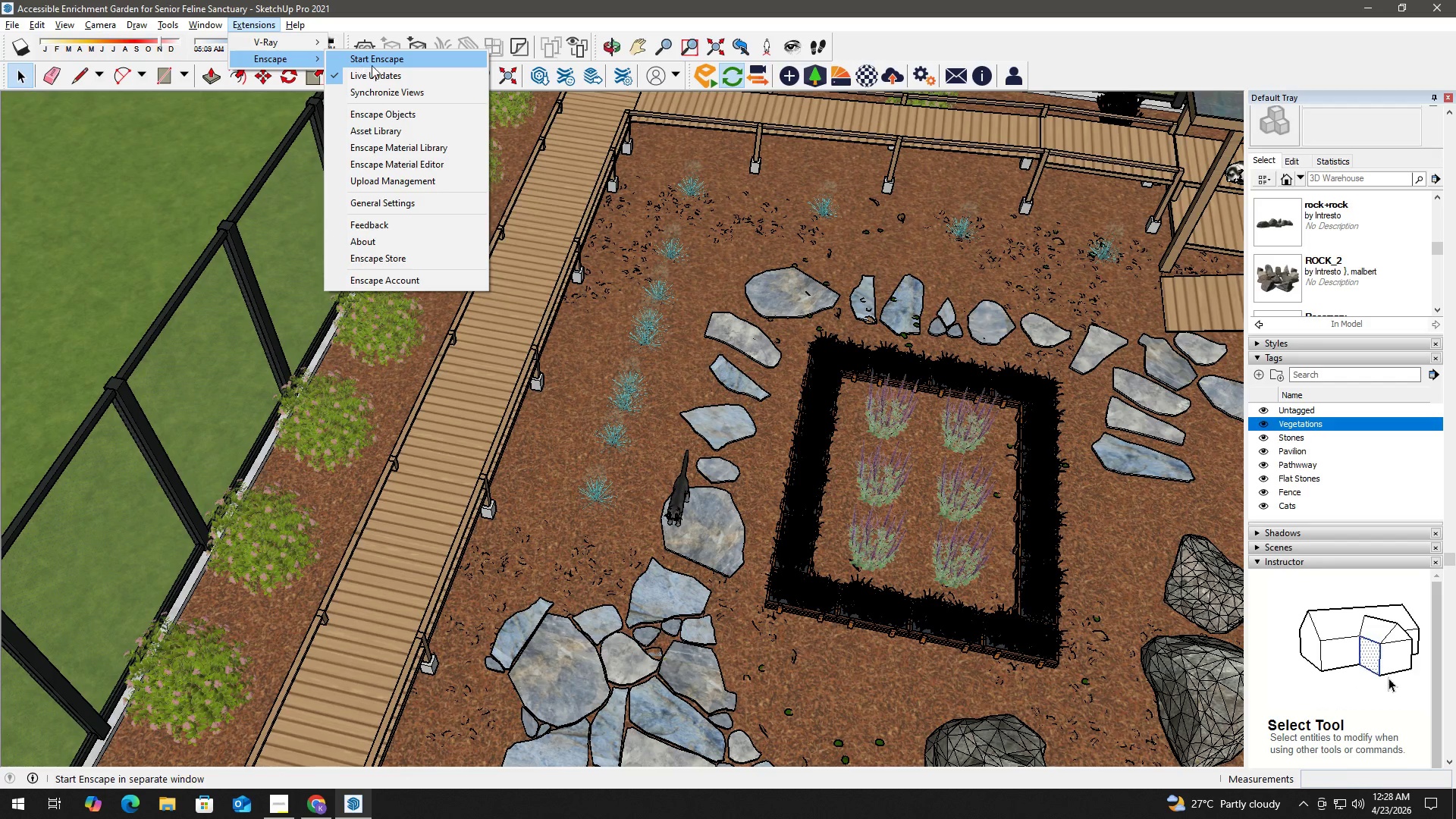 
left_click([378, 64])
 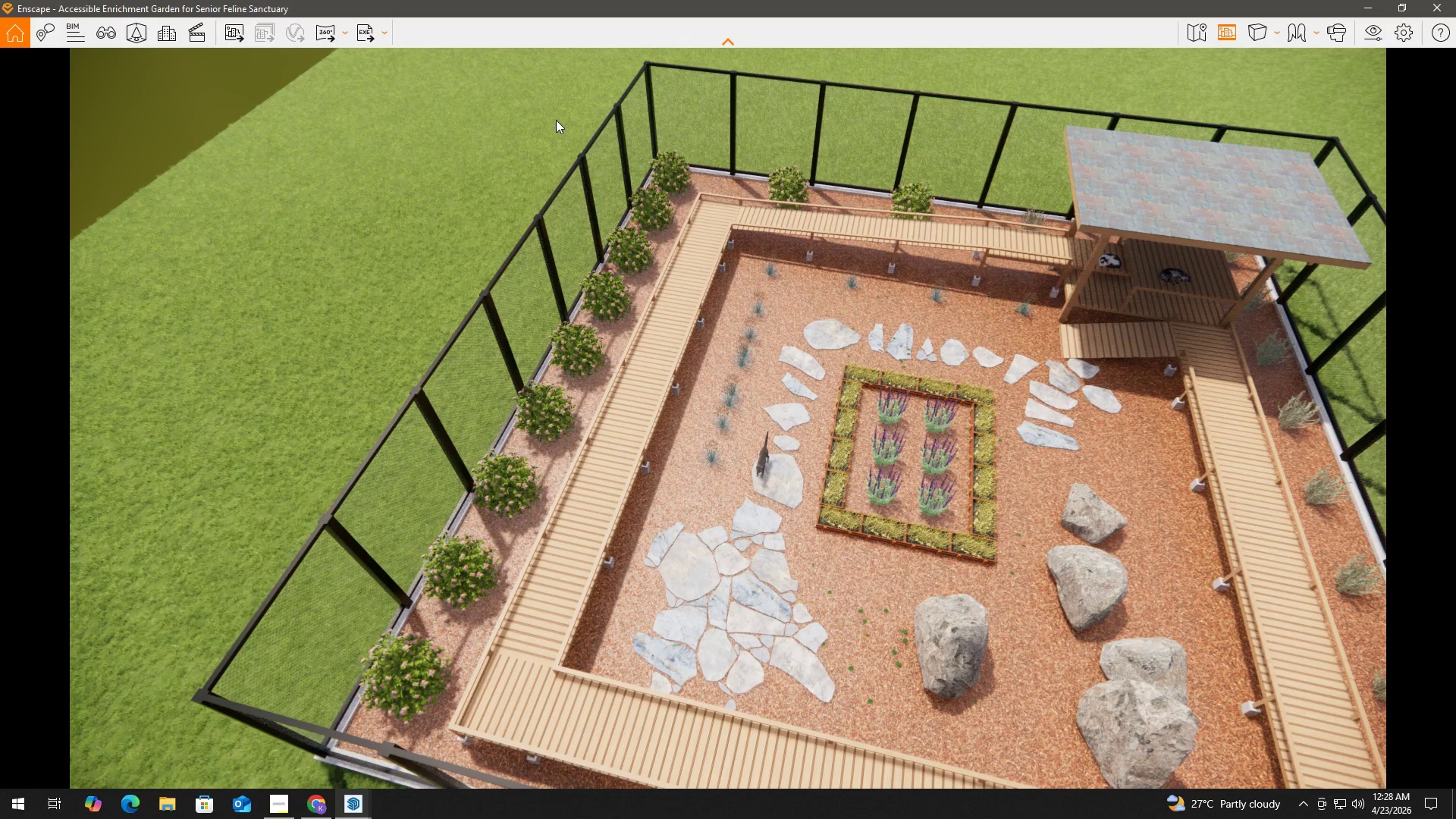 
wait(49.81)
 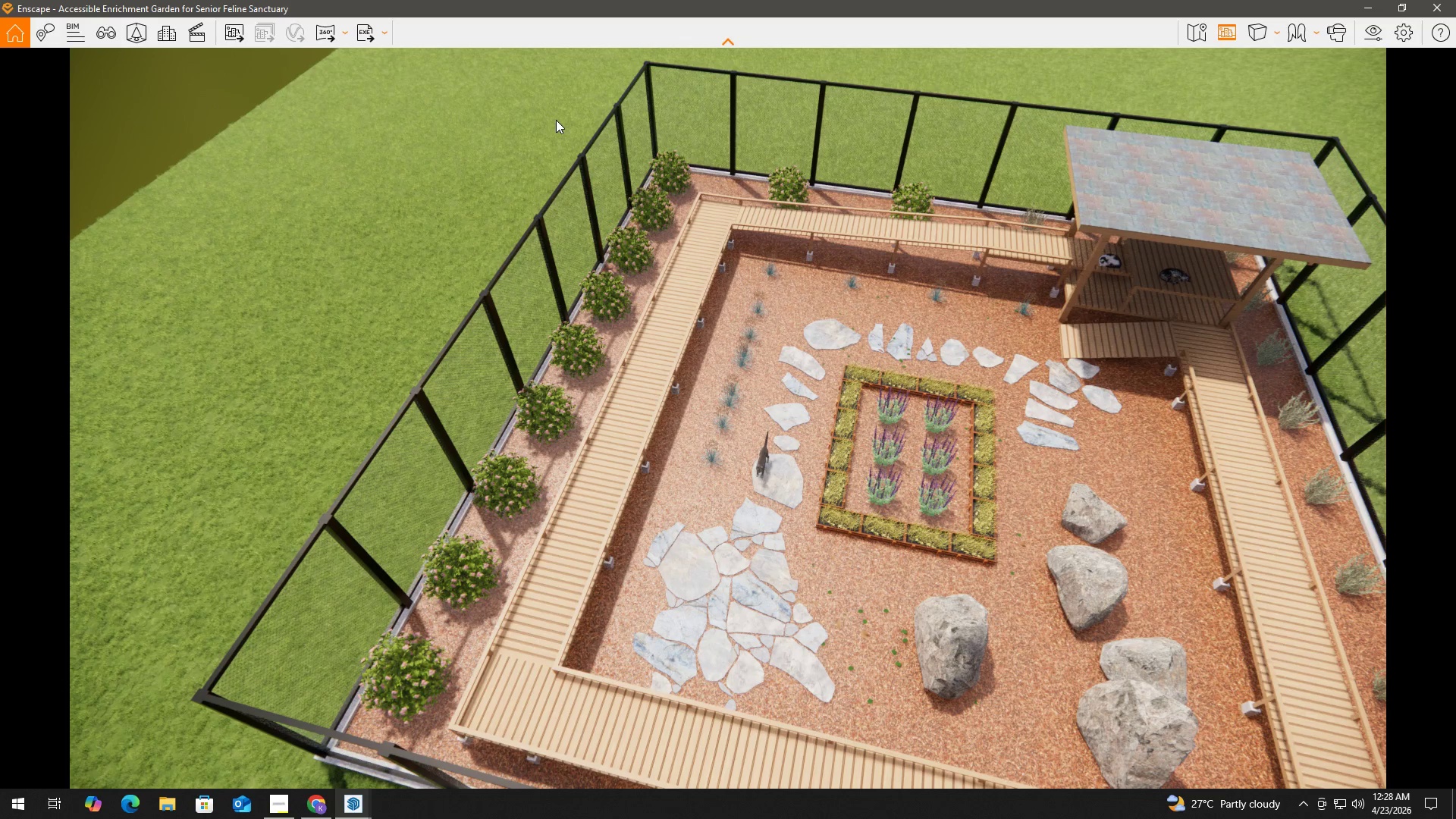 
hold_key(key=S, duration=1.5)
 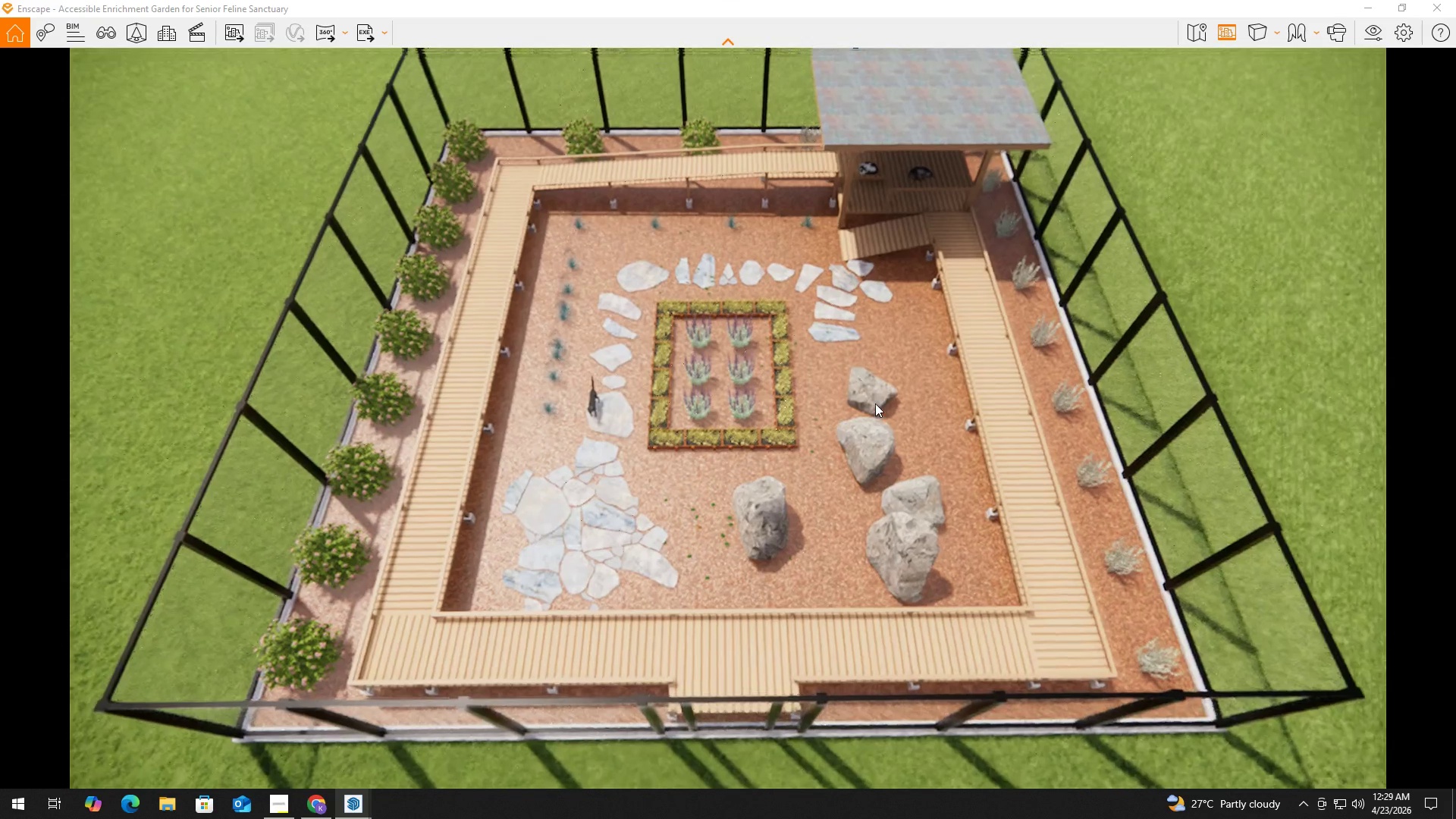 
hold_key(key=D, duration=1.34)
 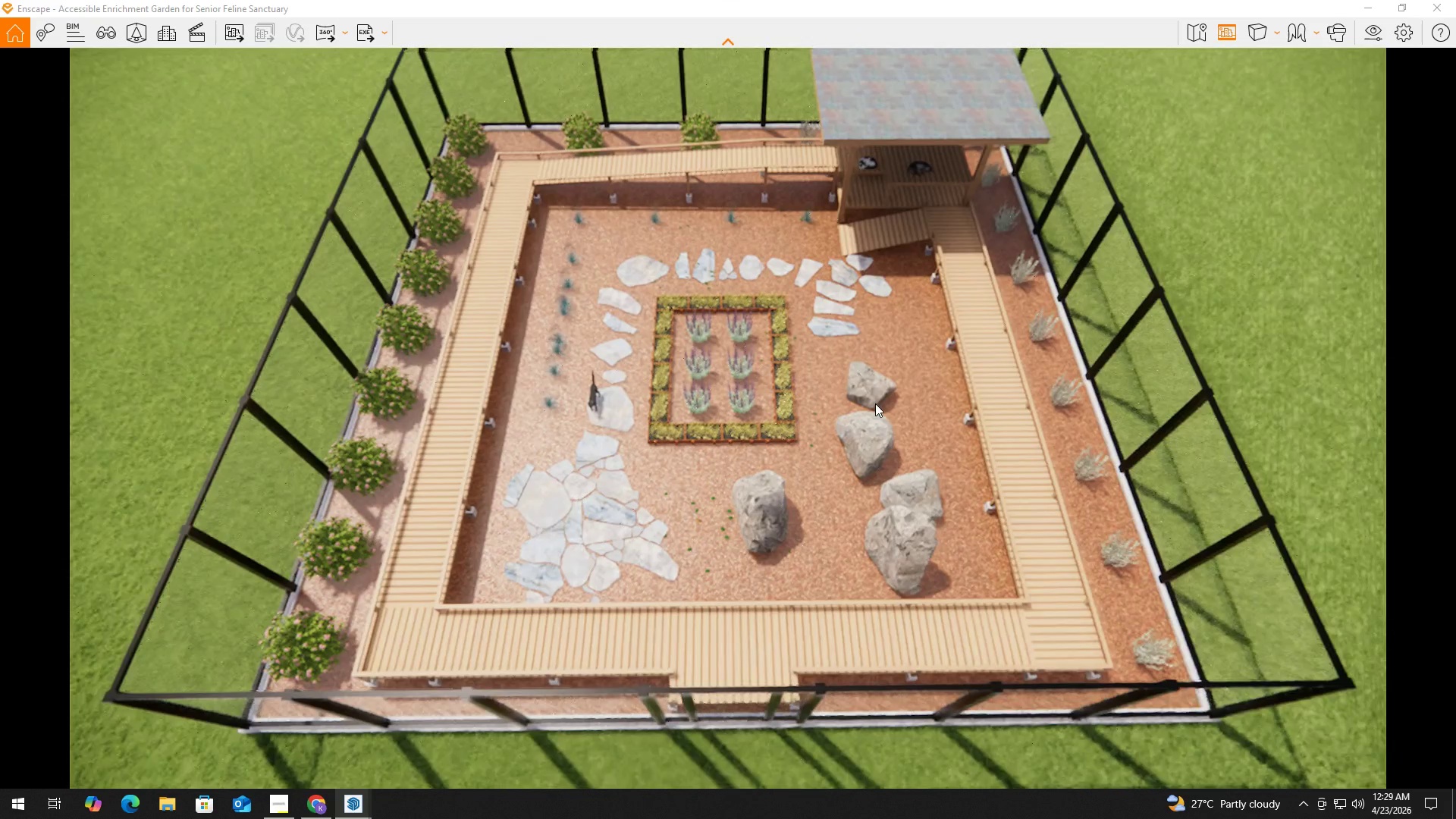 
type(awss)
 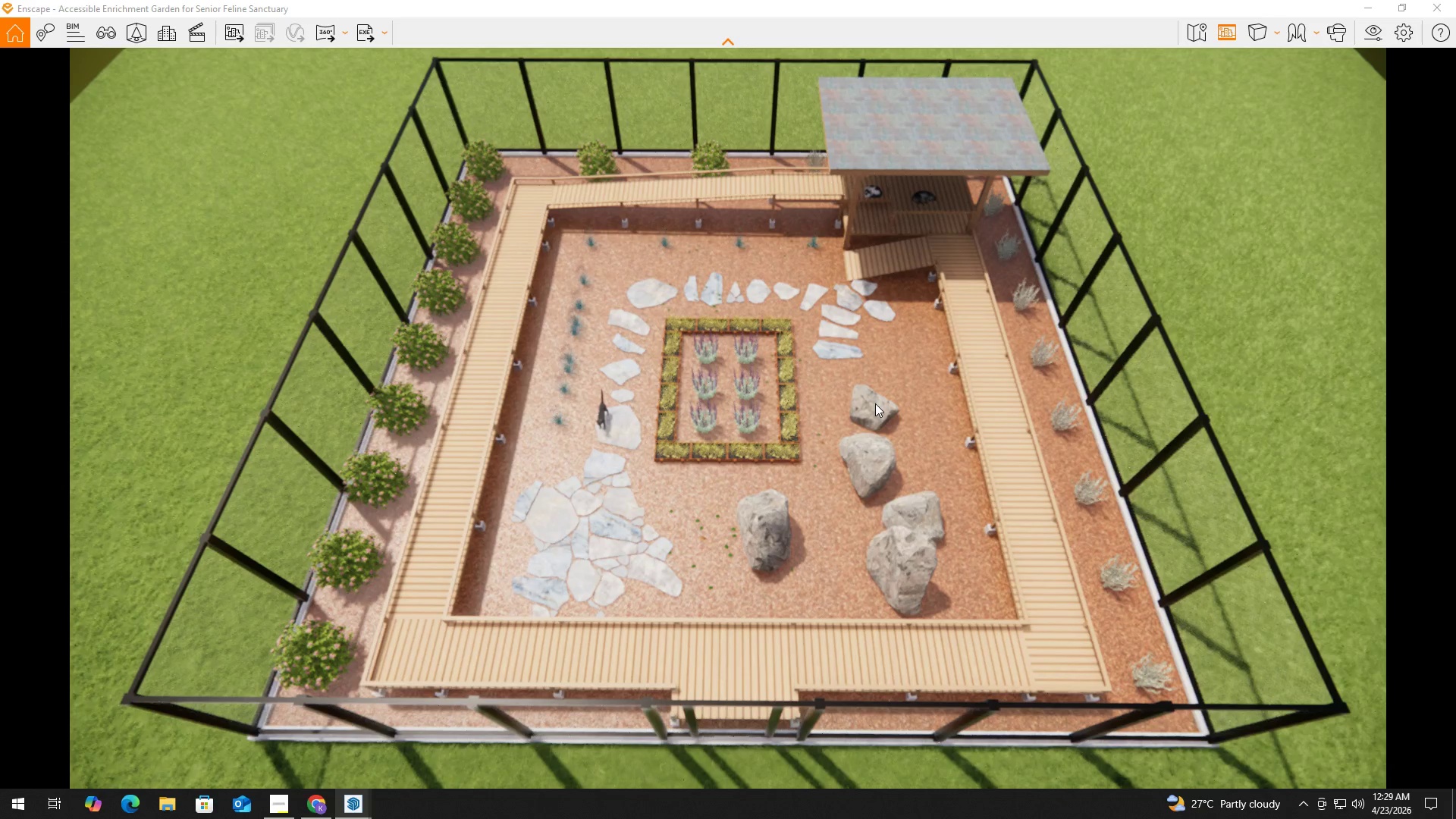 
left_click([875, 403])
 